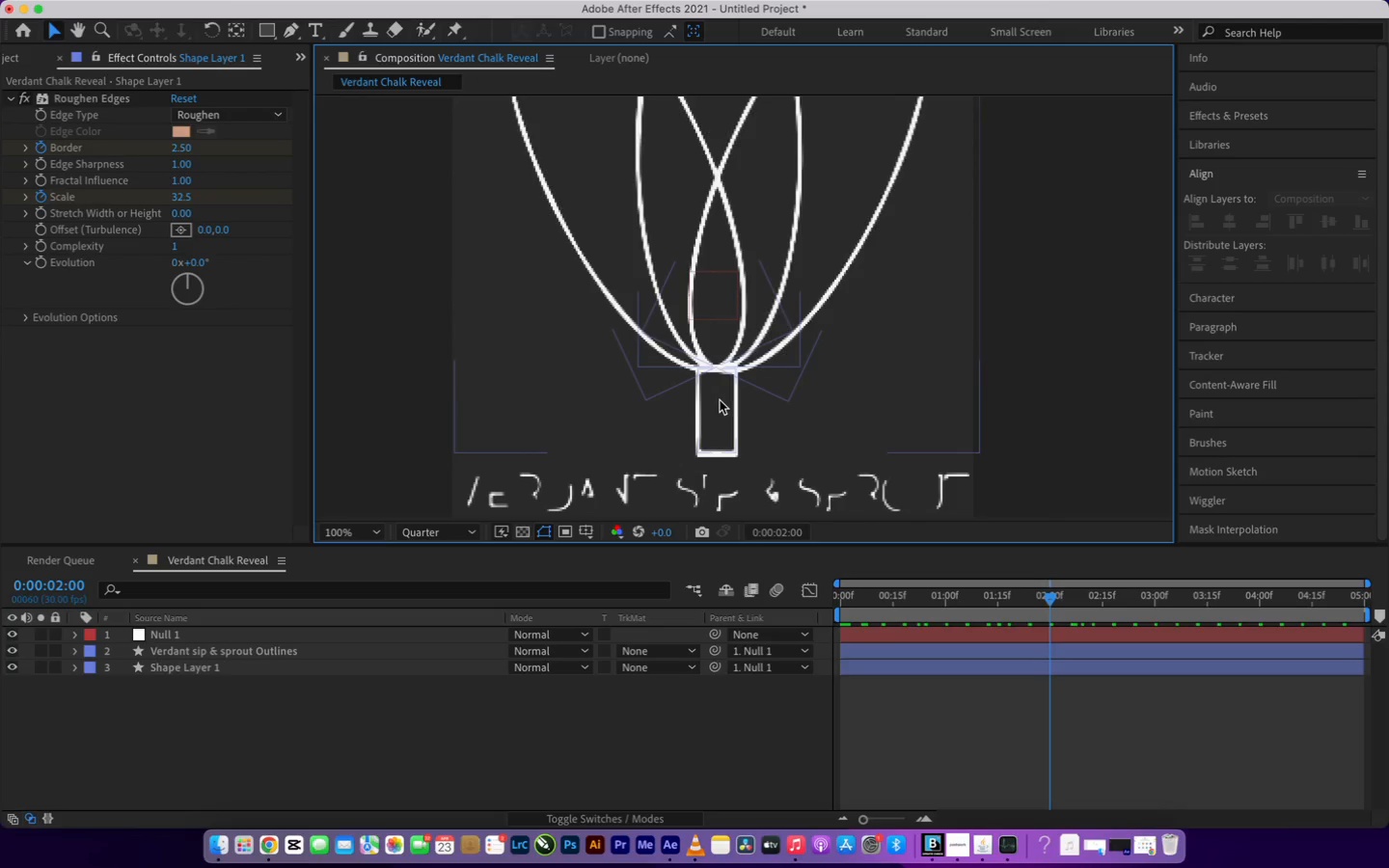 
left_click([720, 406])
 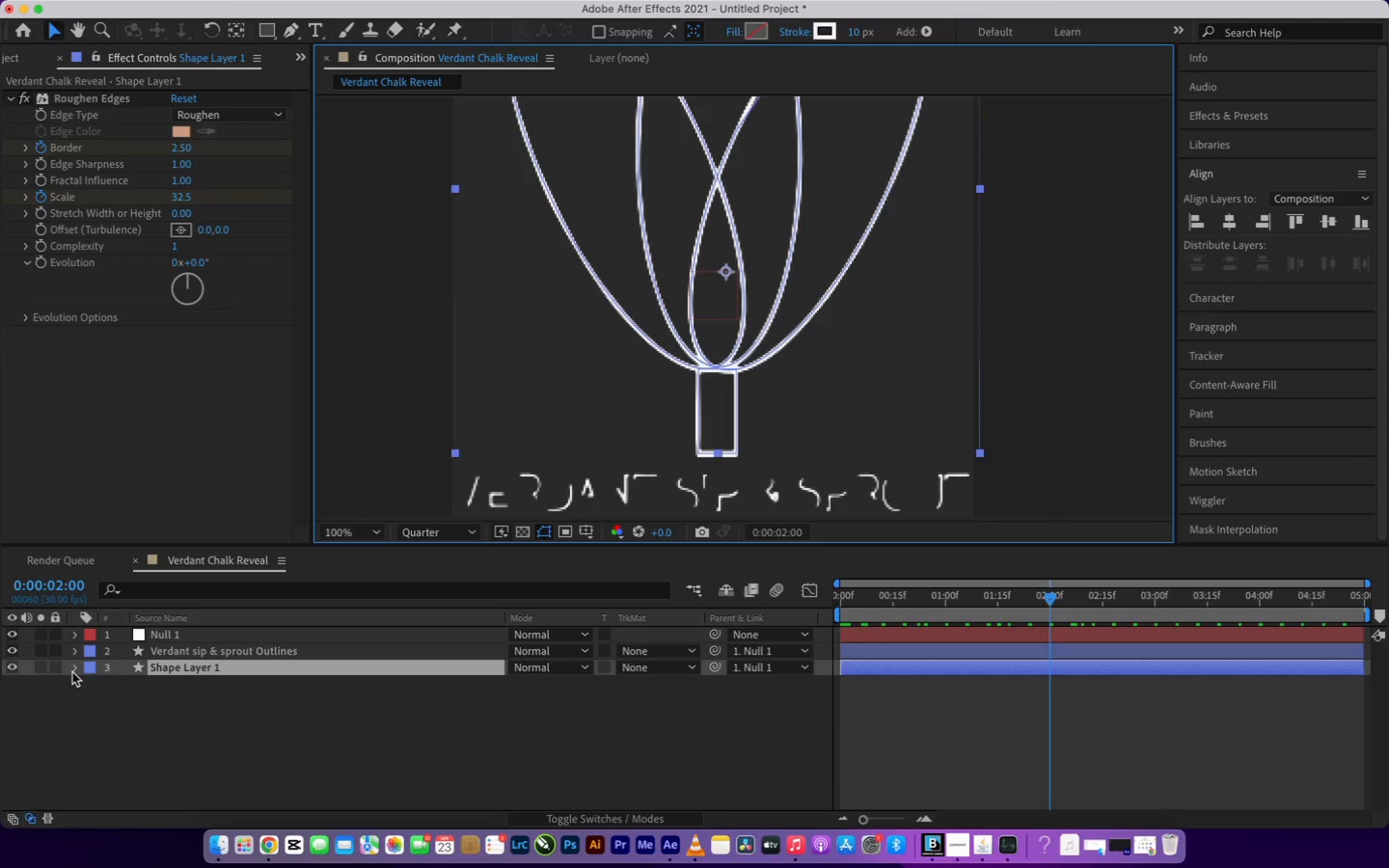 
left_click([74, 665])
 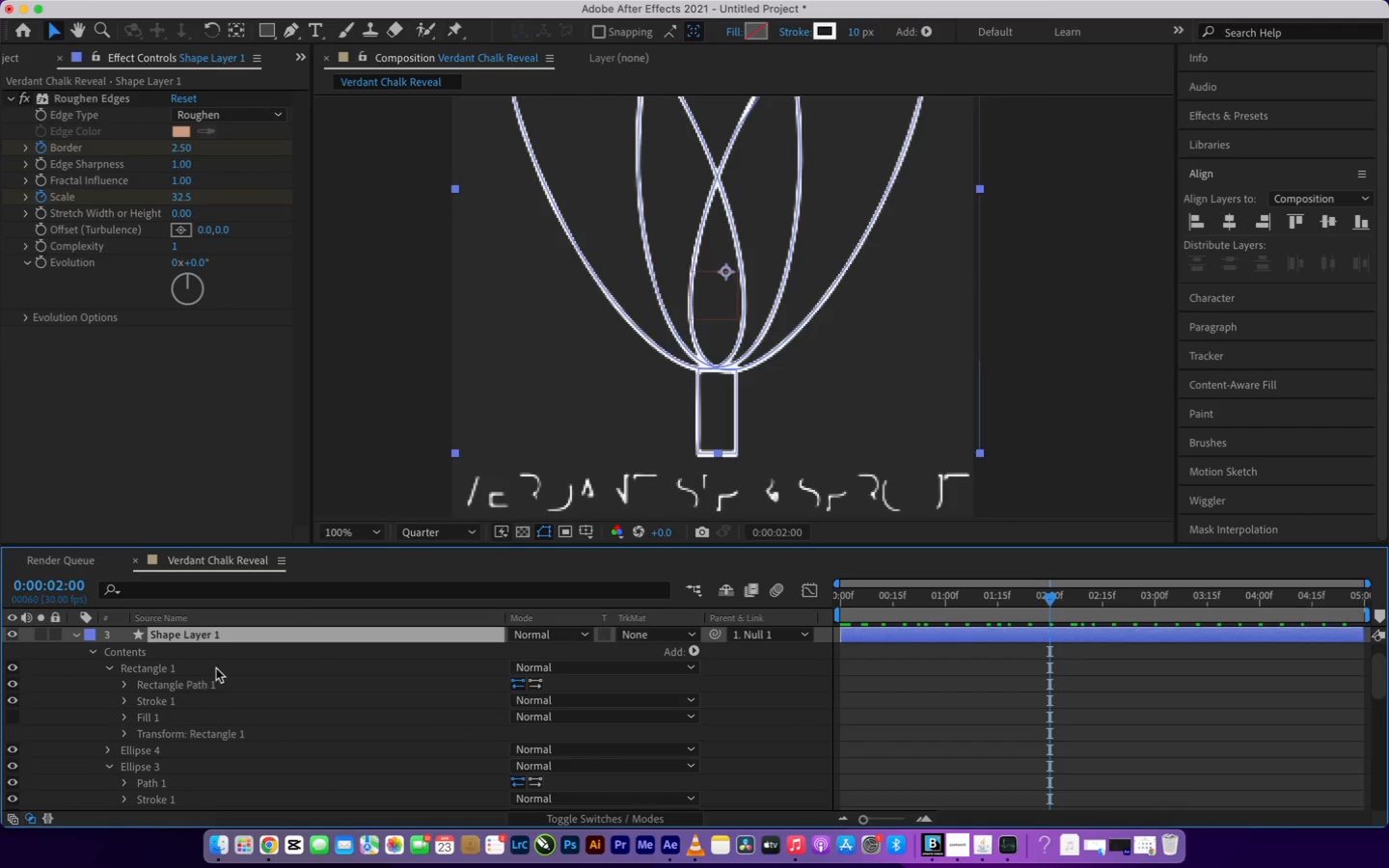 
left_click([219, 664])
 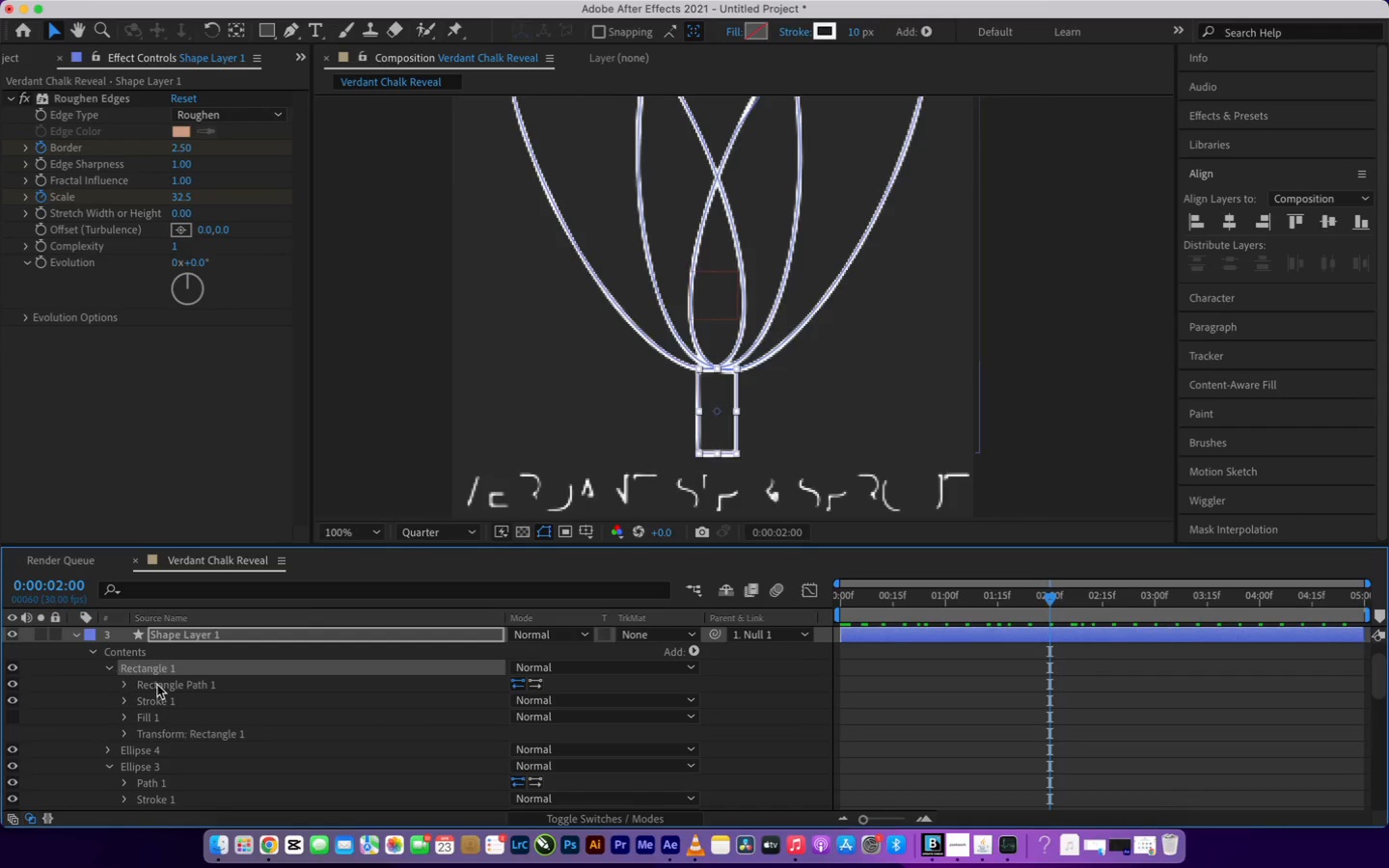 
left_click([159, 685])
 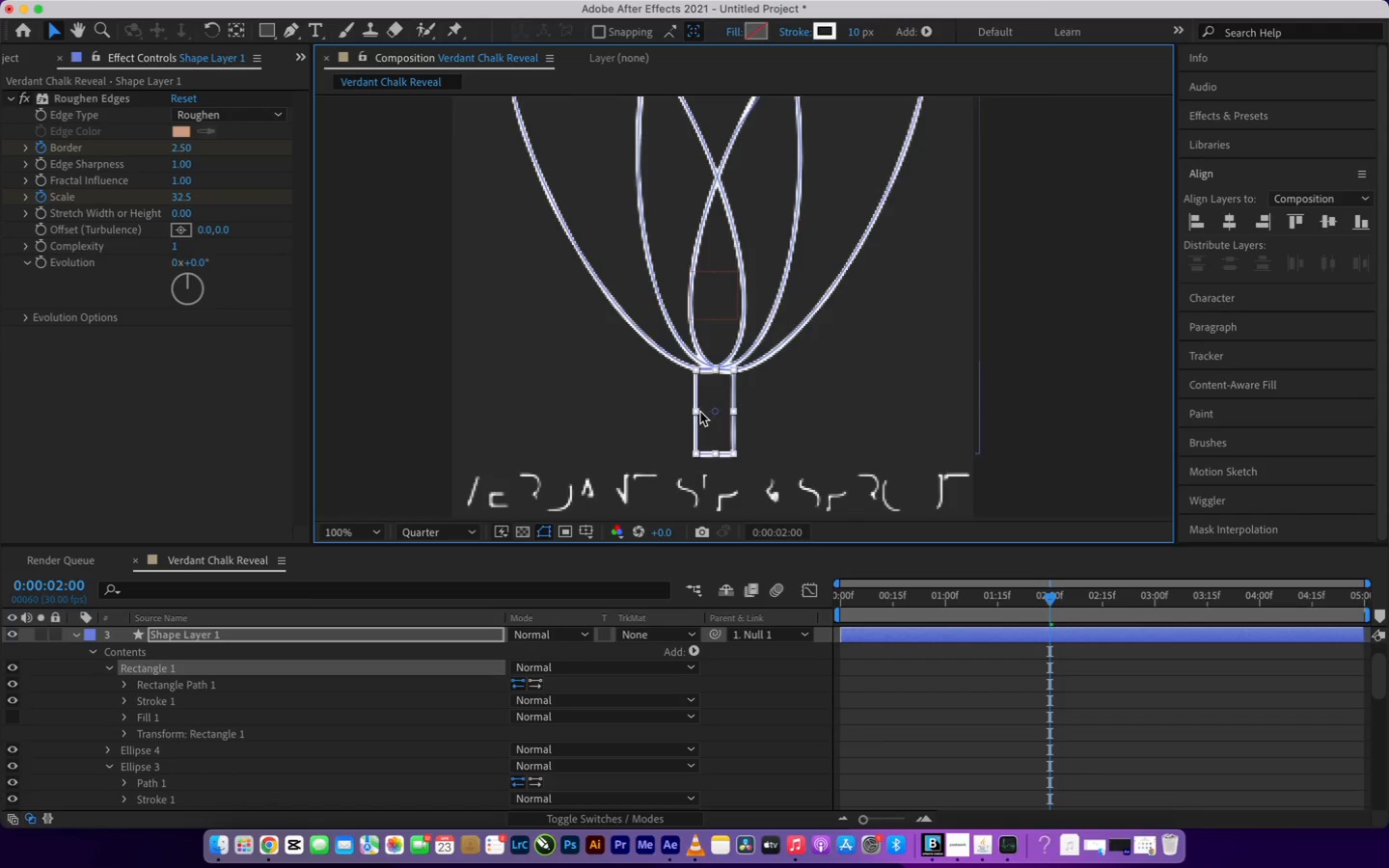 
wait(17.07)
 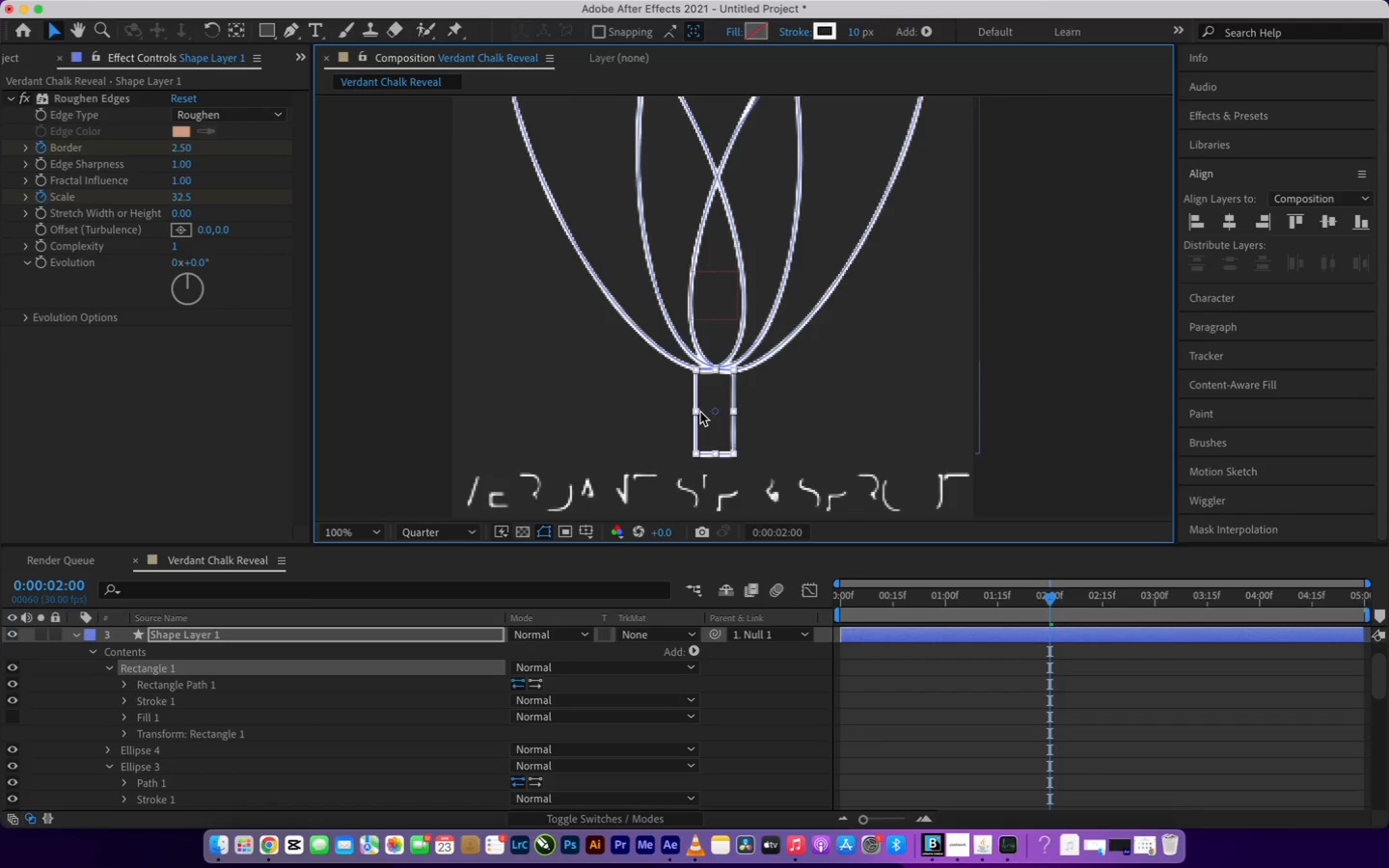 
scroll: coordinate [812, 442], scroll_direction: down, amount: 2.0
 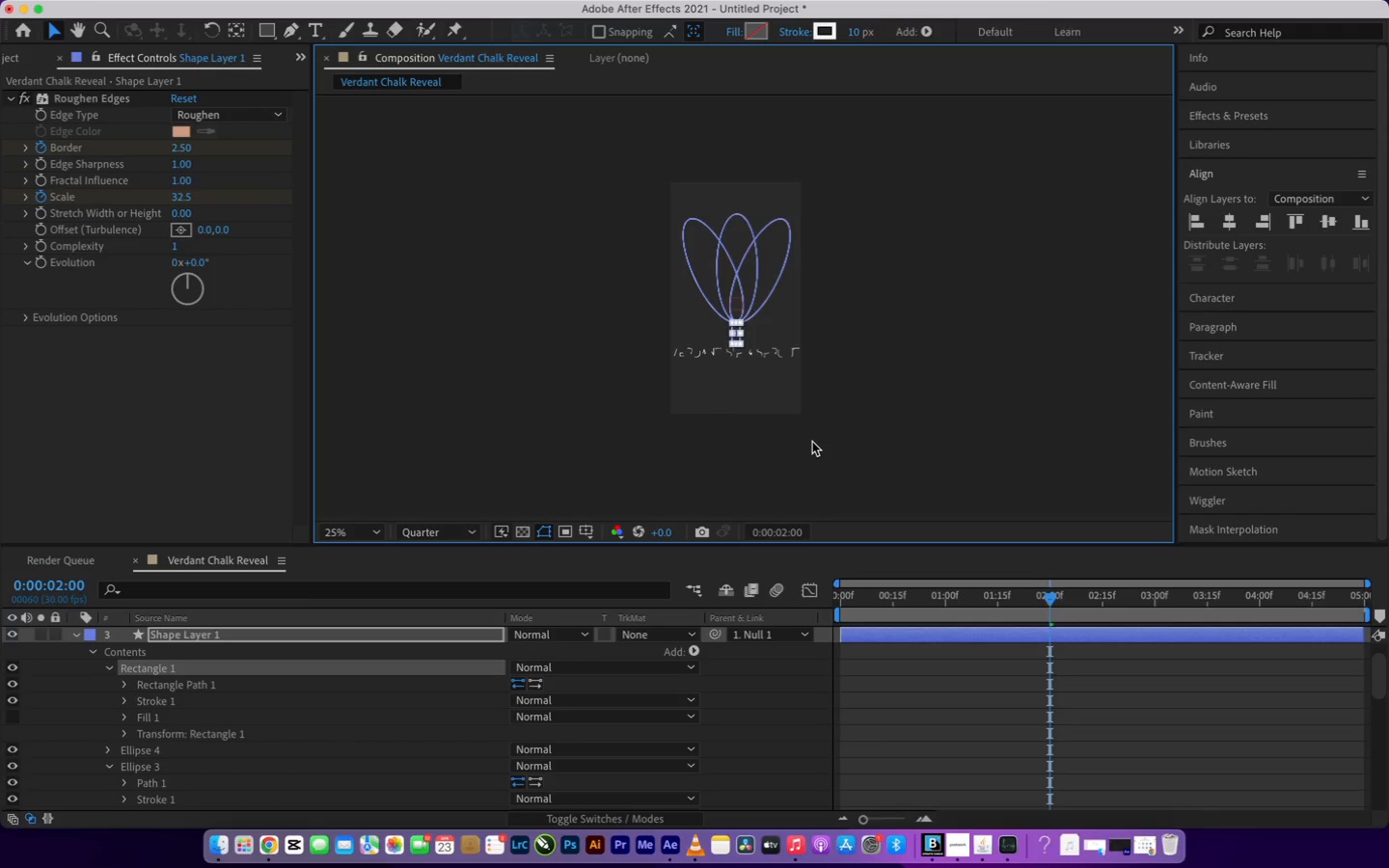 
left_click_drag(start_coordinate=[1051, 597], to_coordinate=[773, 615])
 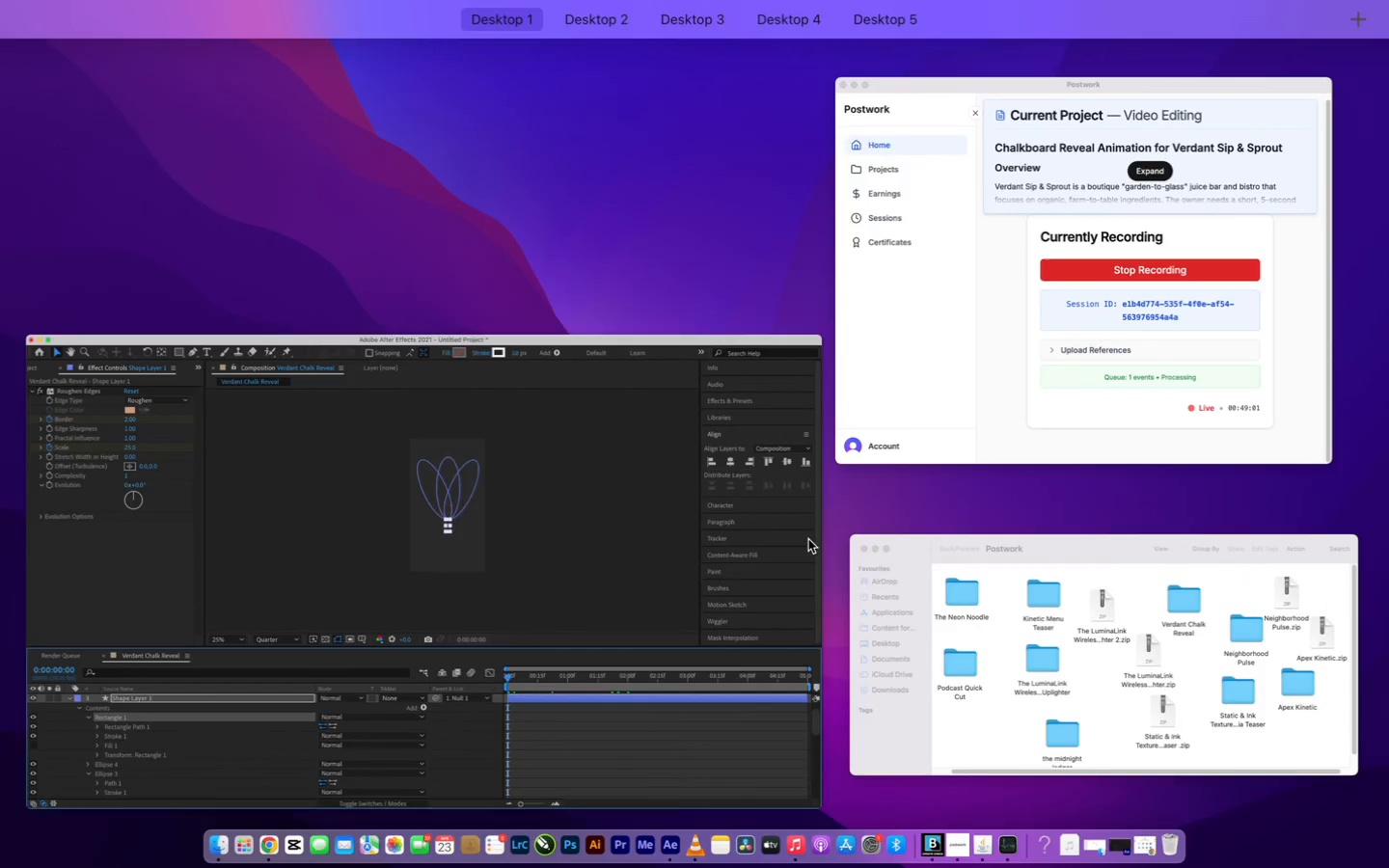 
left_click([649, 558])
 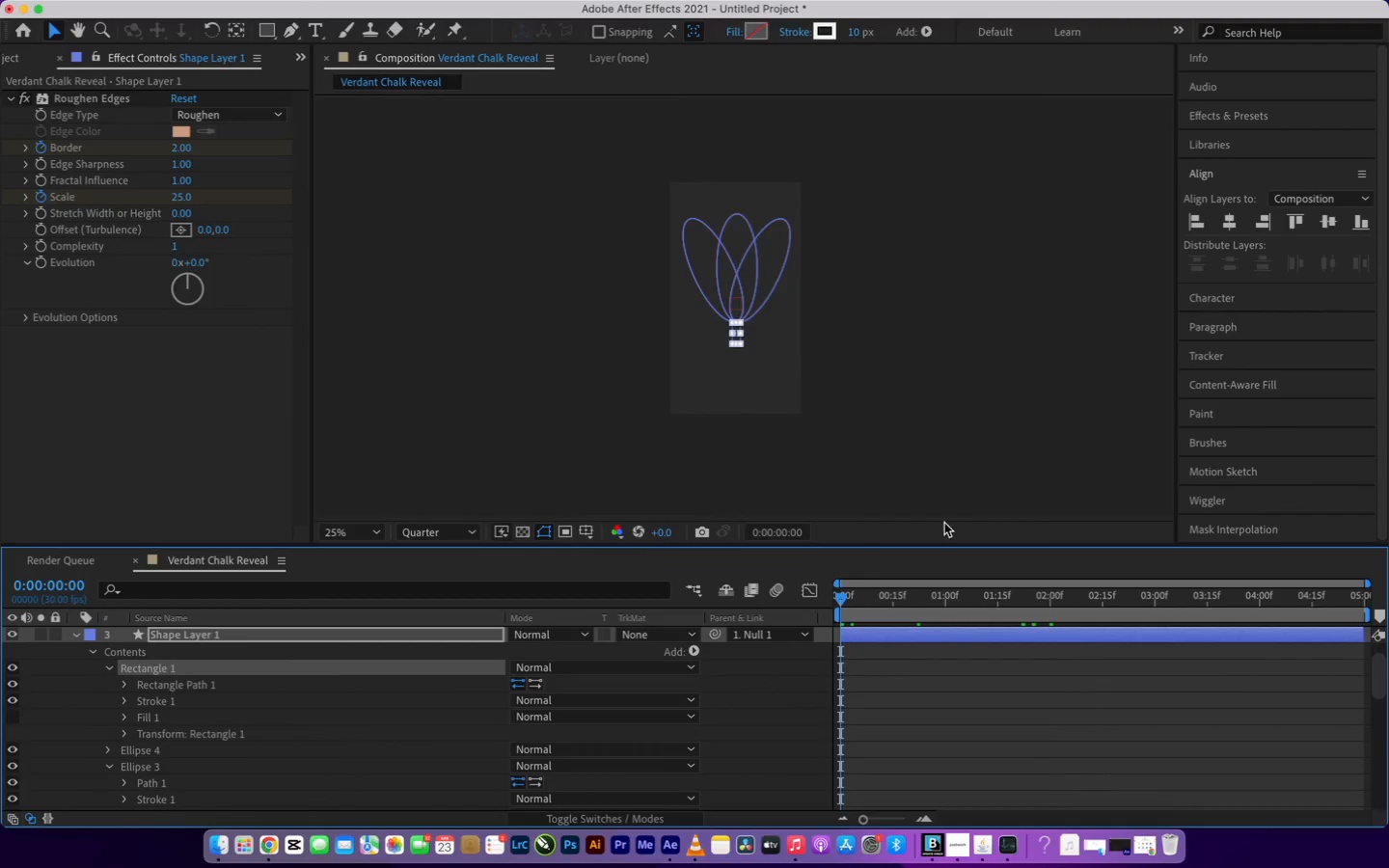 
left_click_drag(start_coordinate=[842, 599], to_coordinate=[834, 601])
 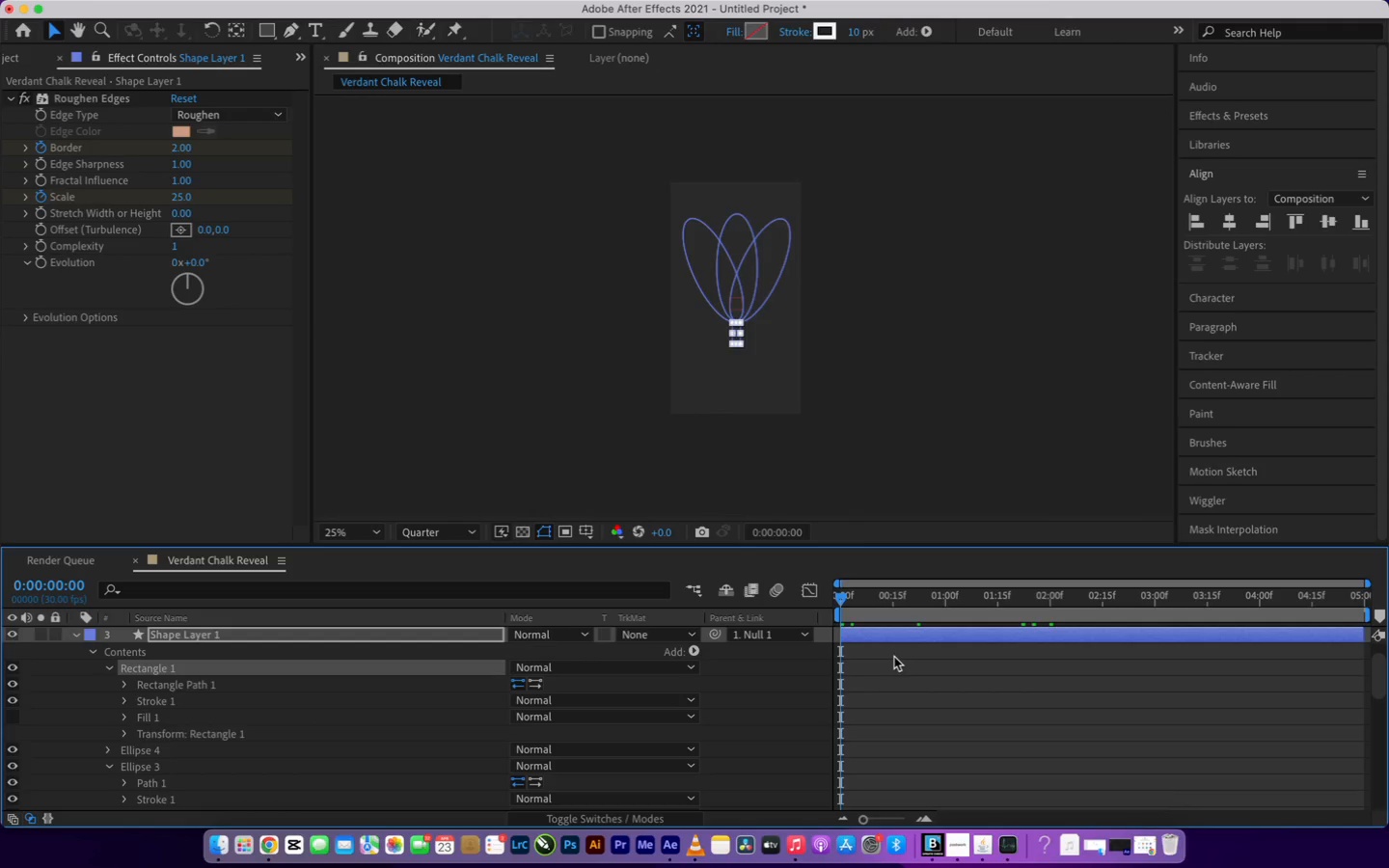 
wait(6.92)
 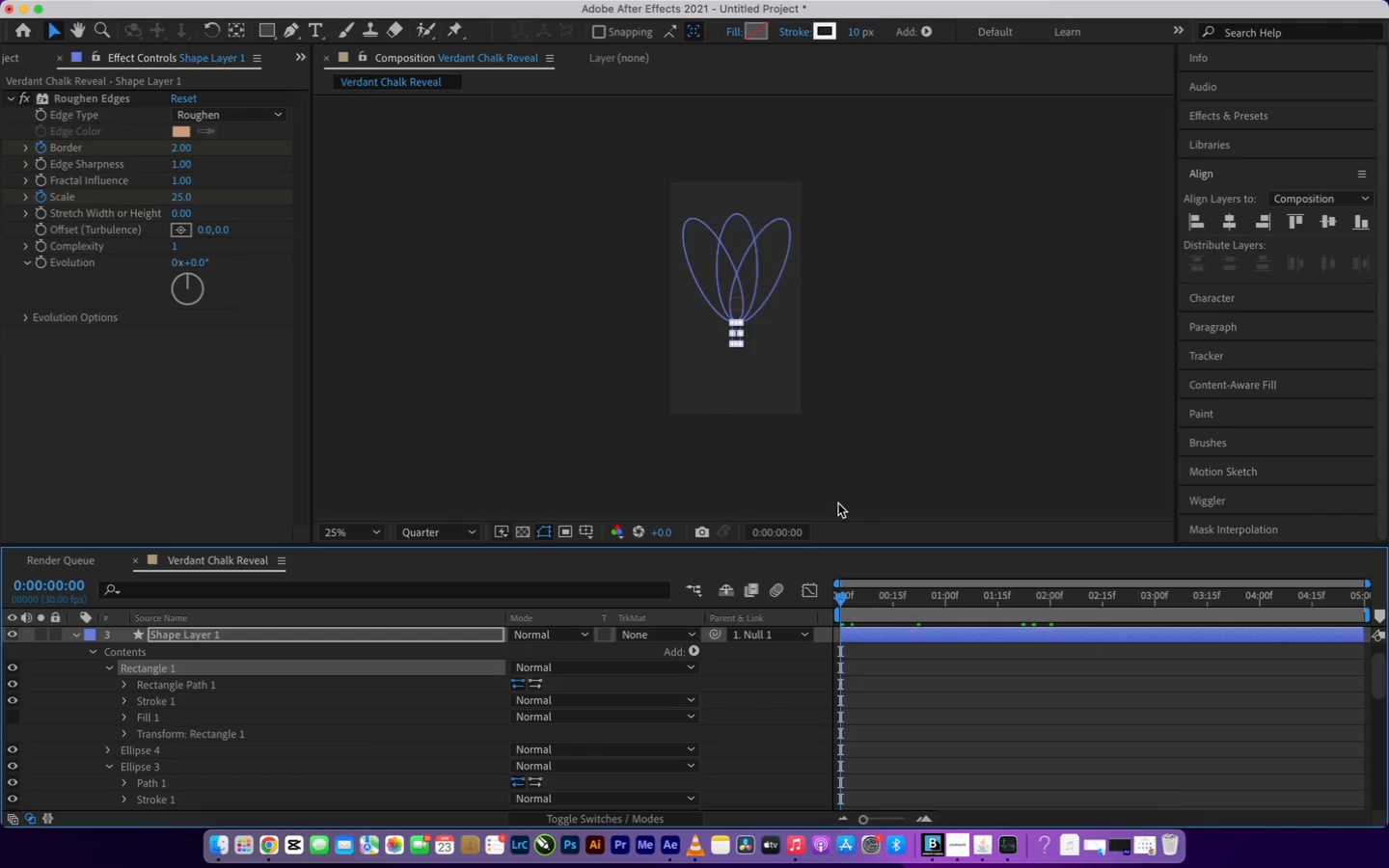 
key(Space)
 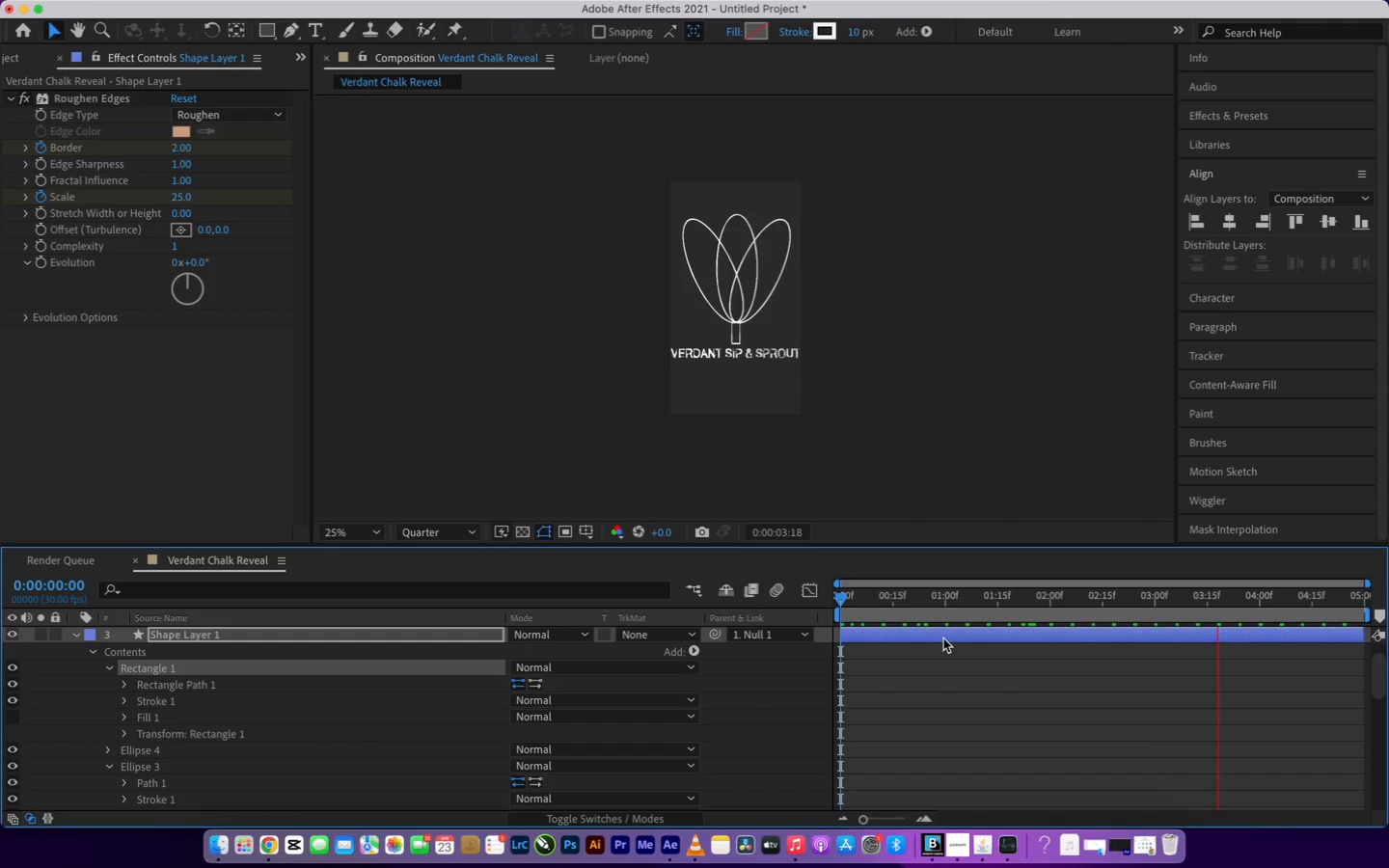 
wait(5.52)
 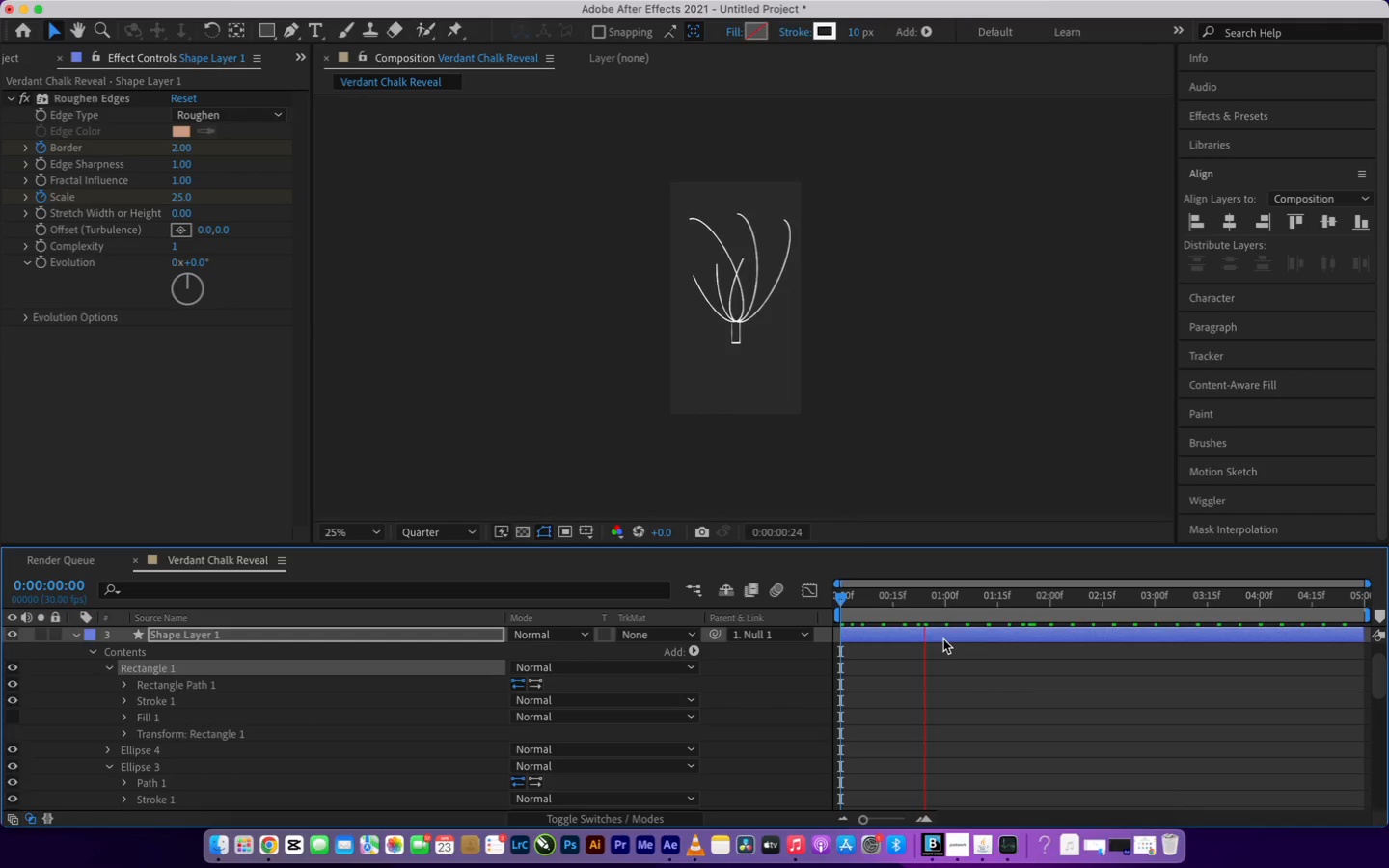 
key(Space)
 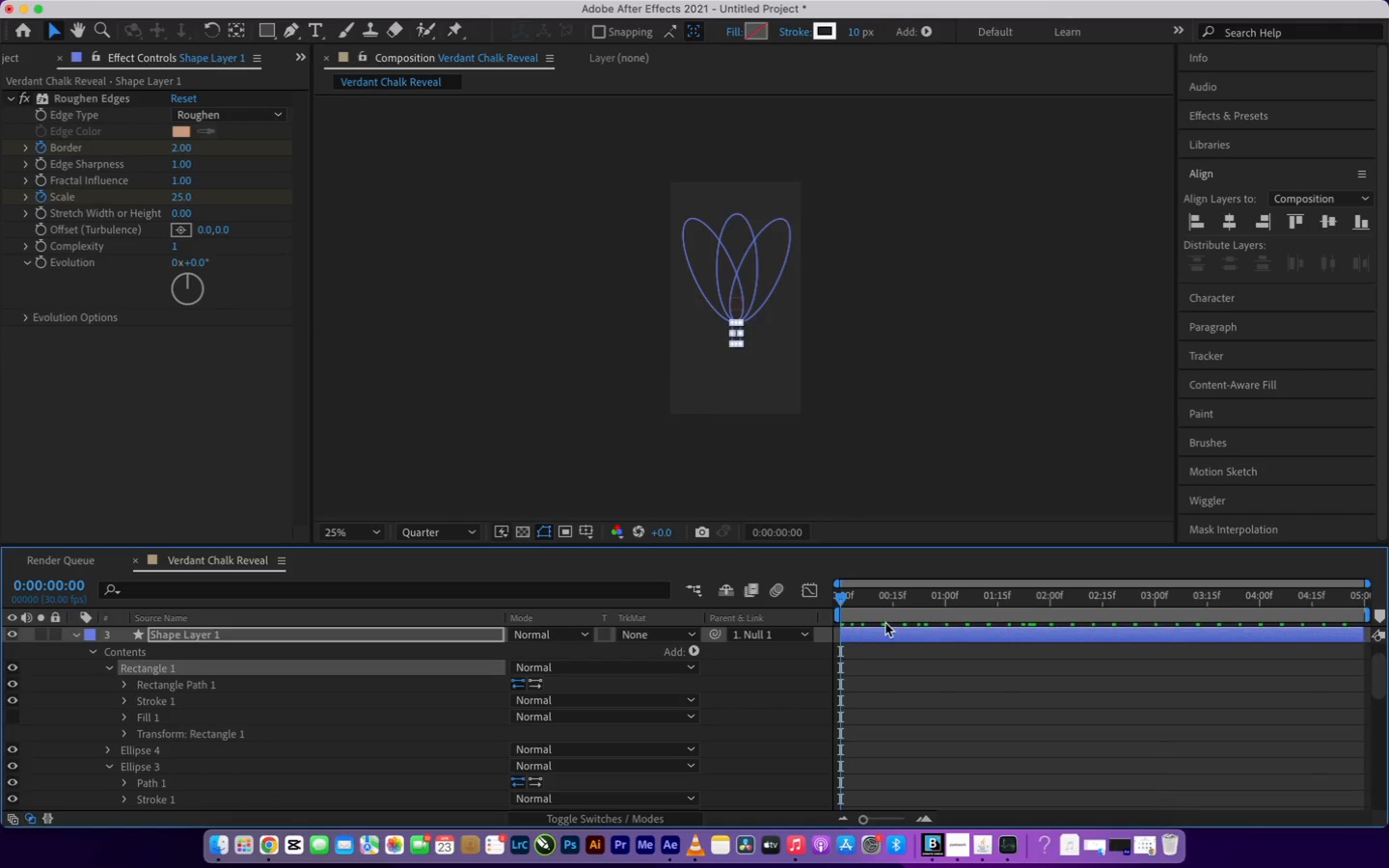 
left_click_drag(start_coordinate=[839, 600], to_coordinate=[826, 603])
 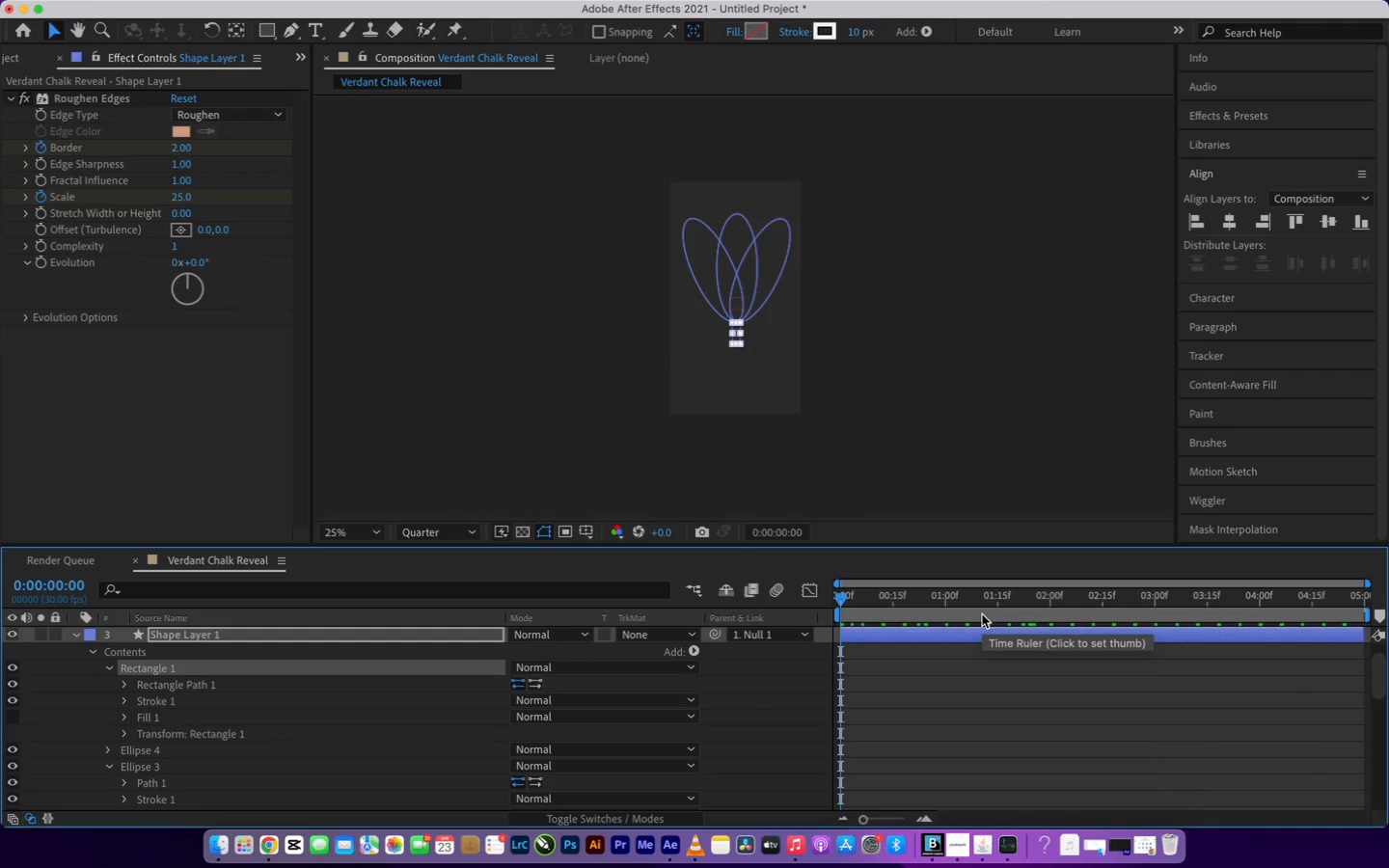 
wait(10.04)
 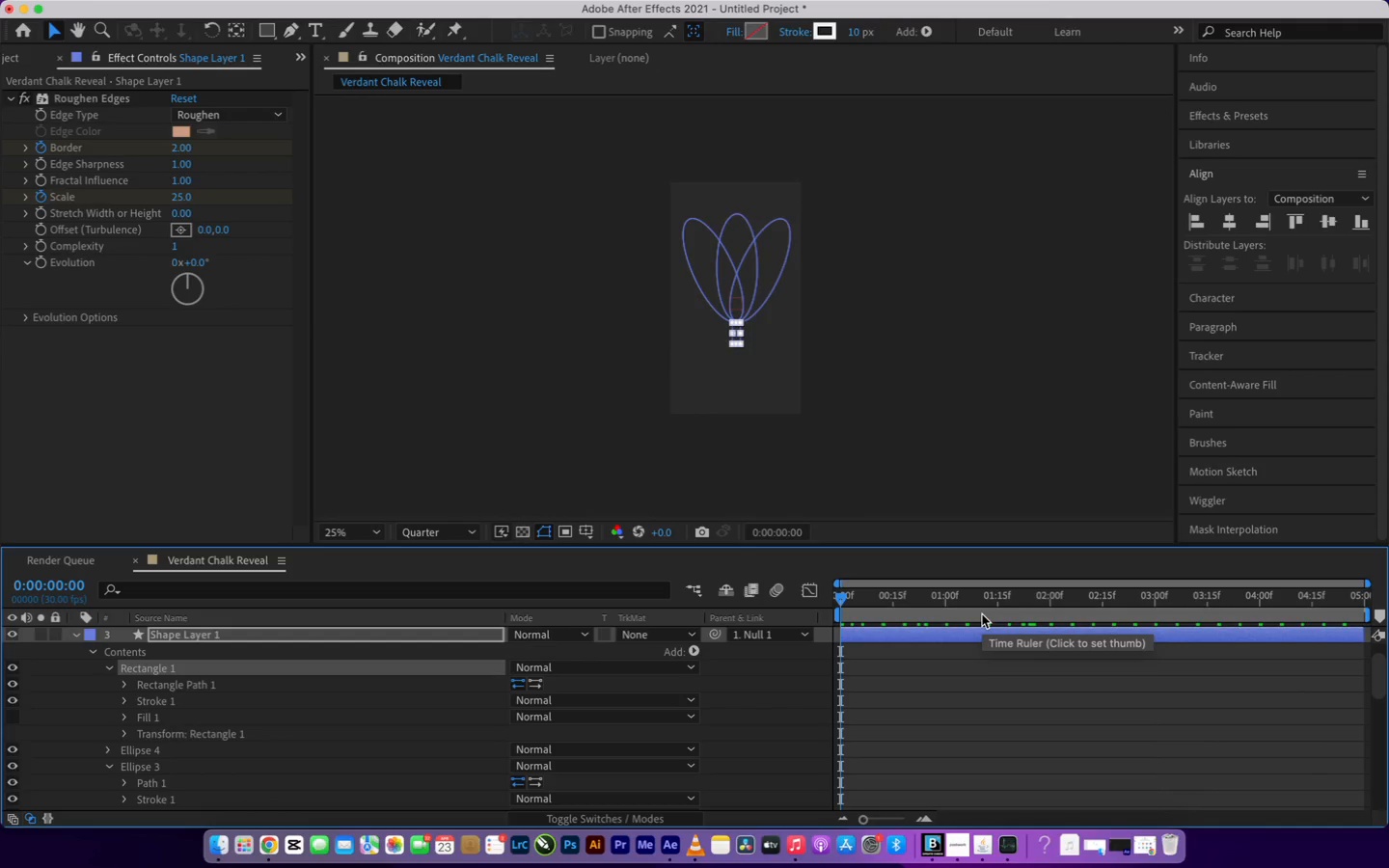 
left_click([74, 638])
 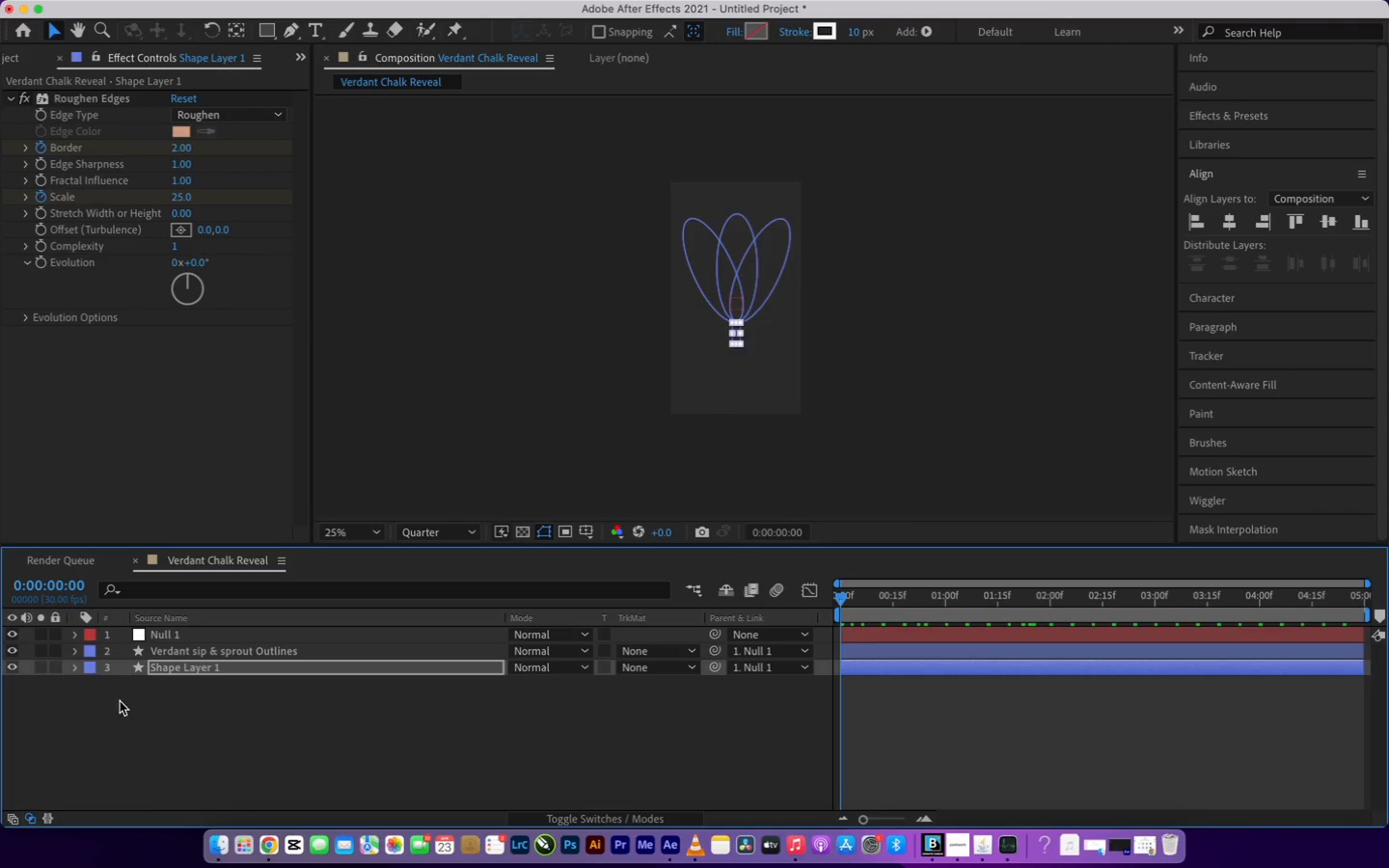 
left_click([152, 774])
 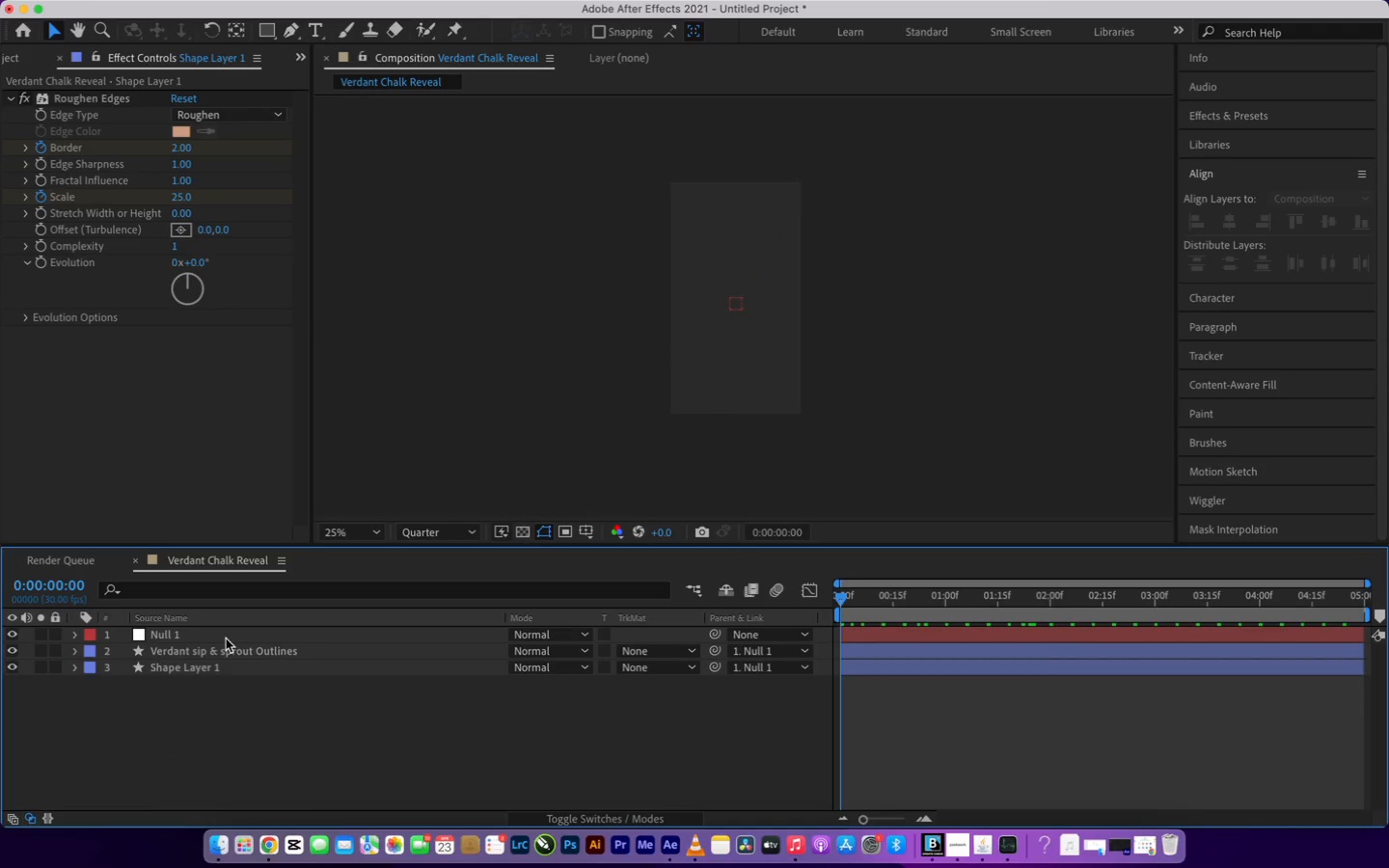 
left_click([226, 638])
 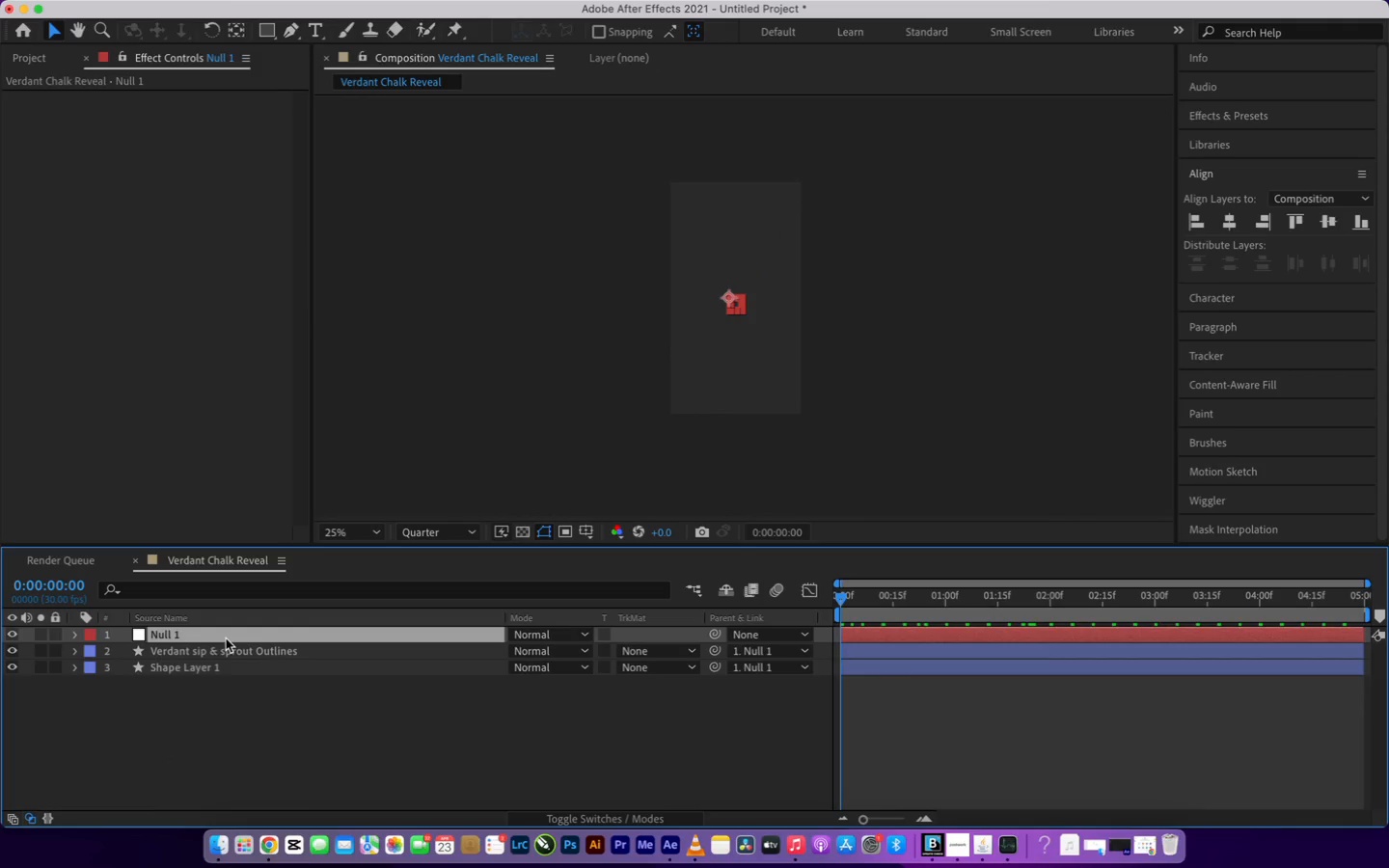 
right_click([226, 638])
 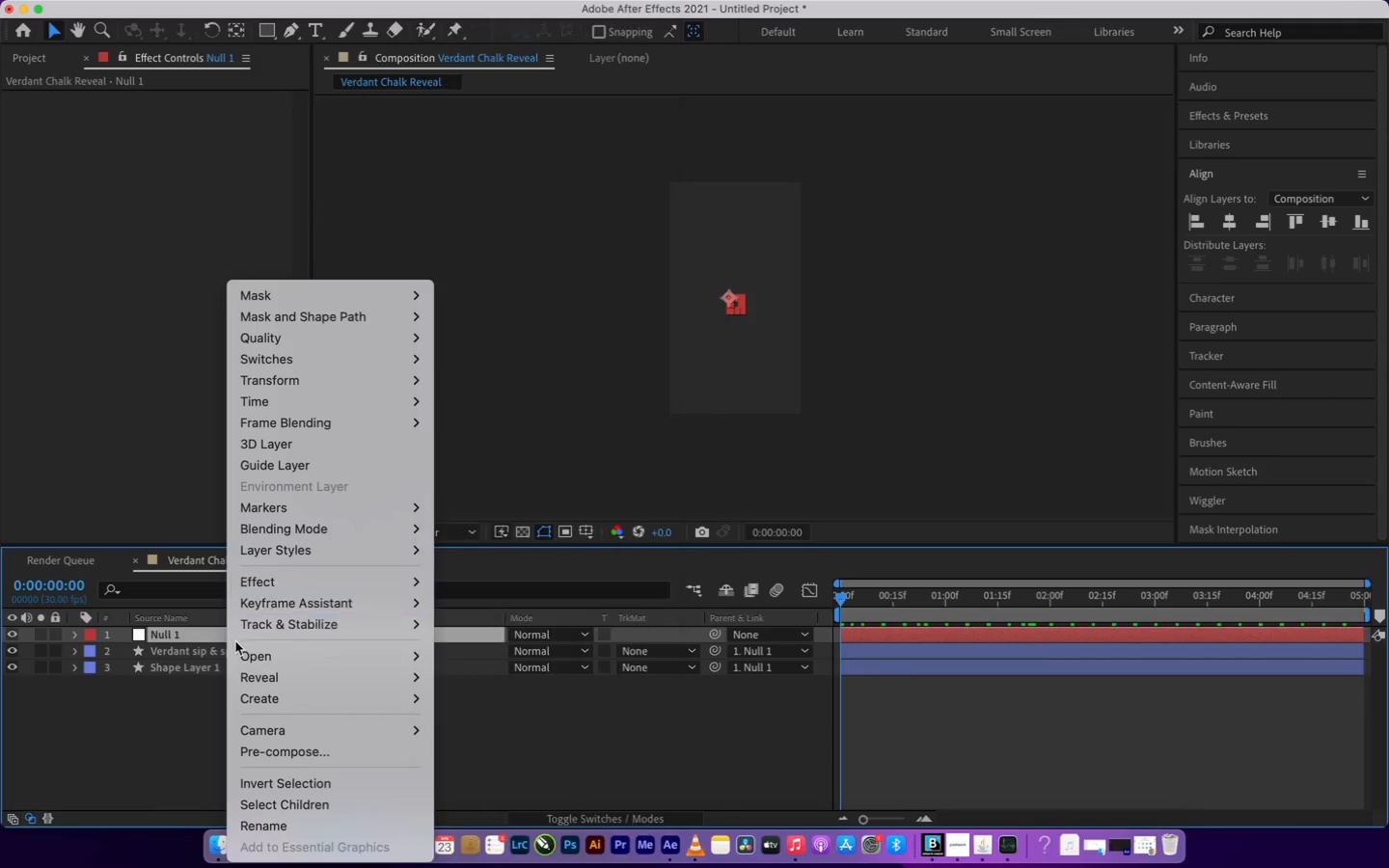 
left_click([160, 725])
 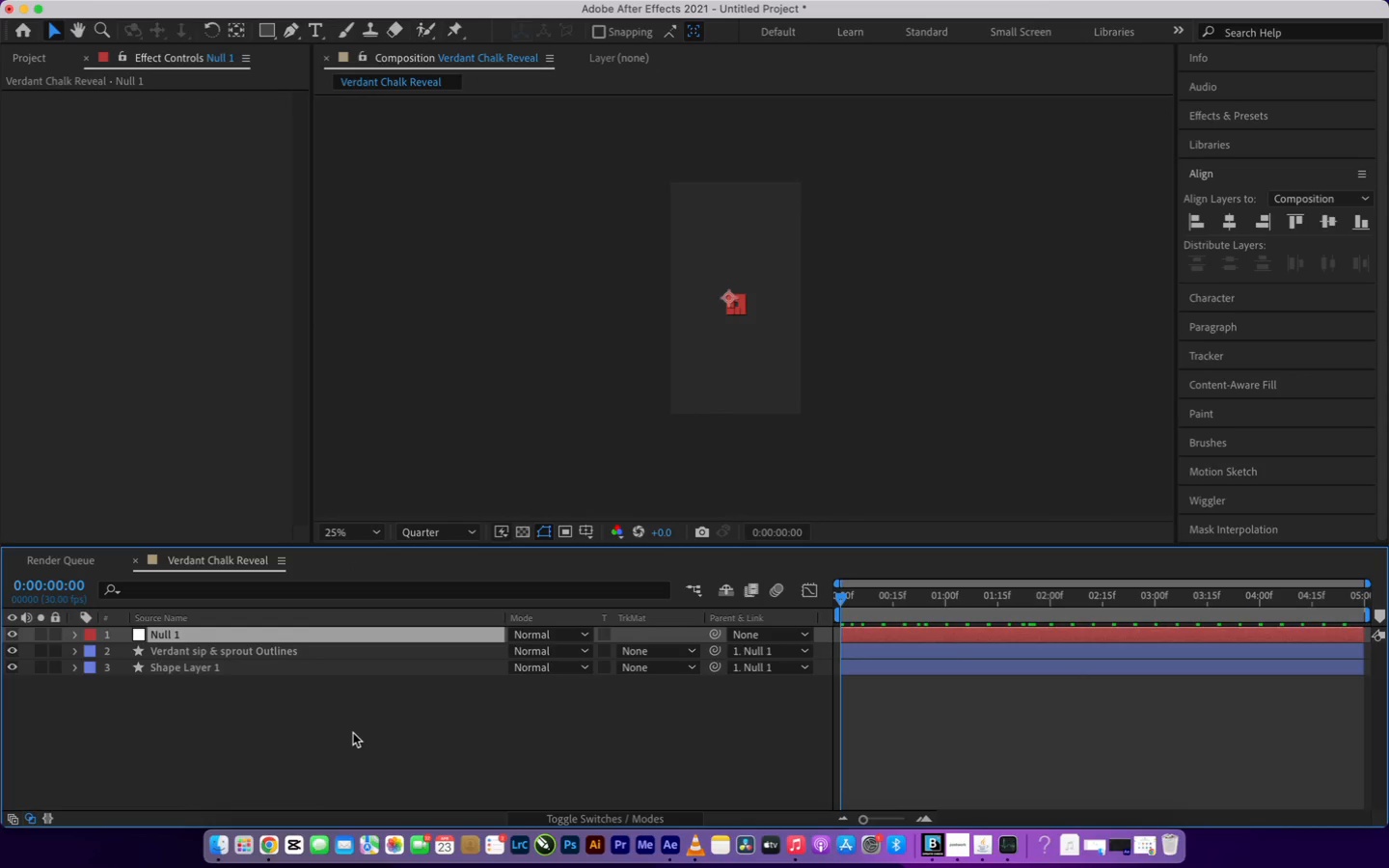 
key(Meta+S)
 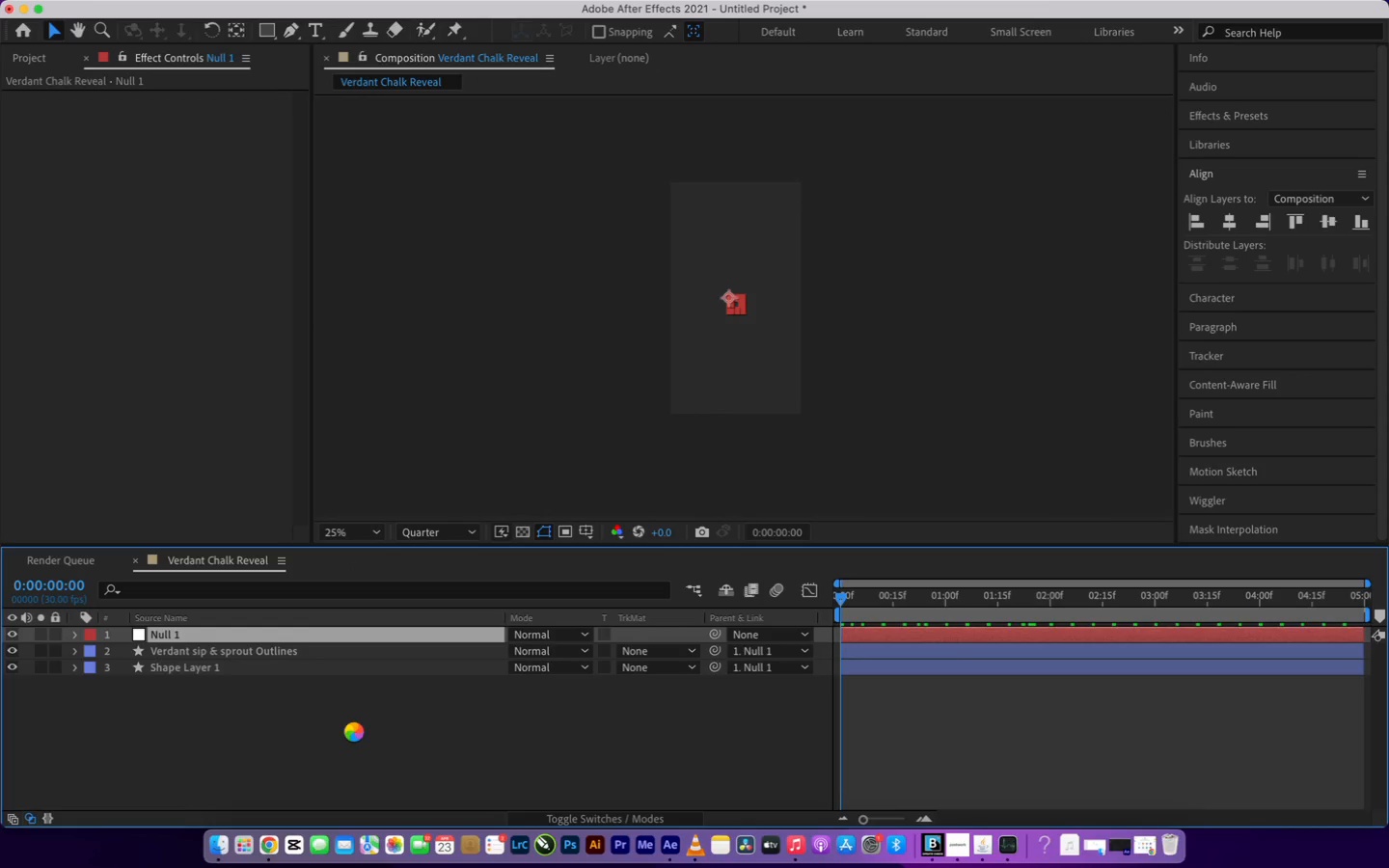 
wait(10.4)
 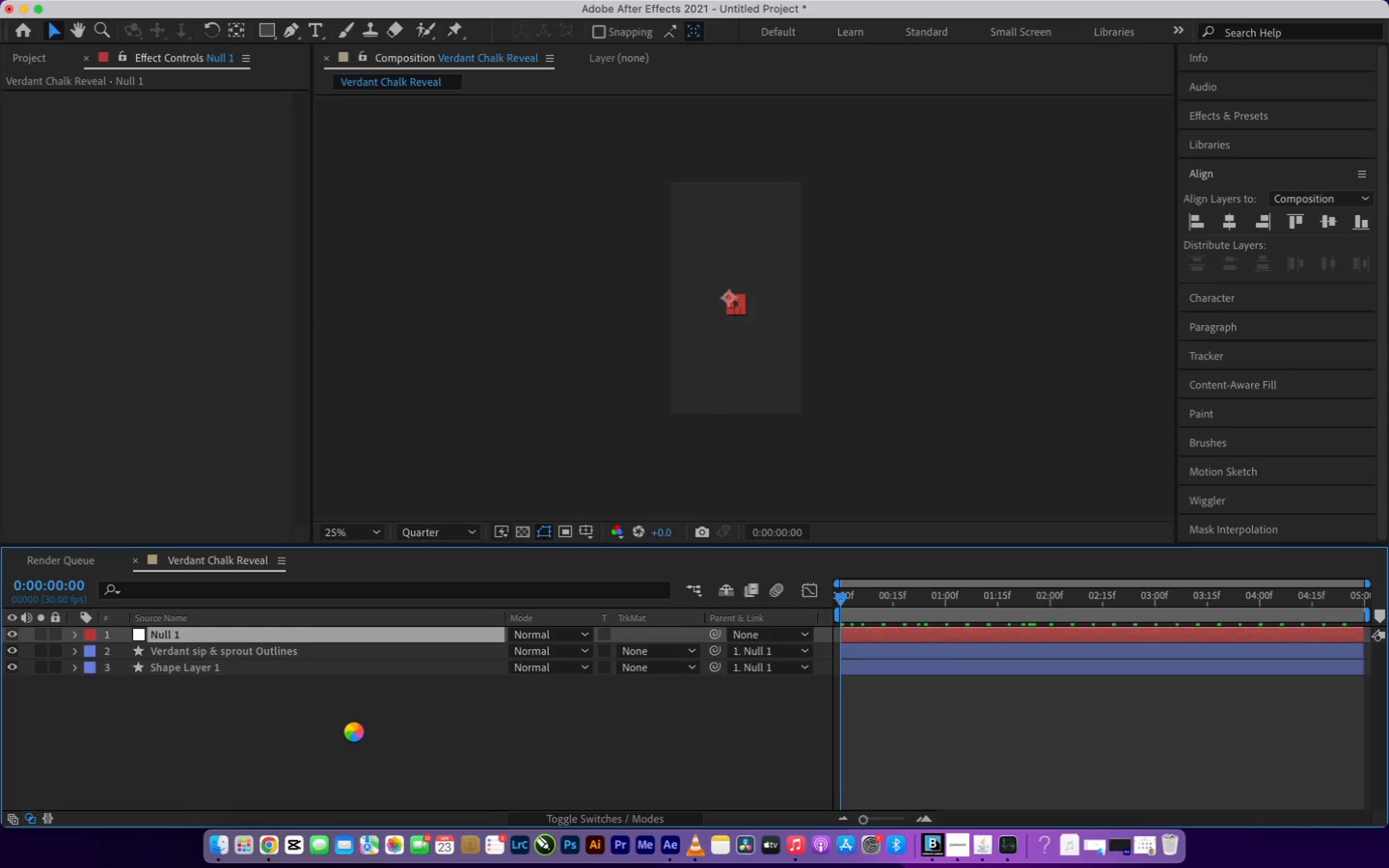 
left_click([839, 189])
 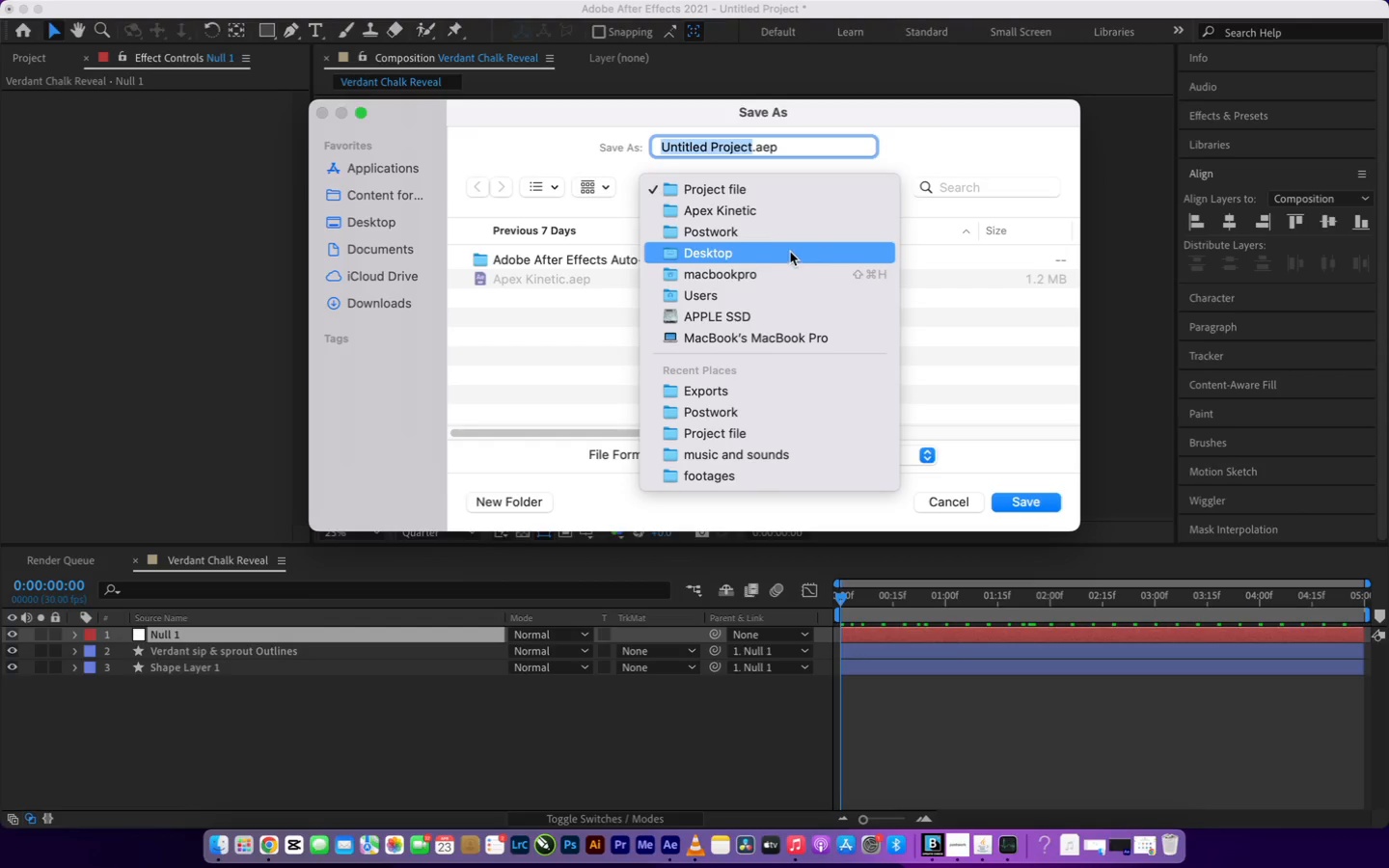 
left_click([800, 235])
 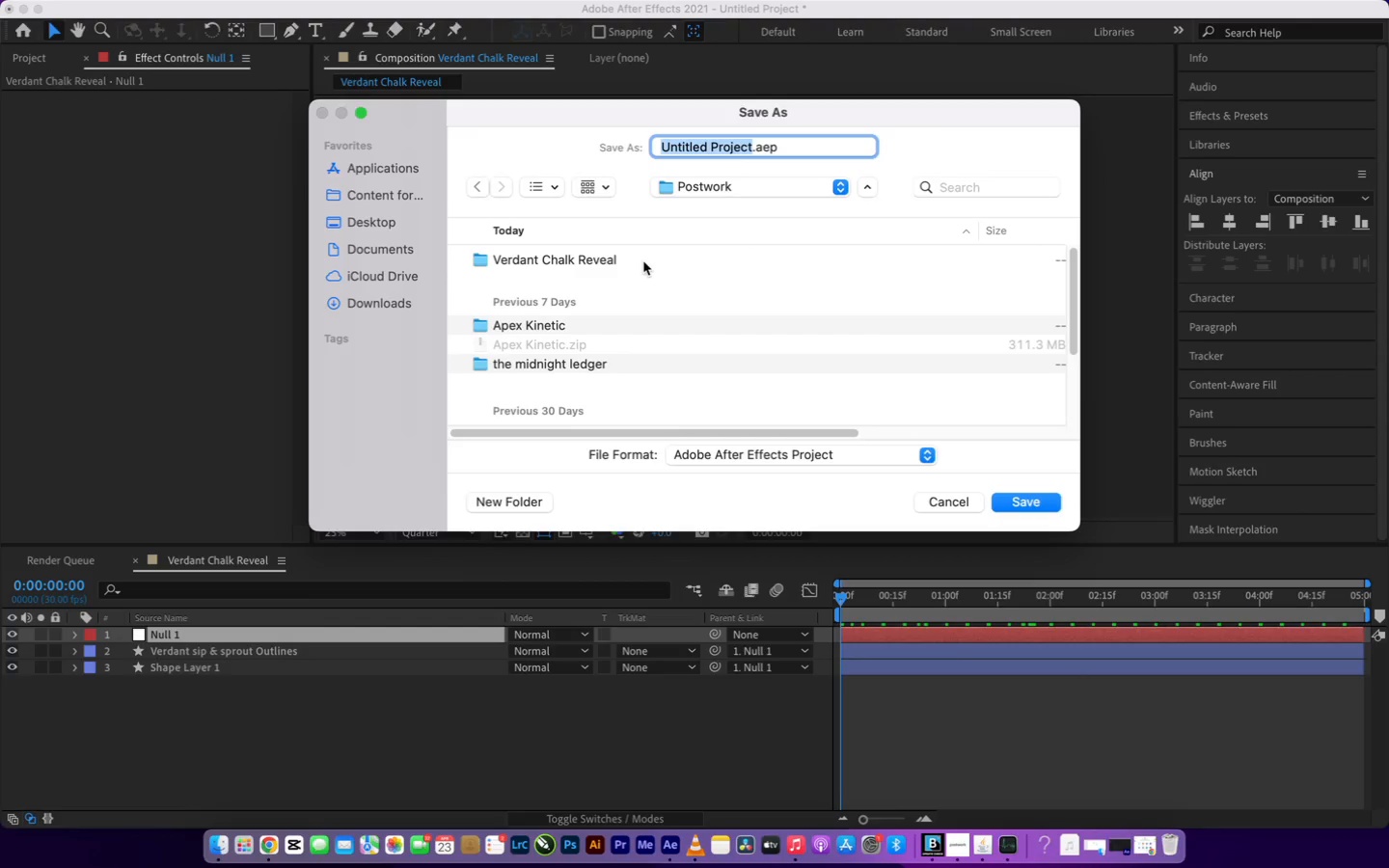 
double_click([643, 260])
 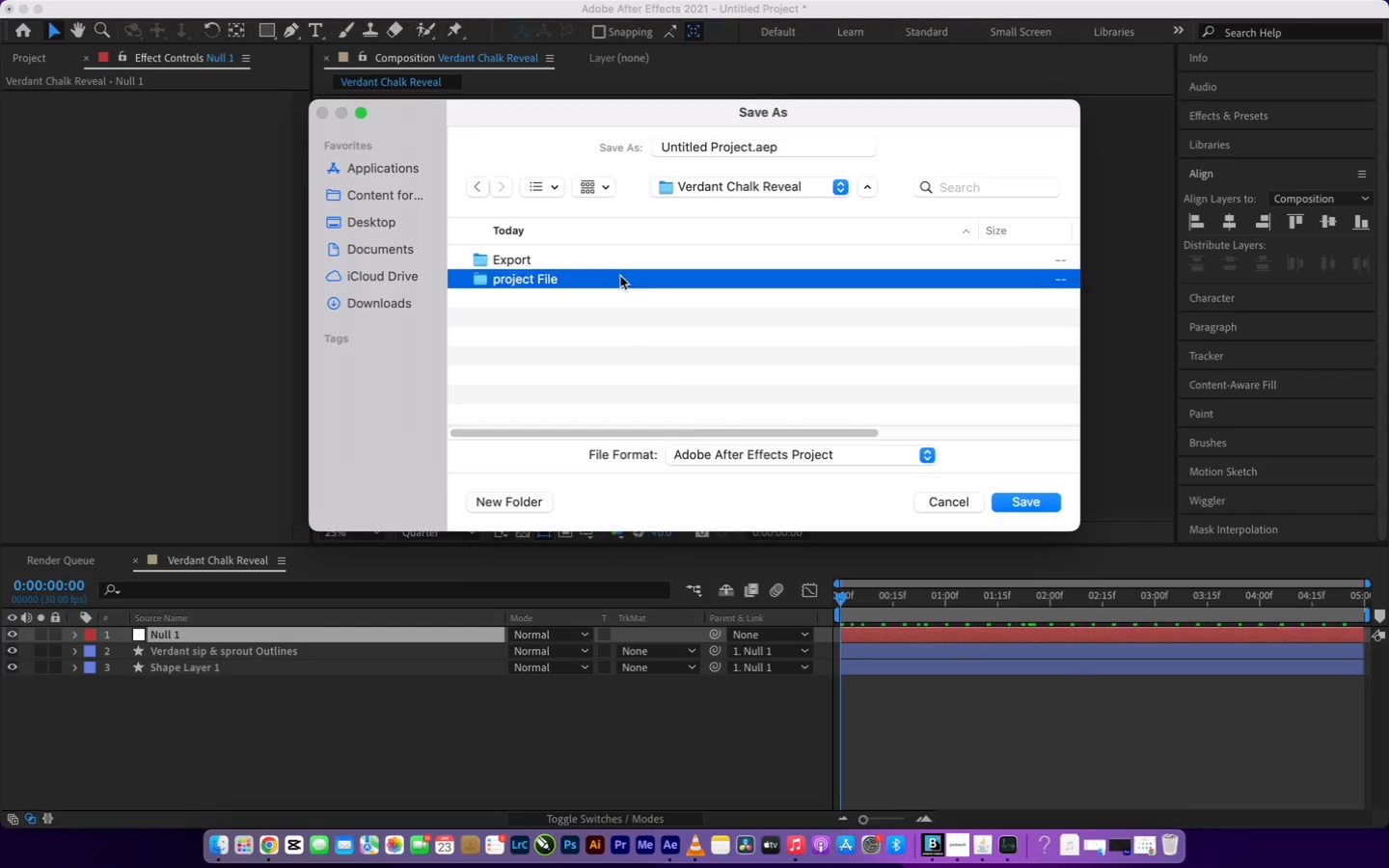 
double_click([620, 276])
 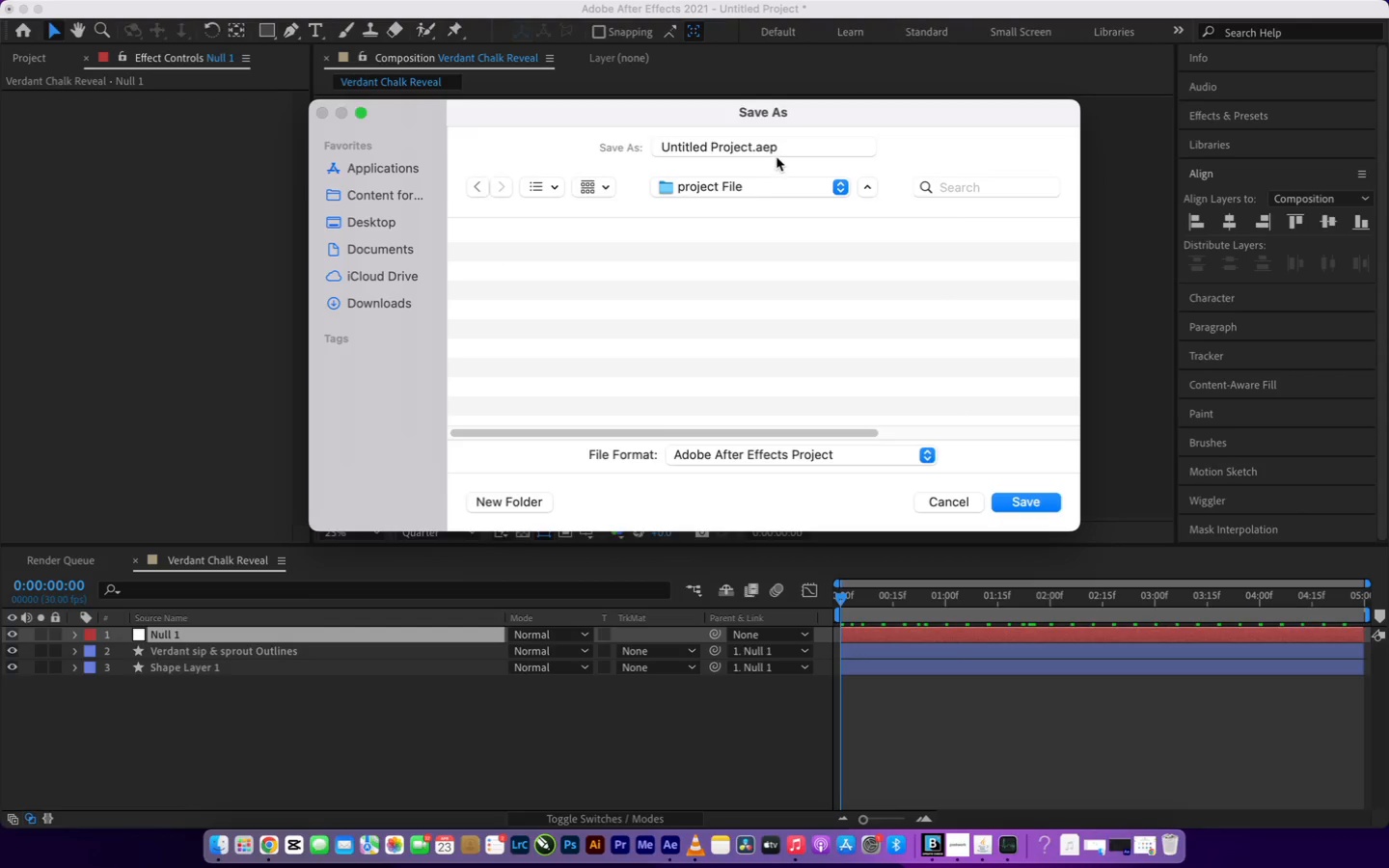 
left_click([779, 153])
 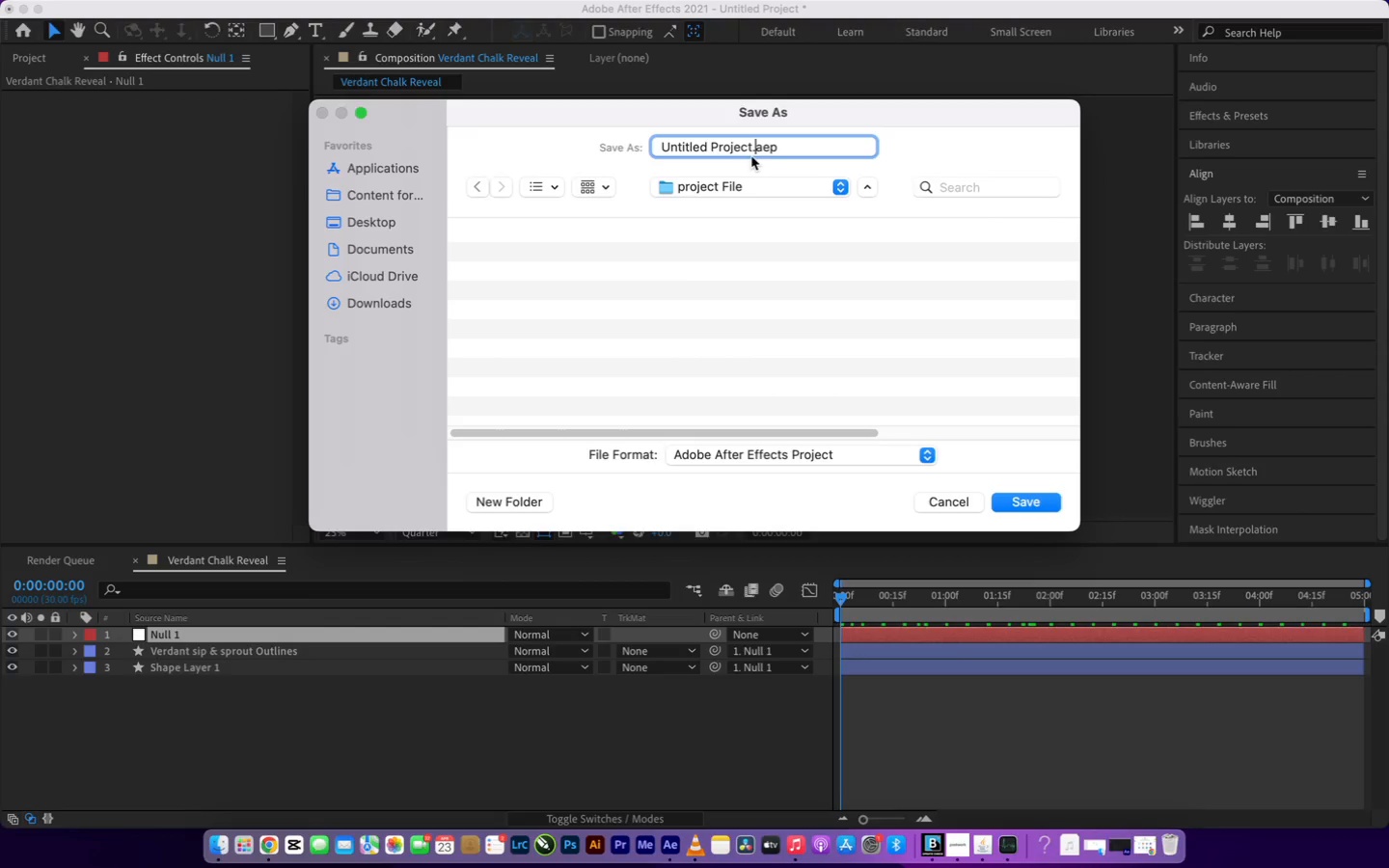 
left_click([751, 152])
 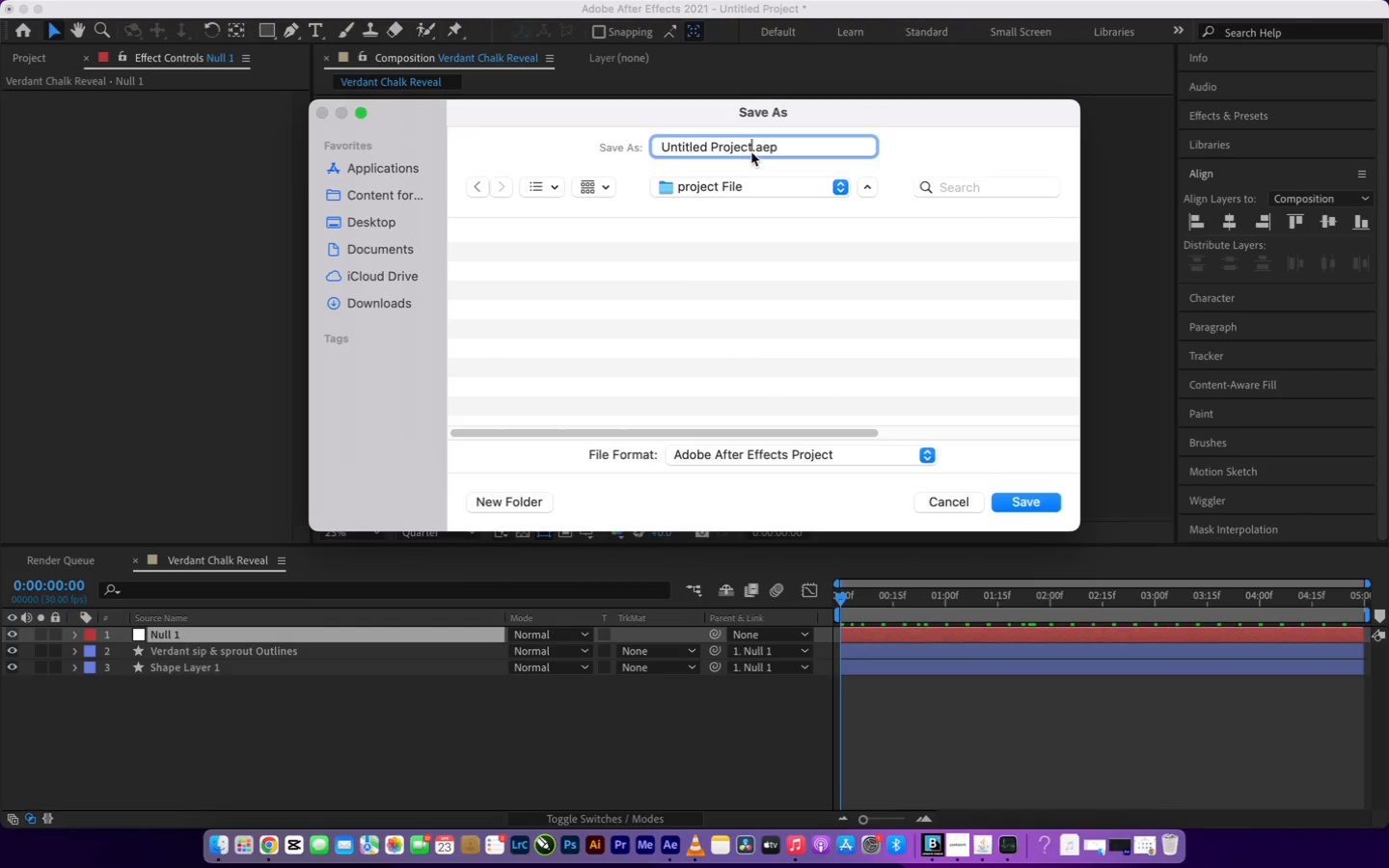 
hold_key(key=Backspace, duration=1.51)
 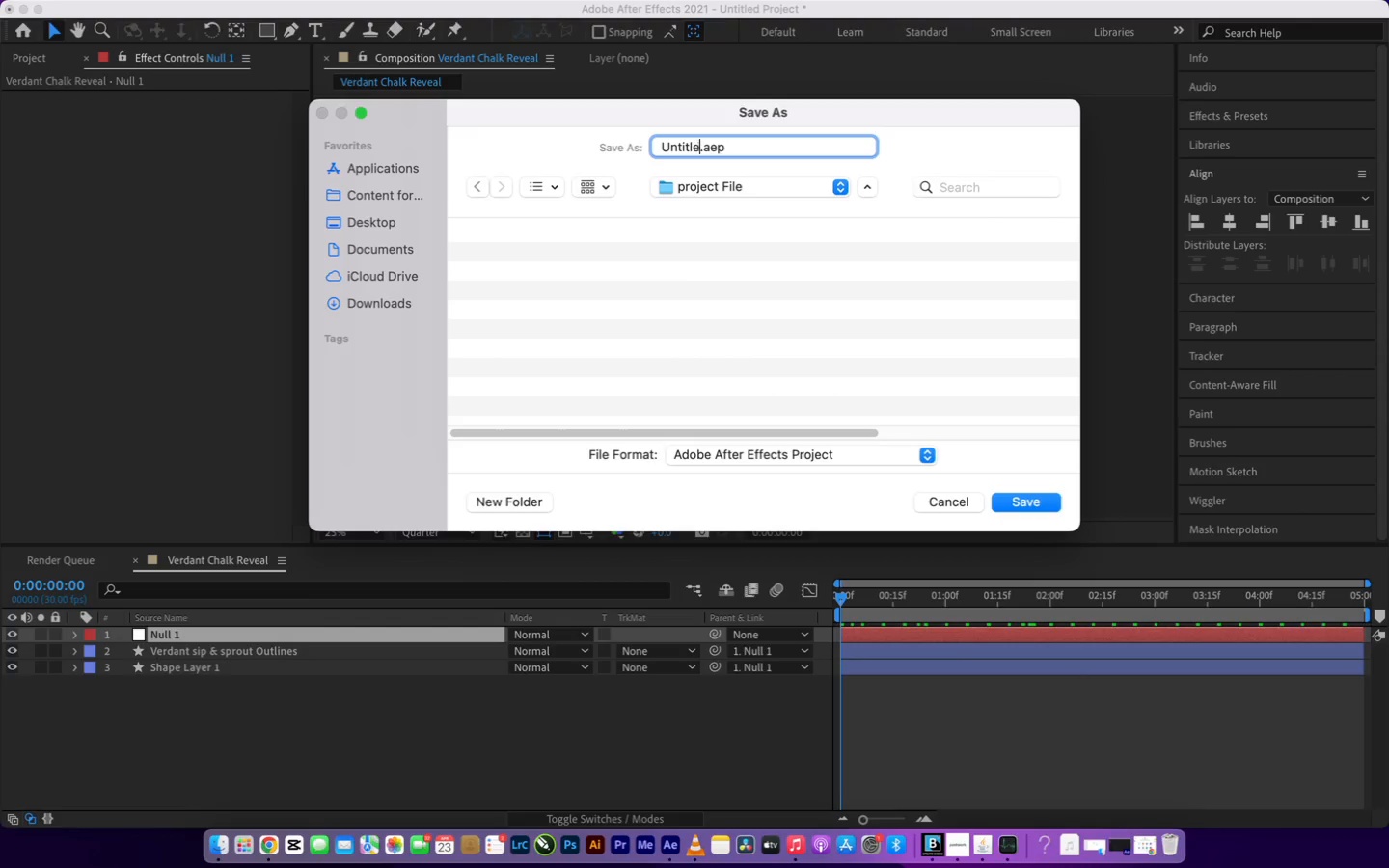 
hold_key(key=Backspace, duration=0.5)
 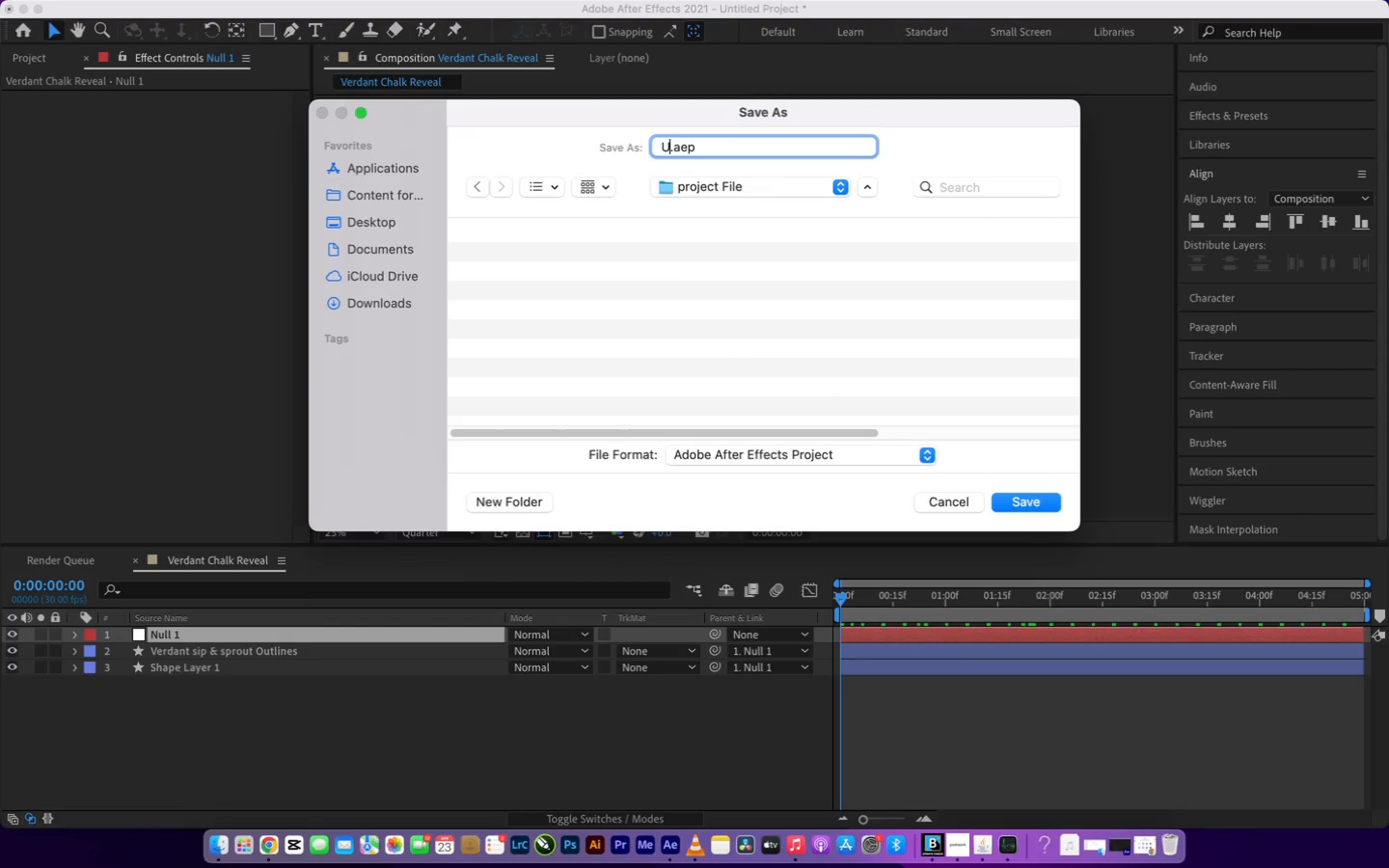 
type(Verdant cH)
key(Backspace)
type(halk Reveal)
 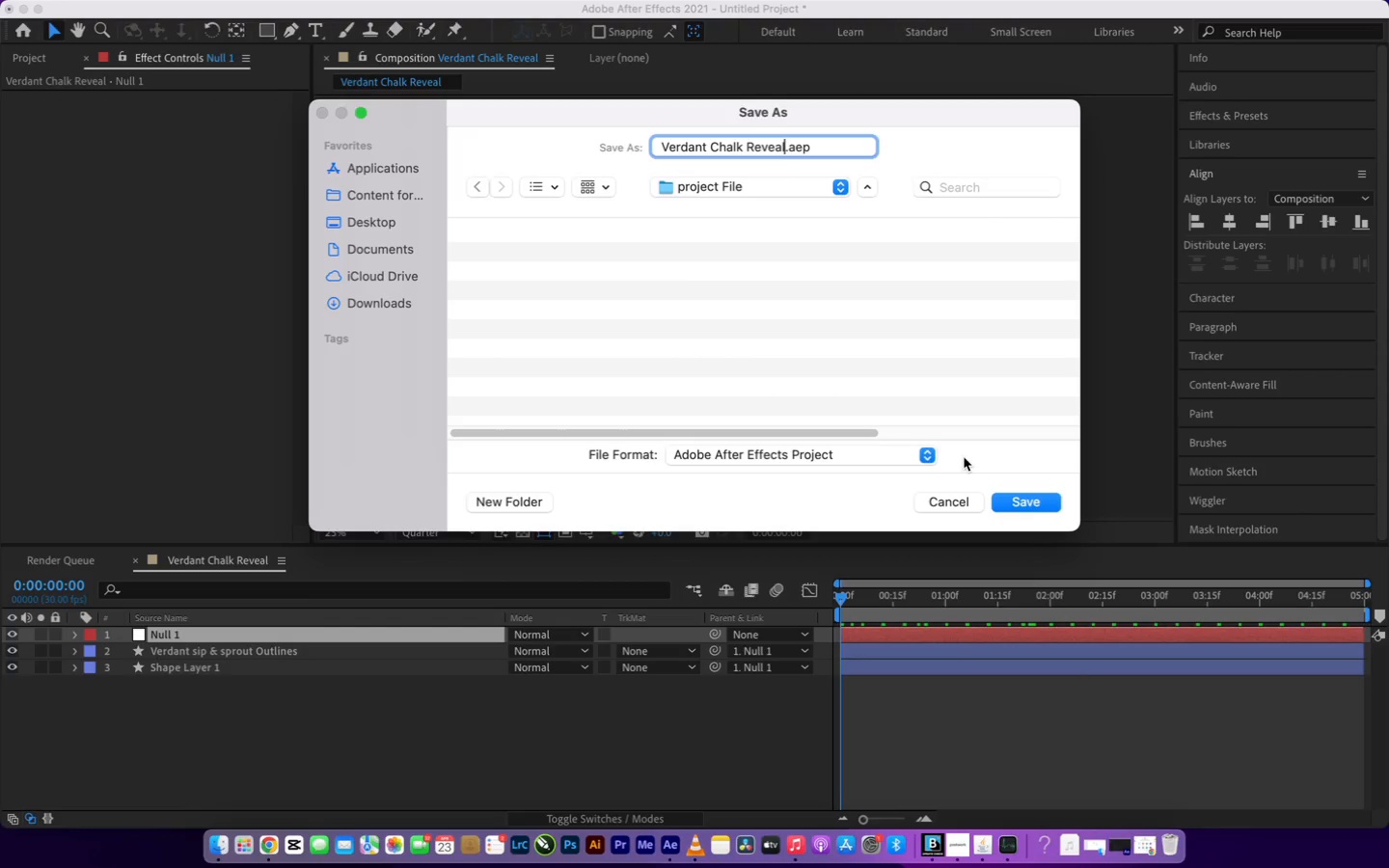 
left_click([1025, 498])
 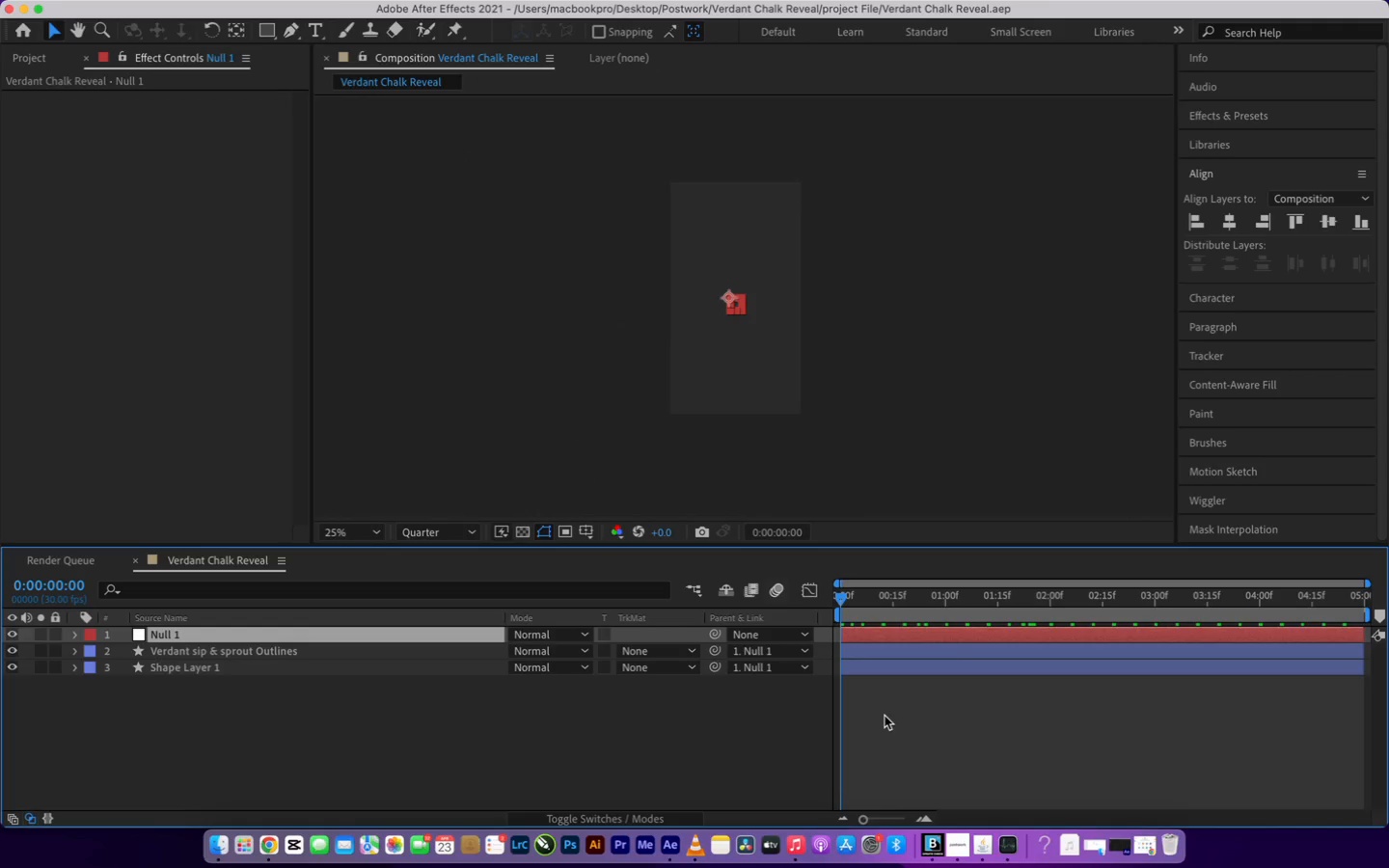 
wait(10.49)
 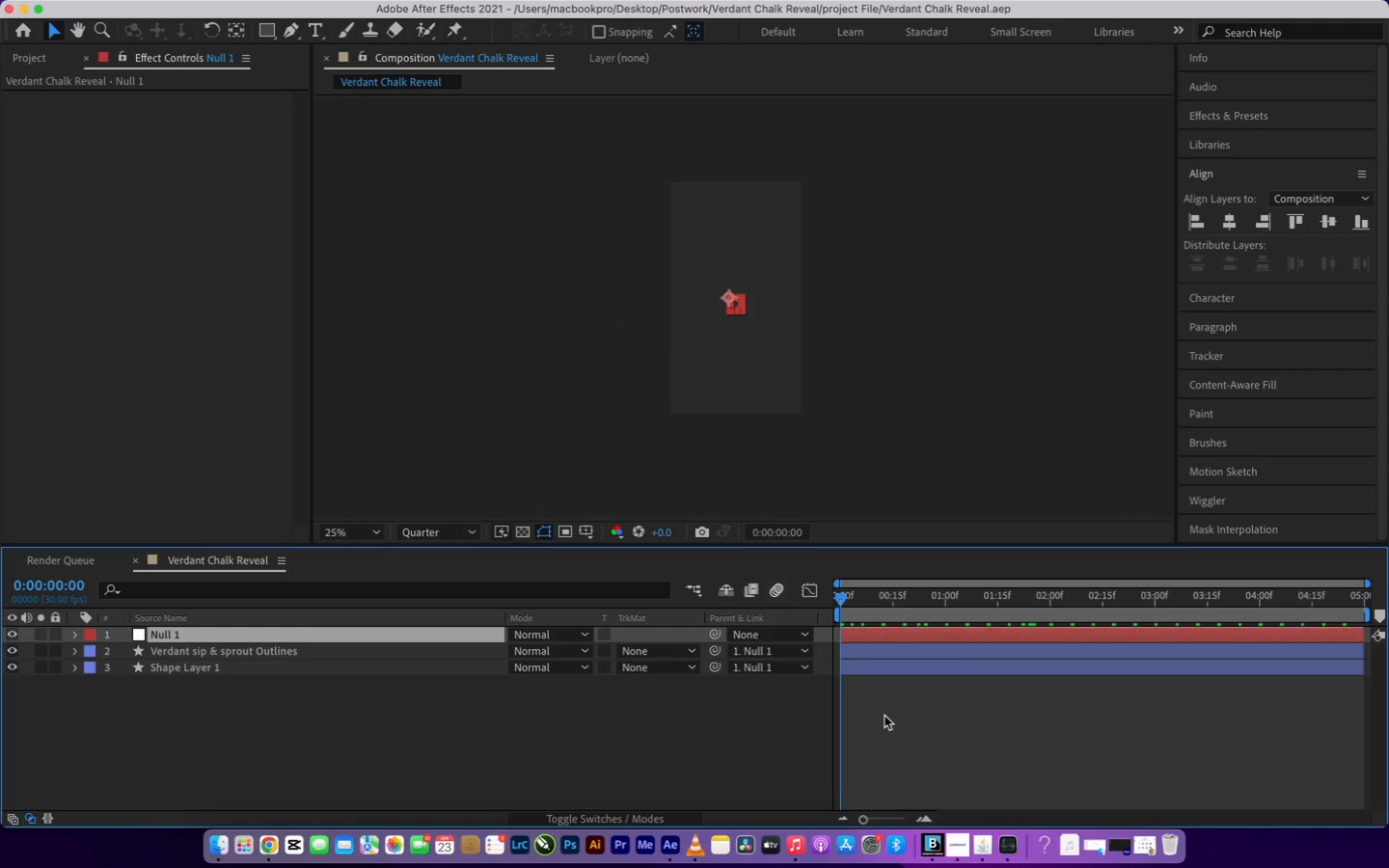 
left_click([71, 651])
 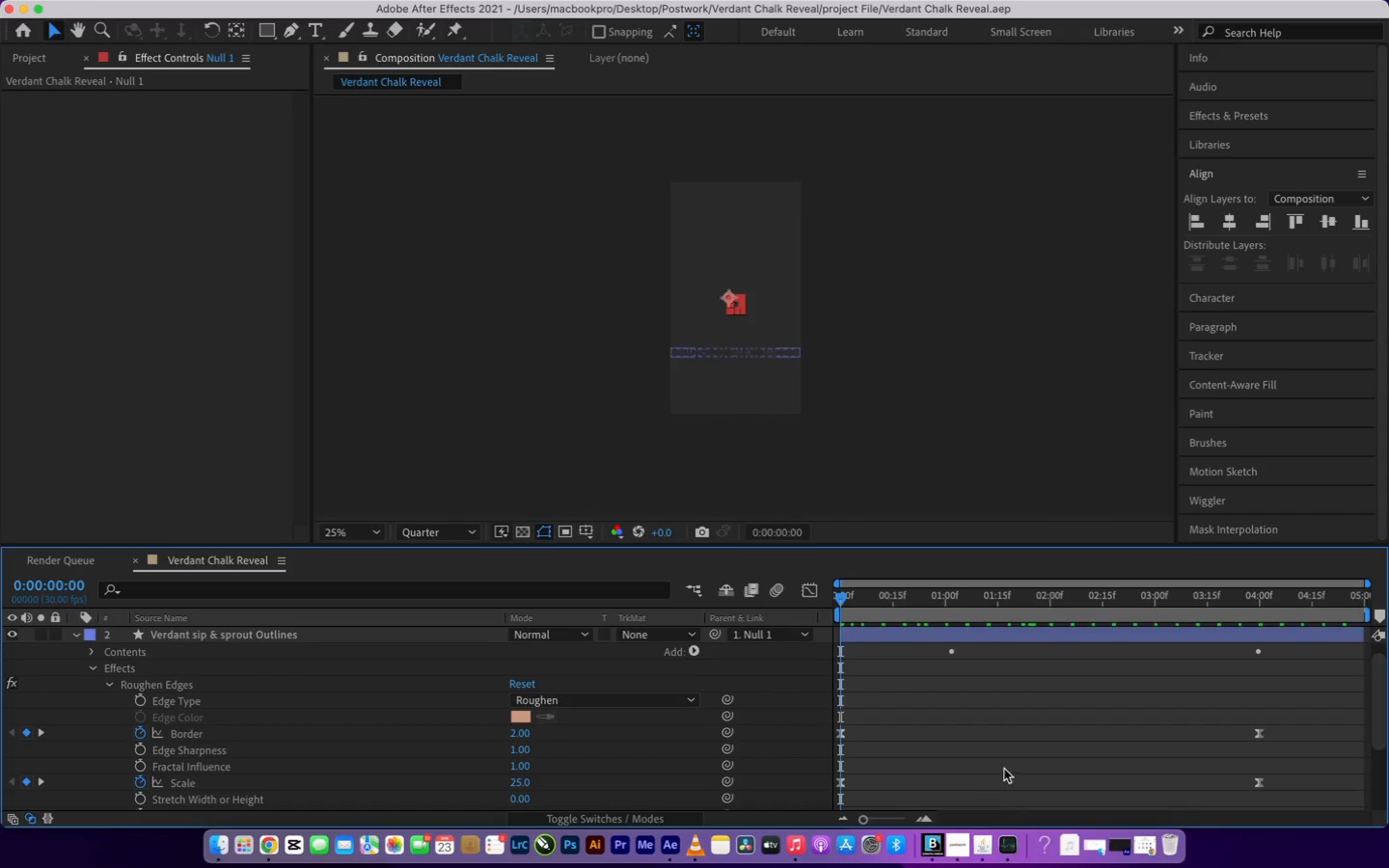 
scroll: coordinate [998, 744], scroll_direction: none, amount: 0.0
 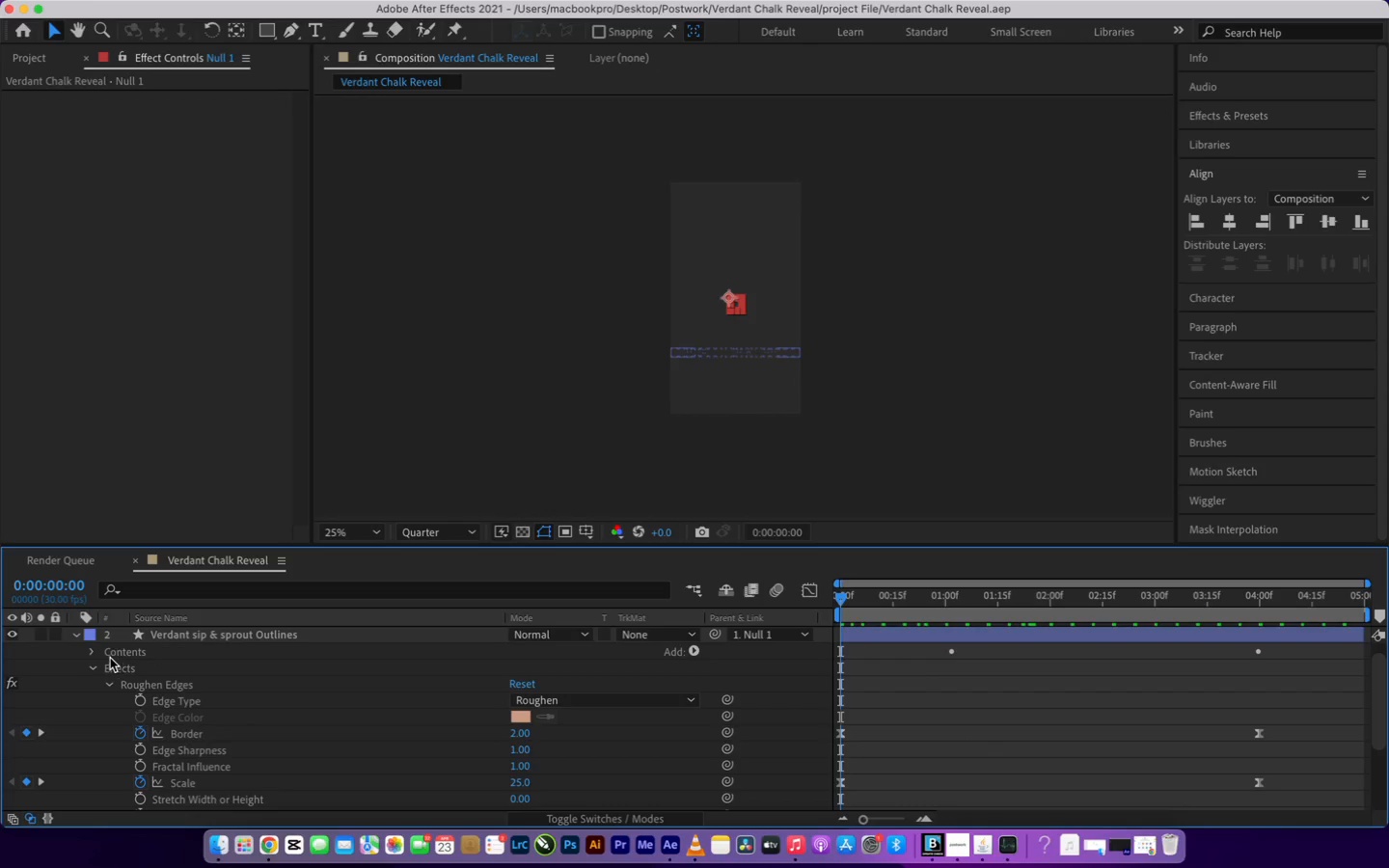 
left_click([93, 650])
 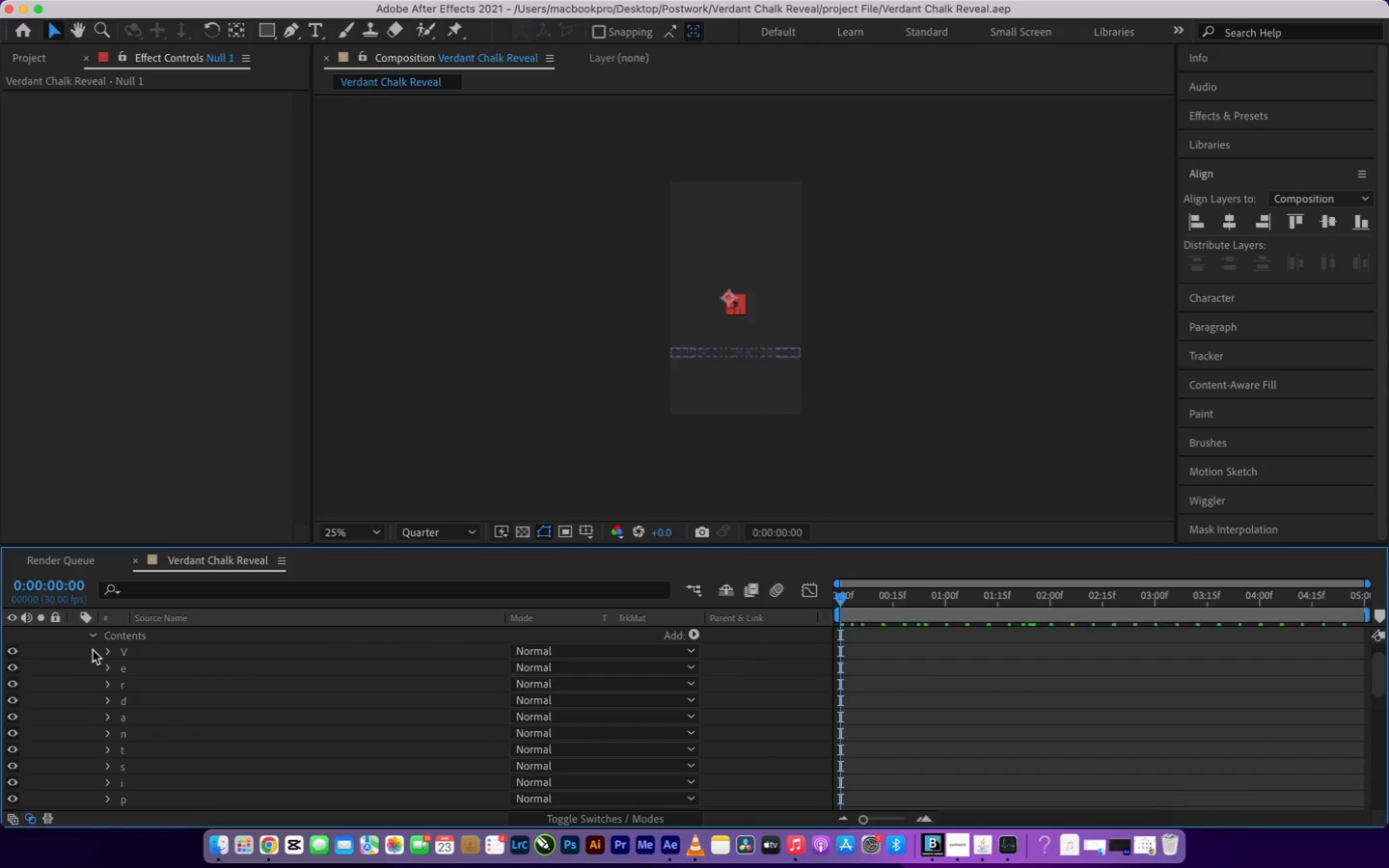 
scroll: coordinate [186, 696], scroll_direction: down, amount: 16.0
 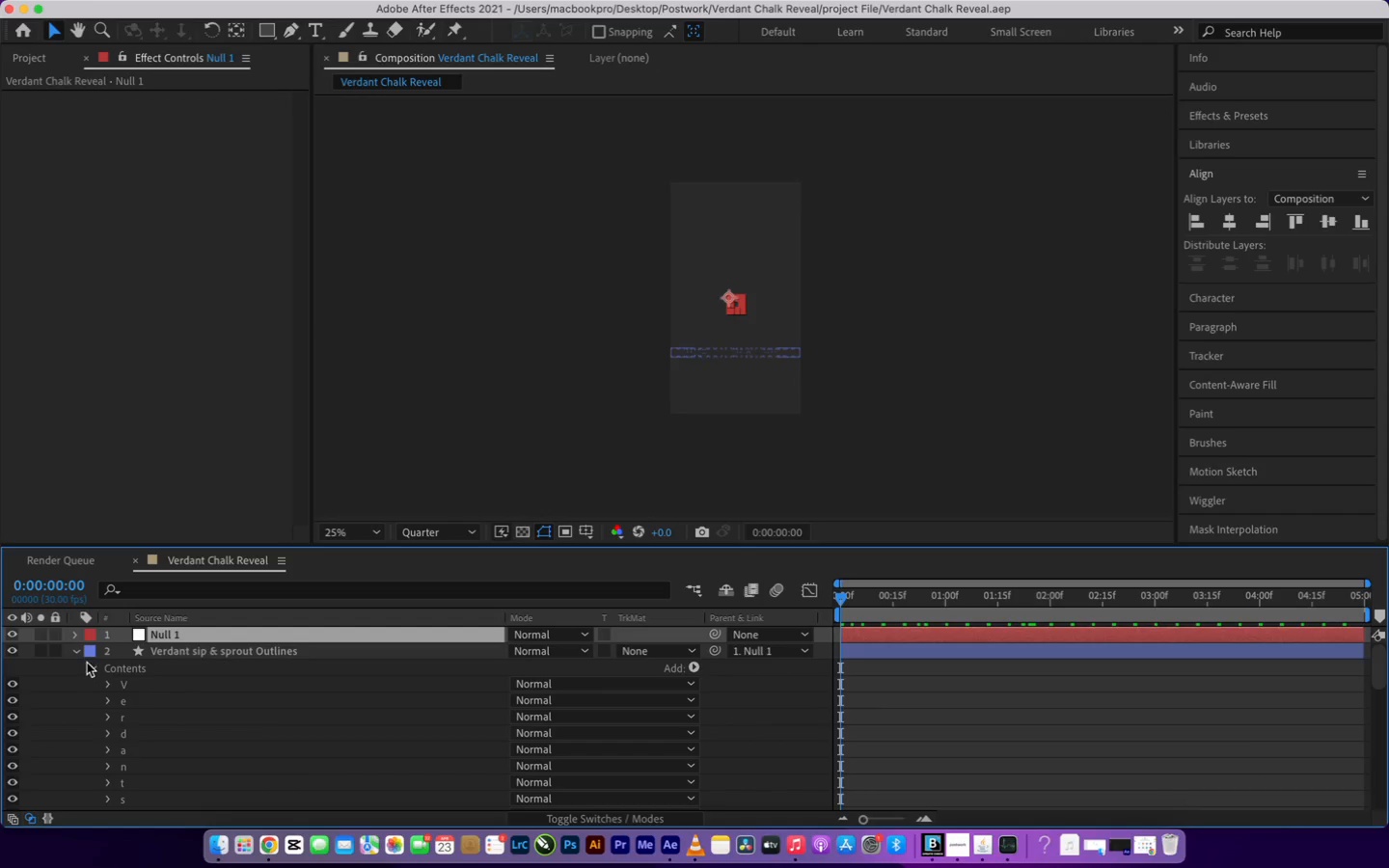 
left_click([80, 652])
 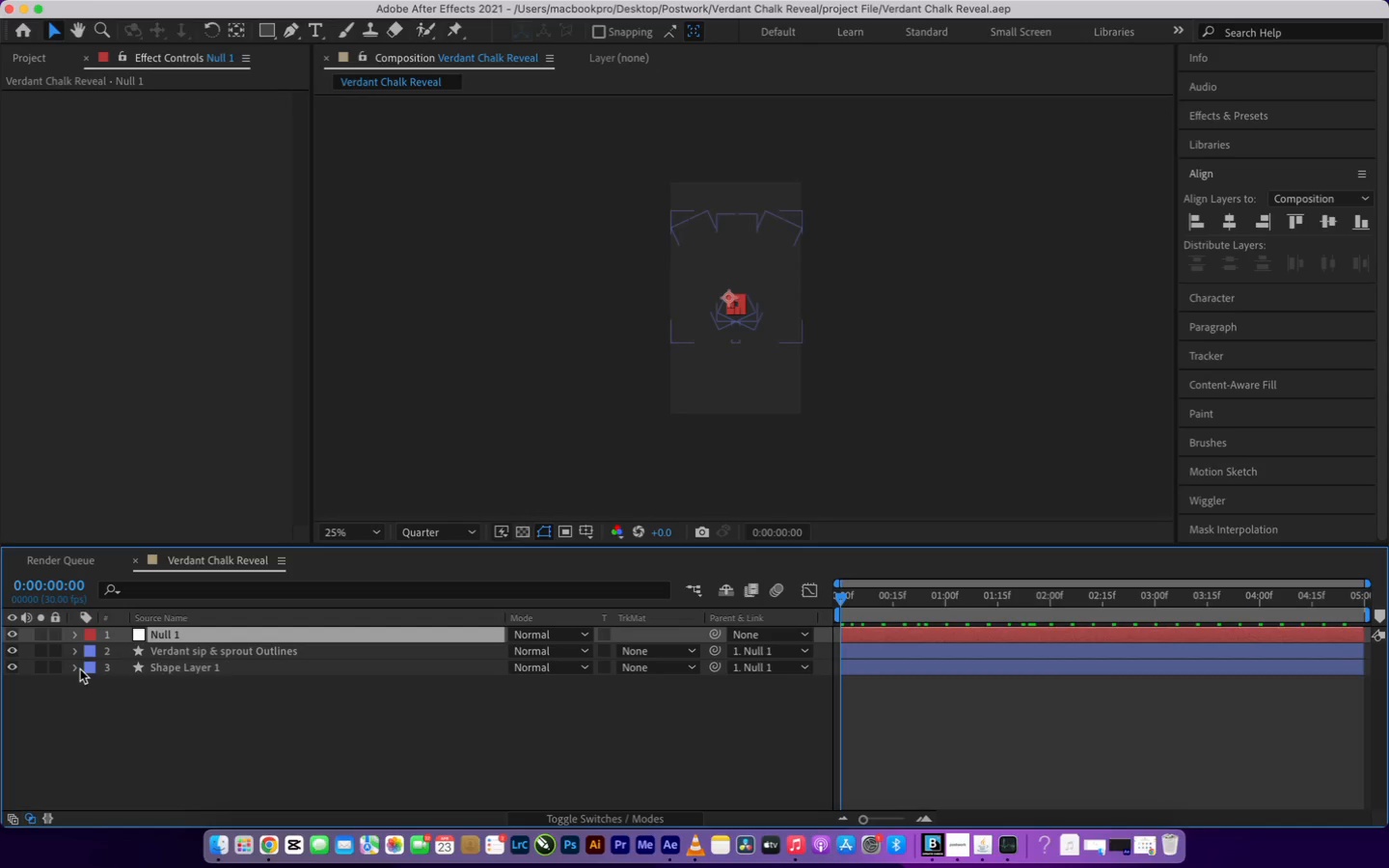 
left_click([77, 669])
 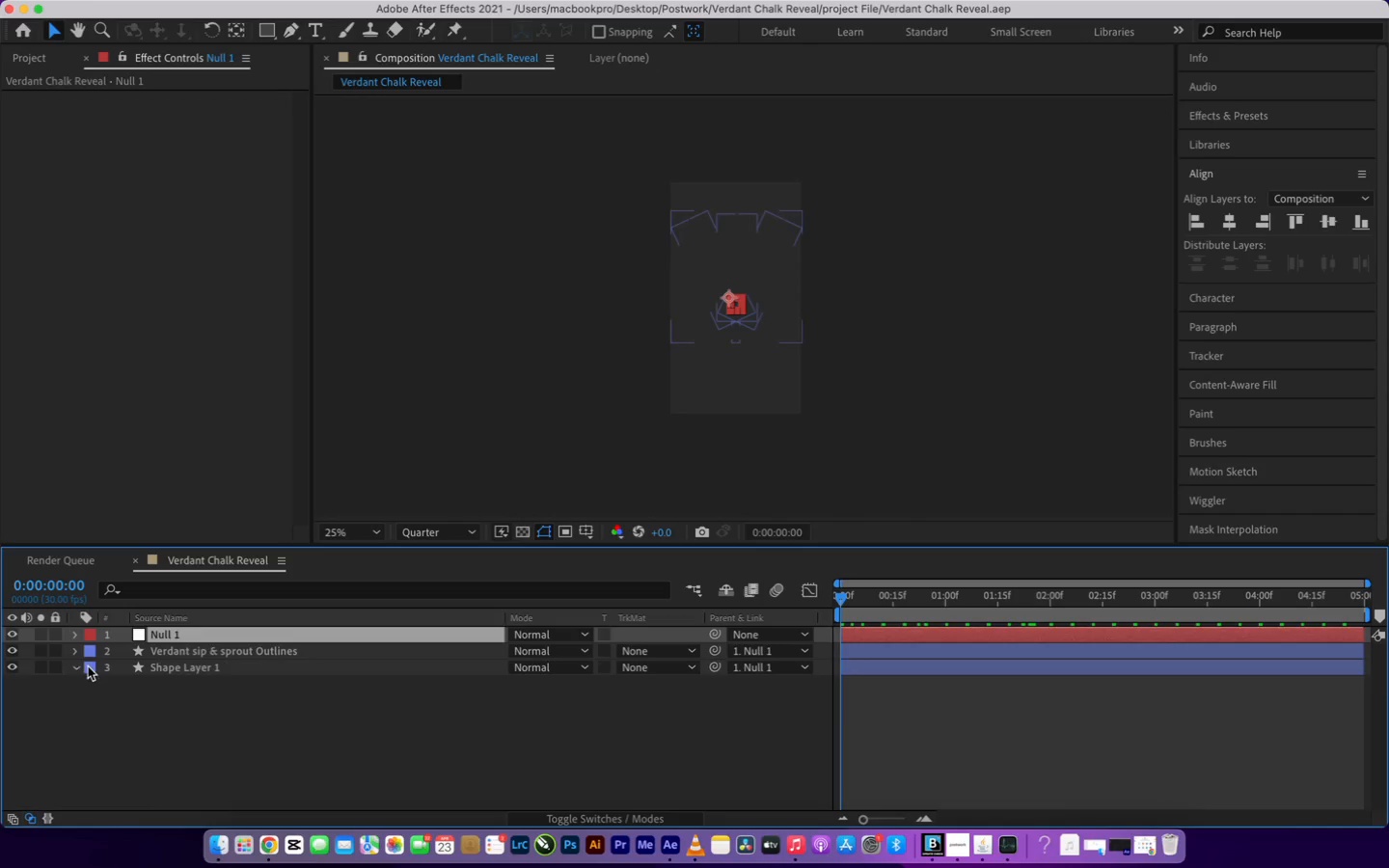 
scroll: coordinate [178, 677], scroll_direction: down, amount: 5.0
 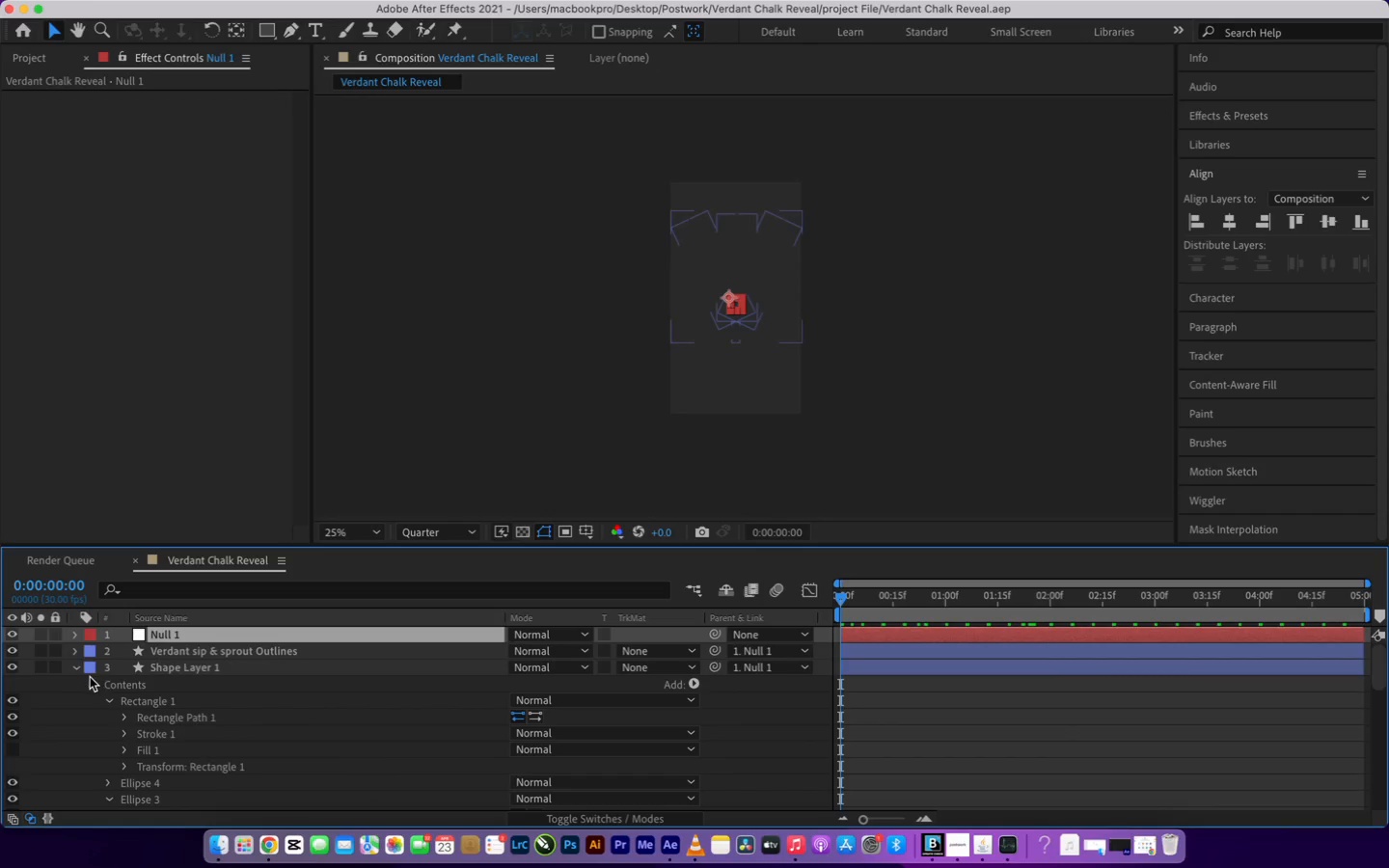 
left_click([80, 669])
 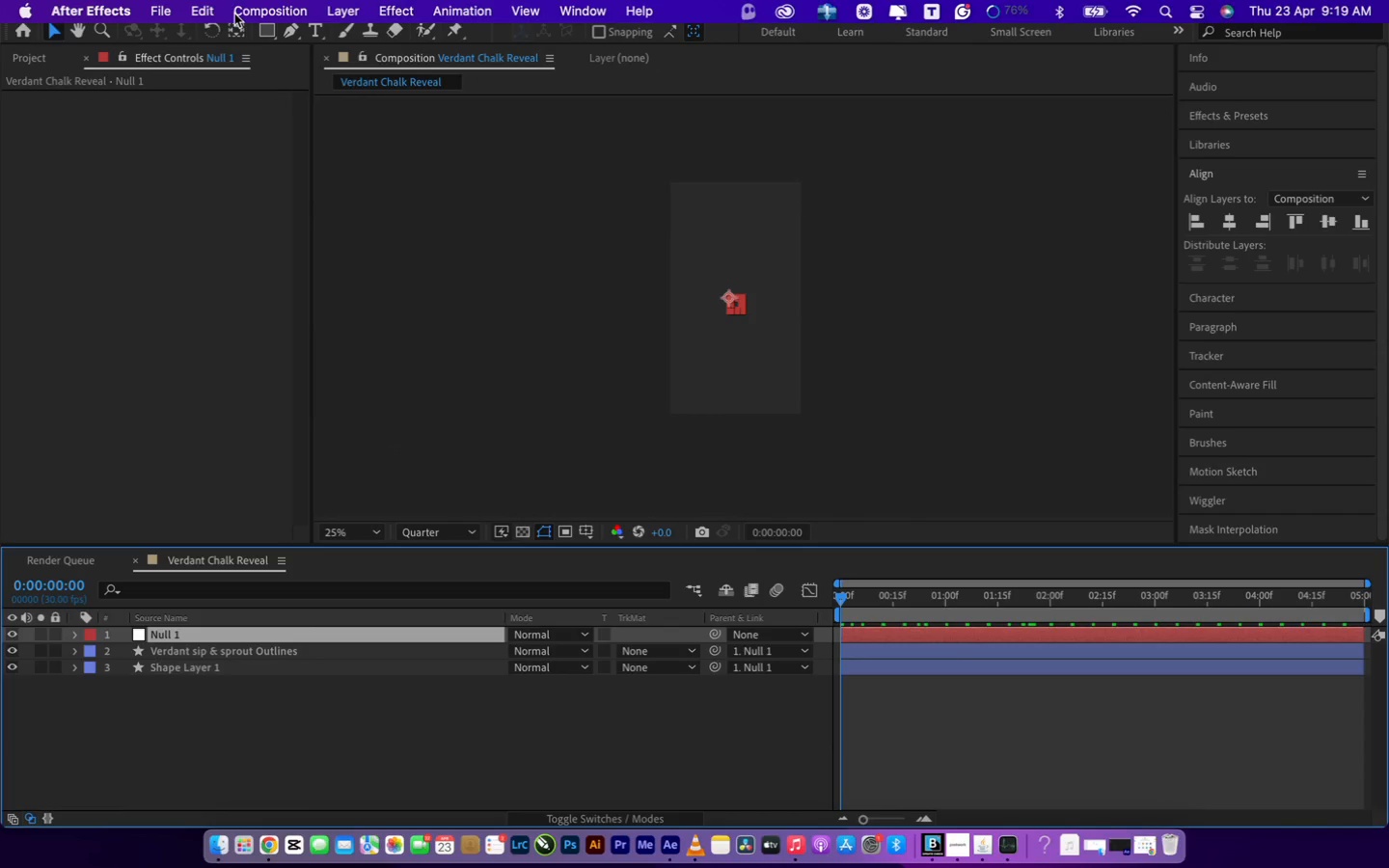 
wait(7.08)
 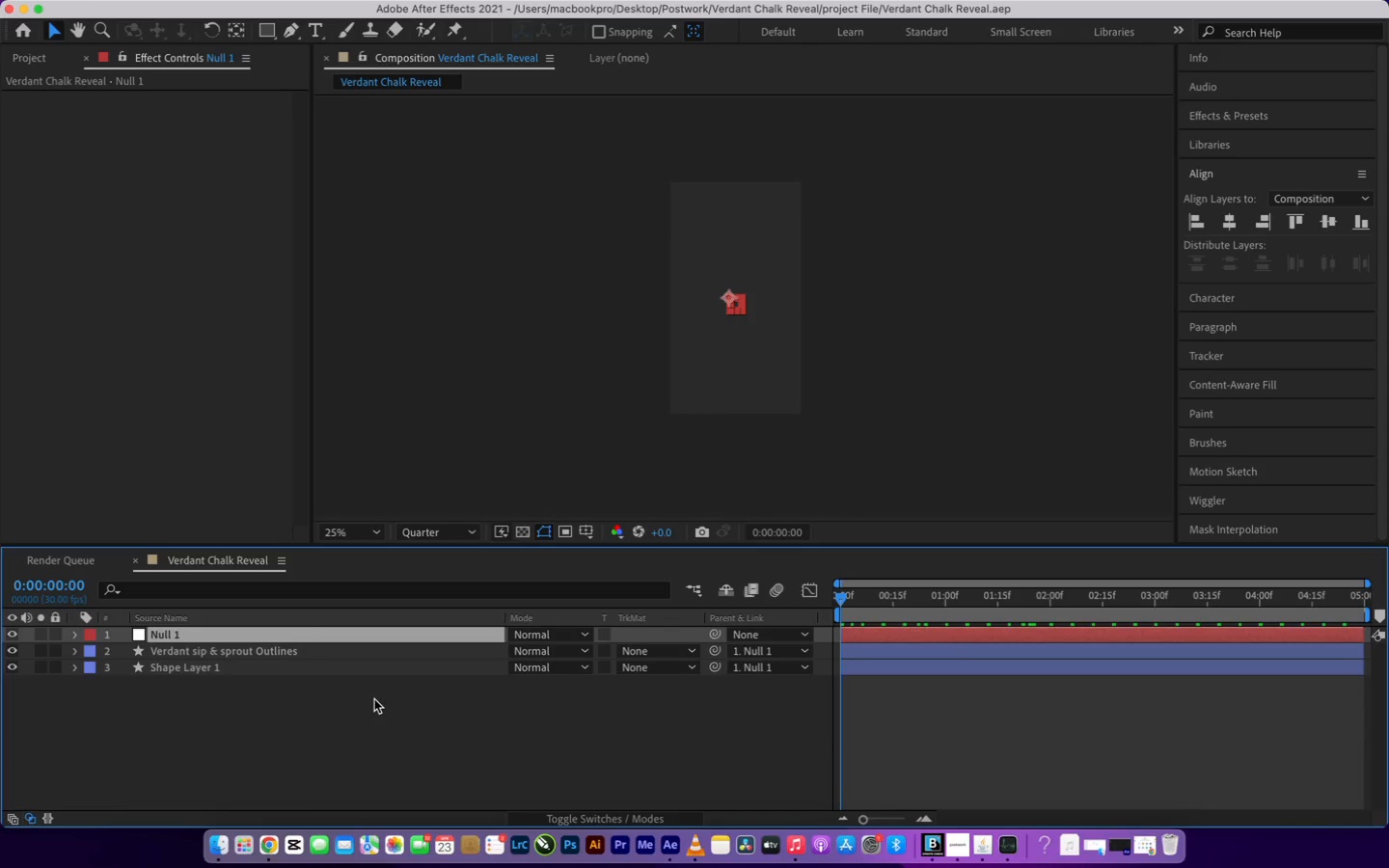 
left_click([163, 12])
 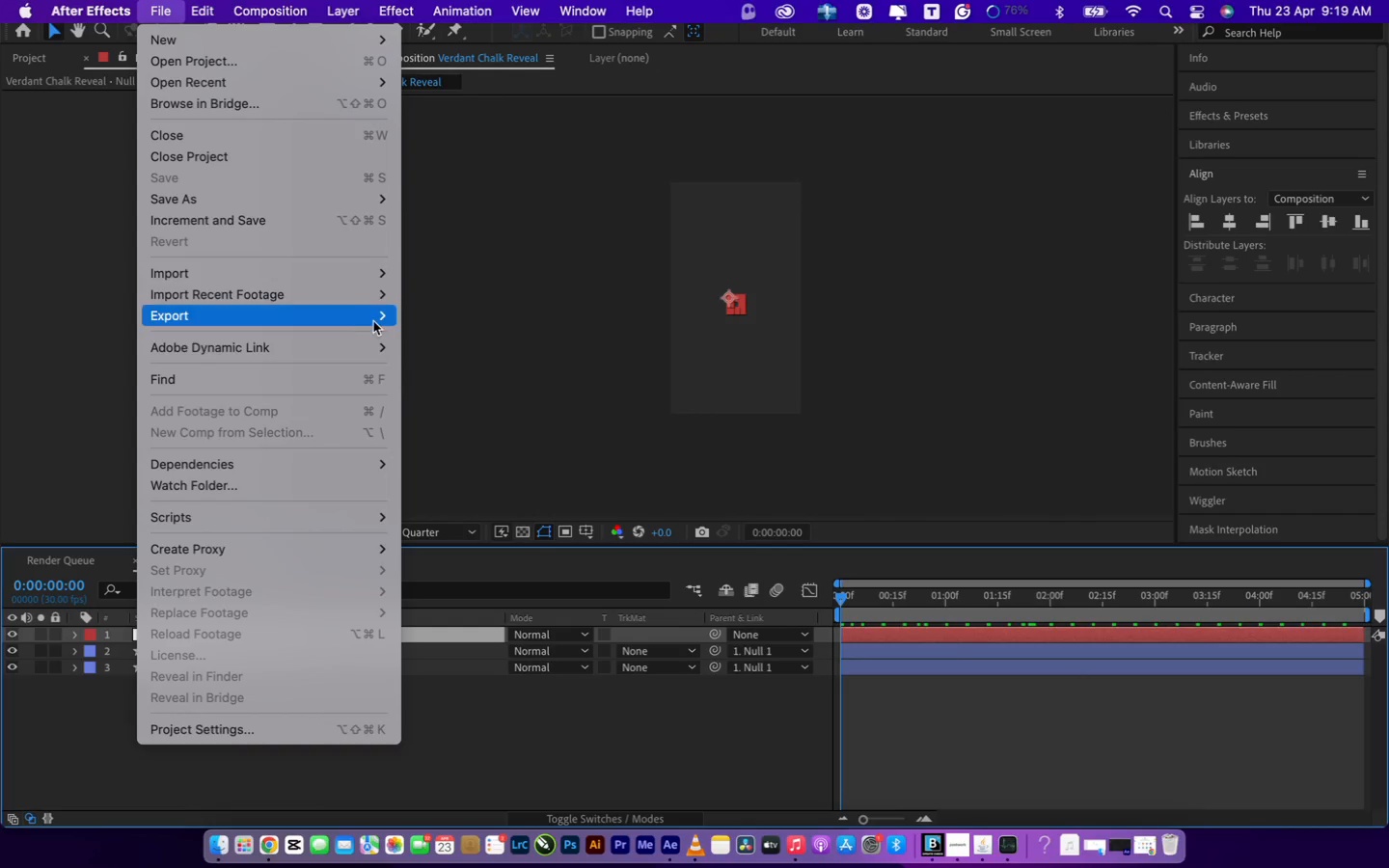 
wait(5.58)
 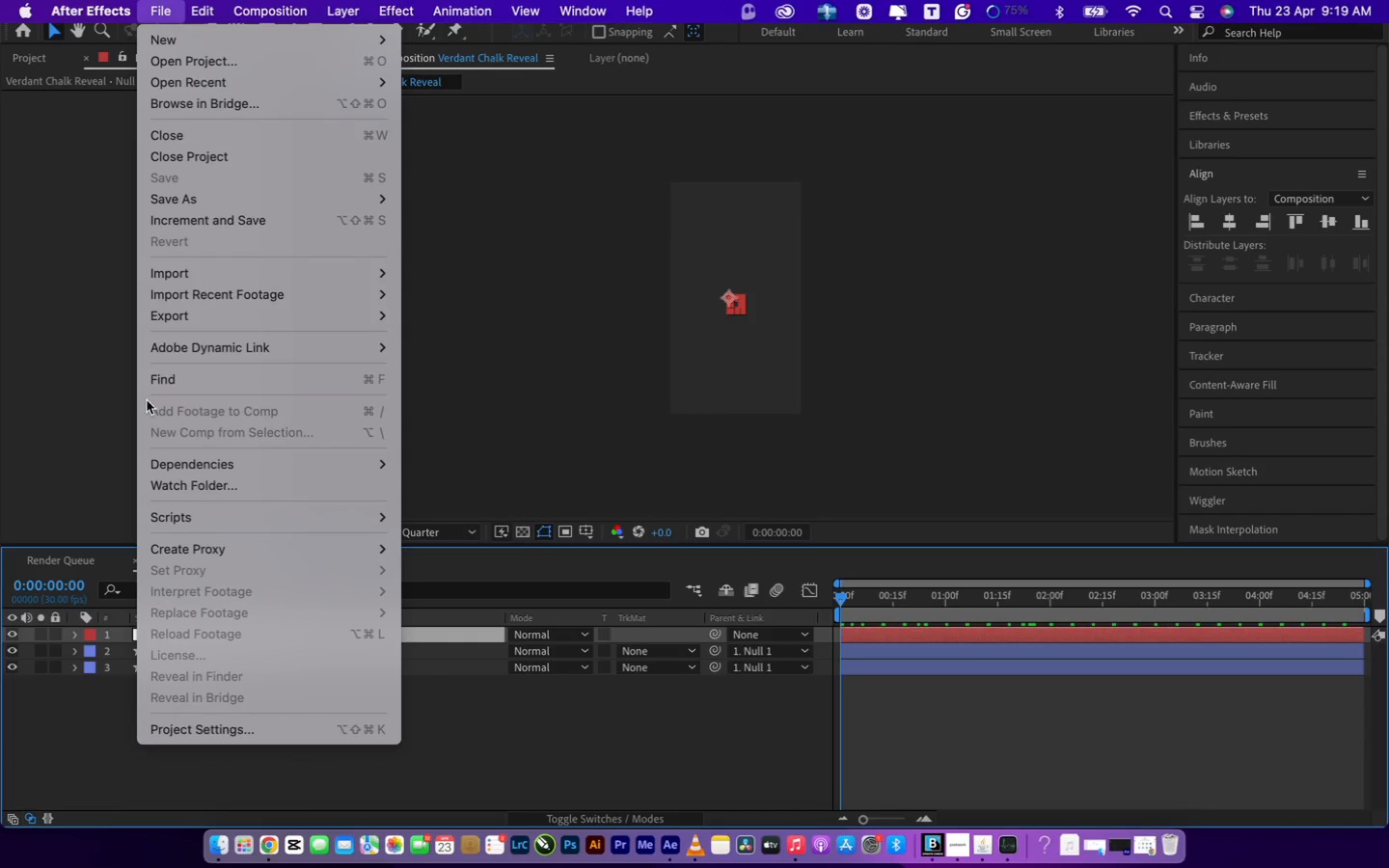 
left_click([407, 332])
 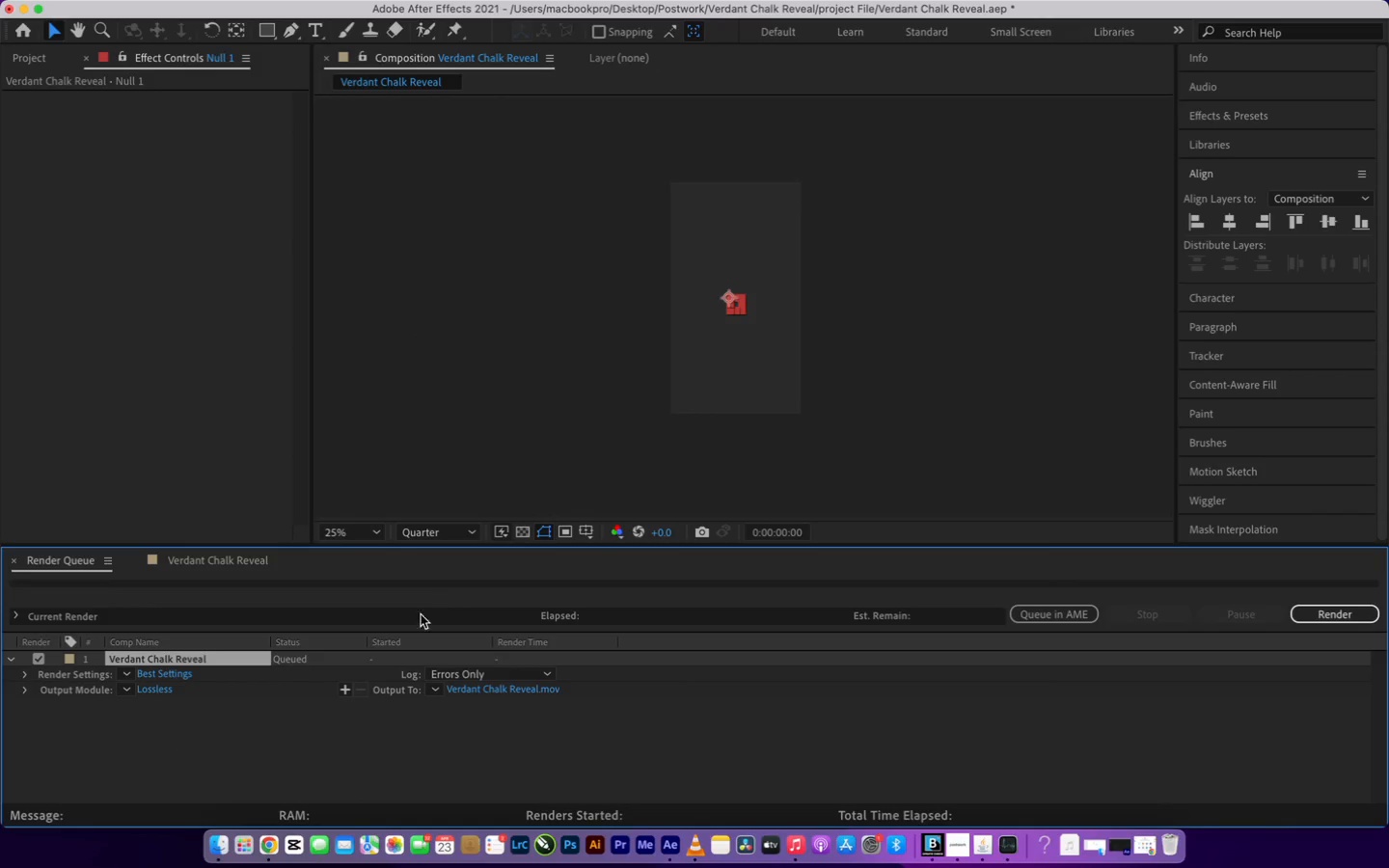 
wait(7.44)
 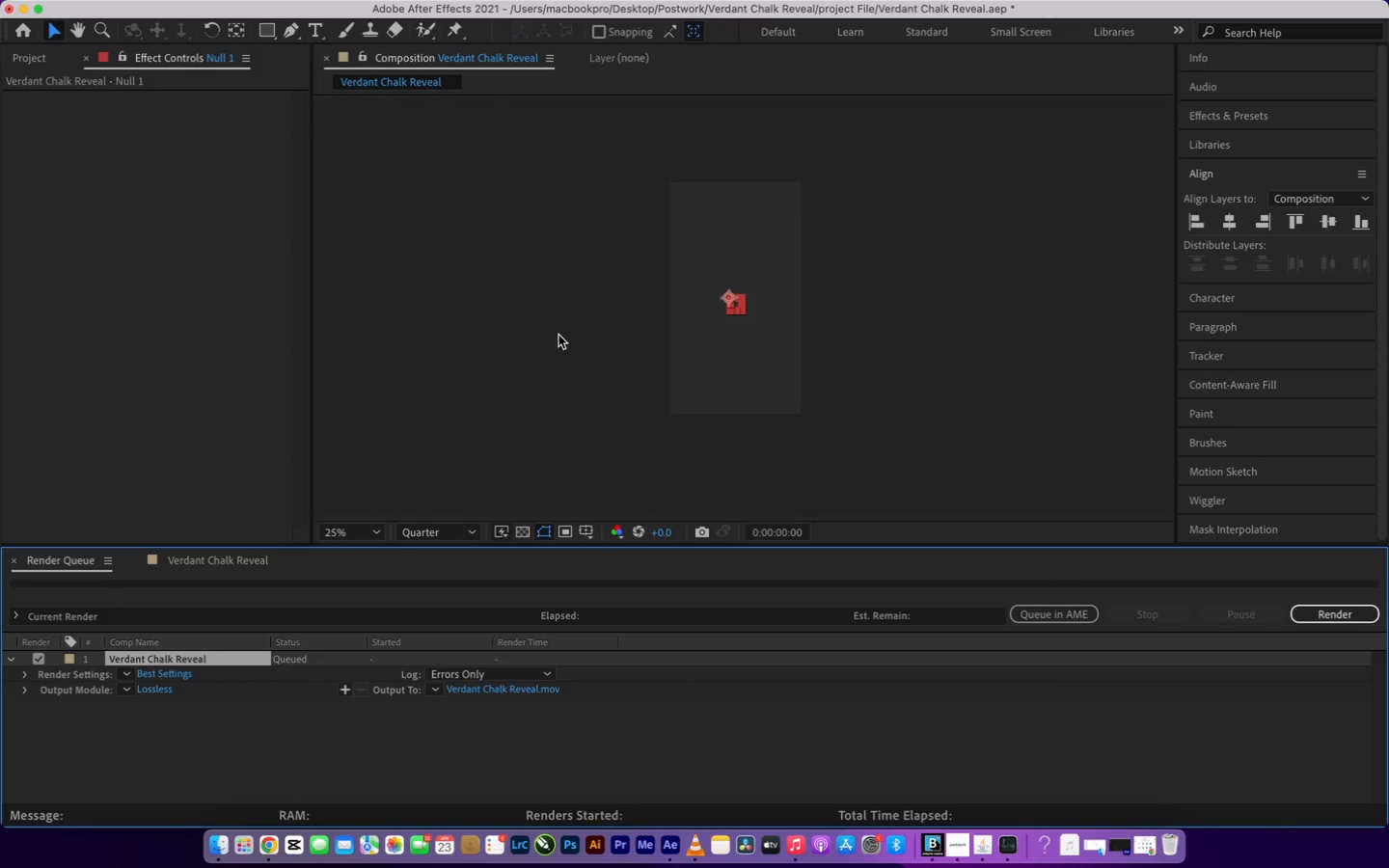 
left_click([150, 692])
 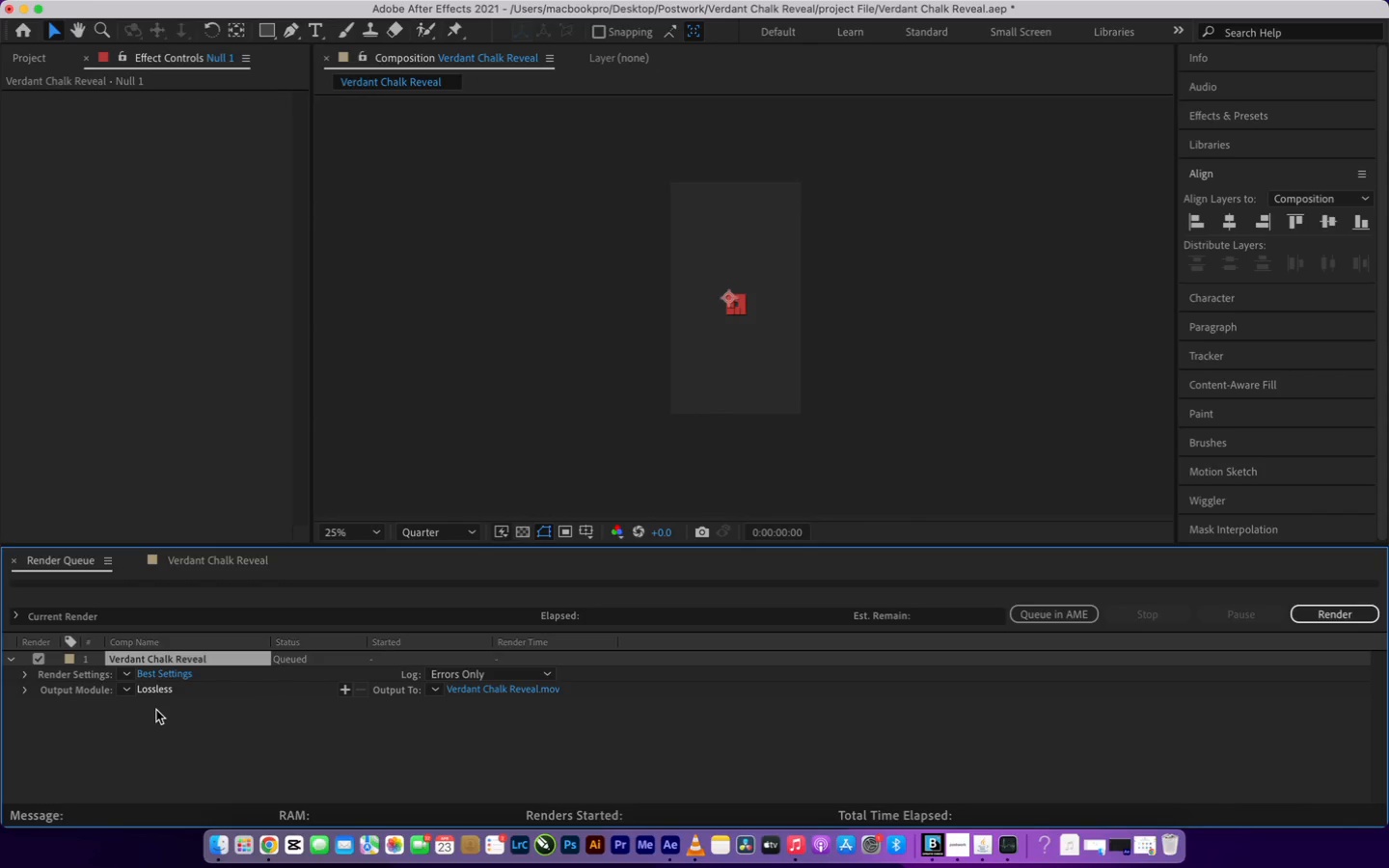 
wait(8.19)
 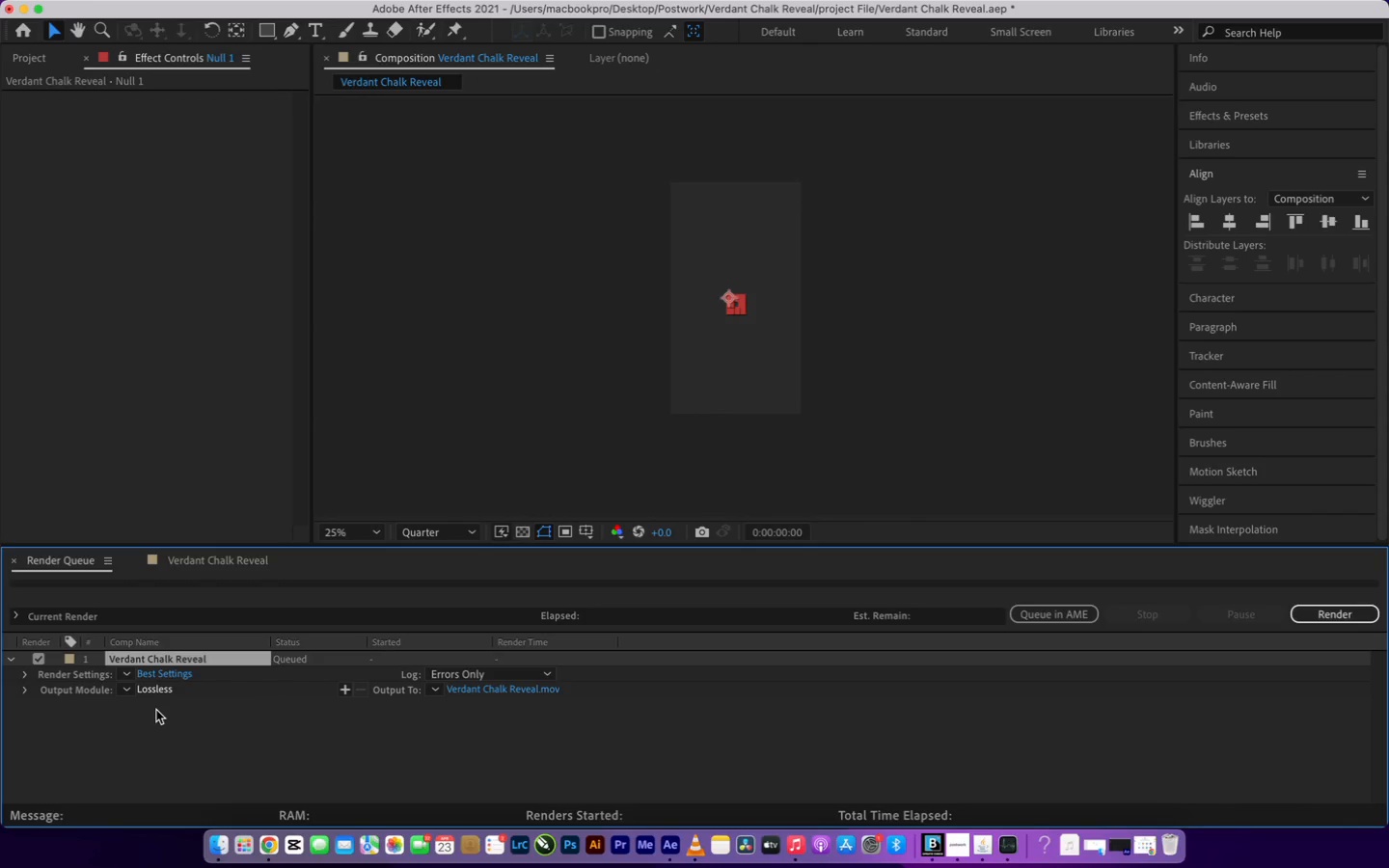 
left_click([734, 200])
 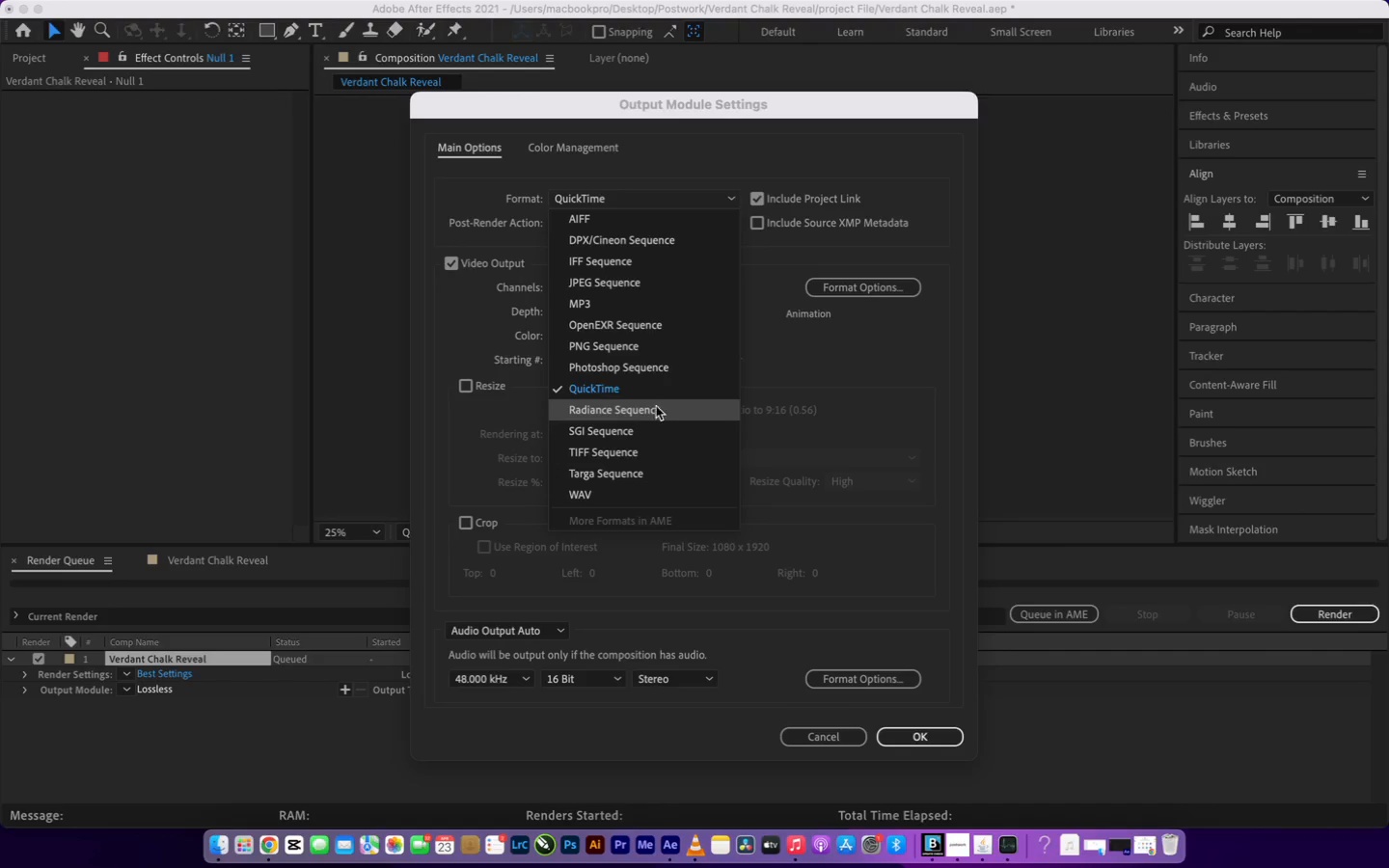 
wait(5.46)
 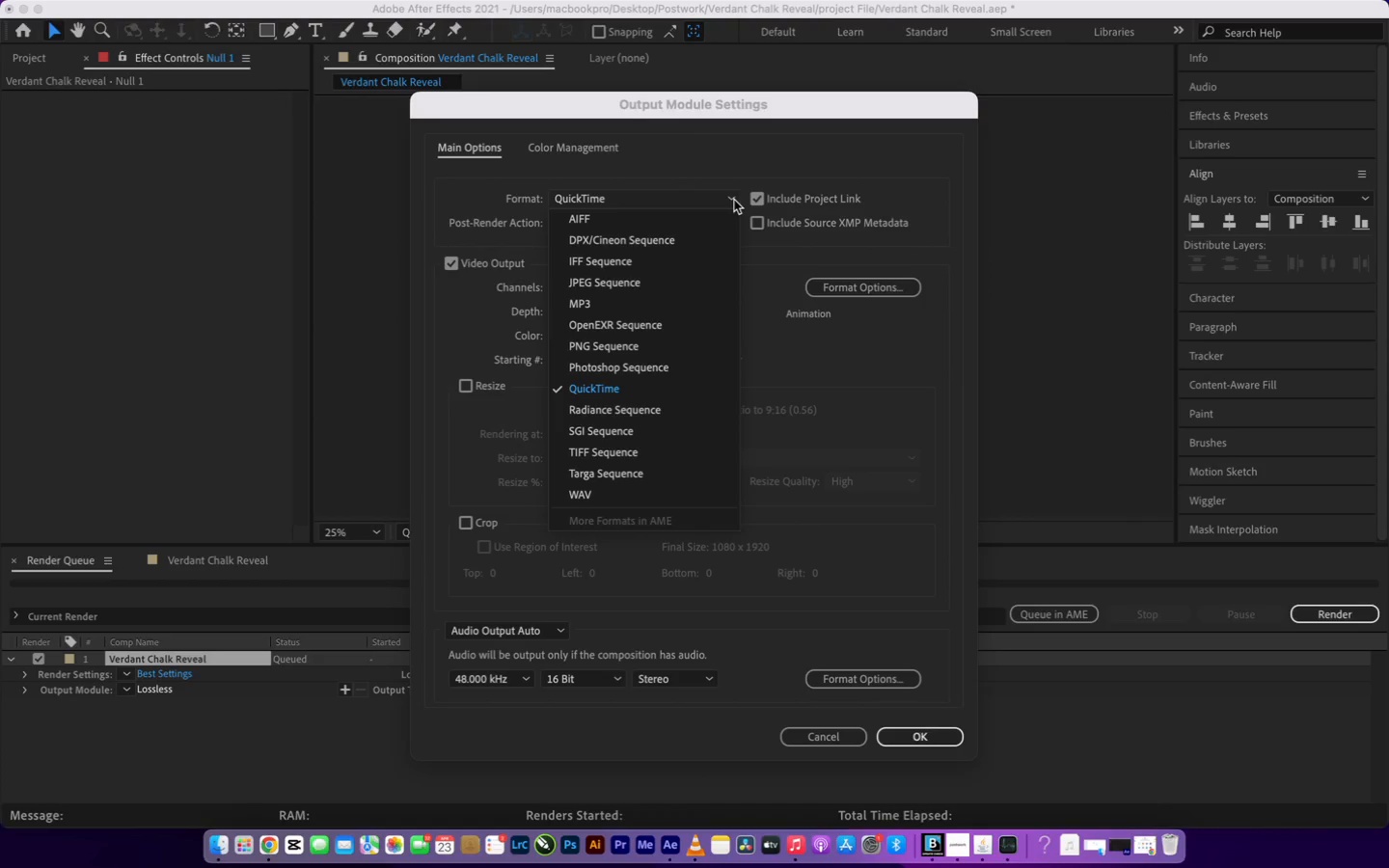 
left_click([659, 396])
 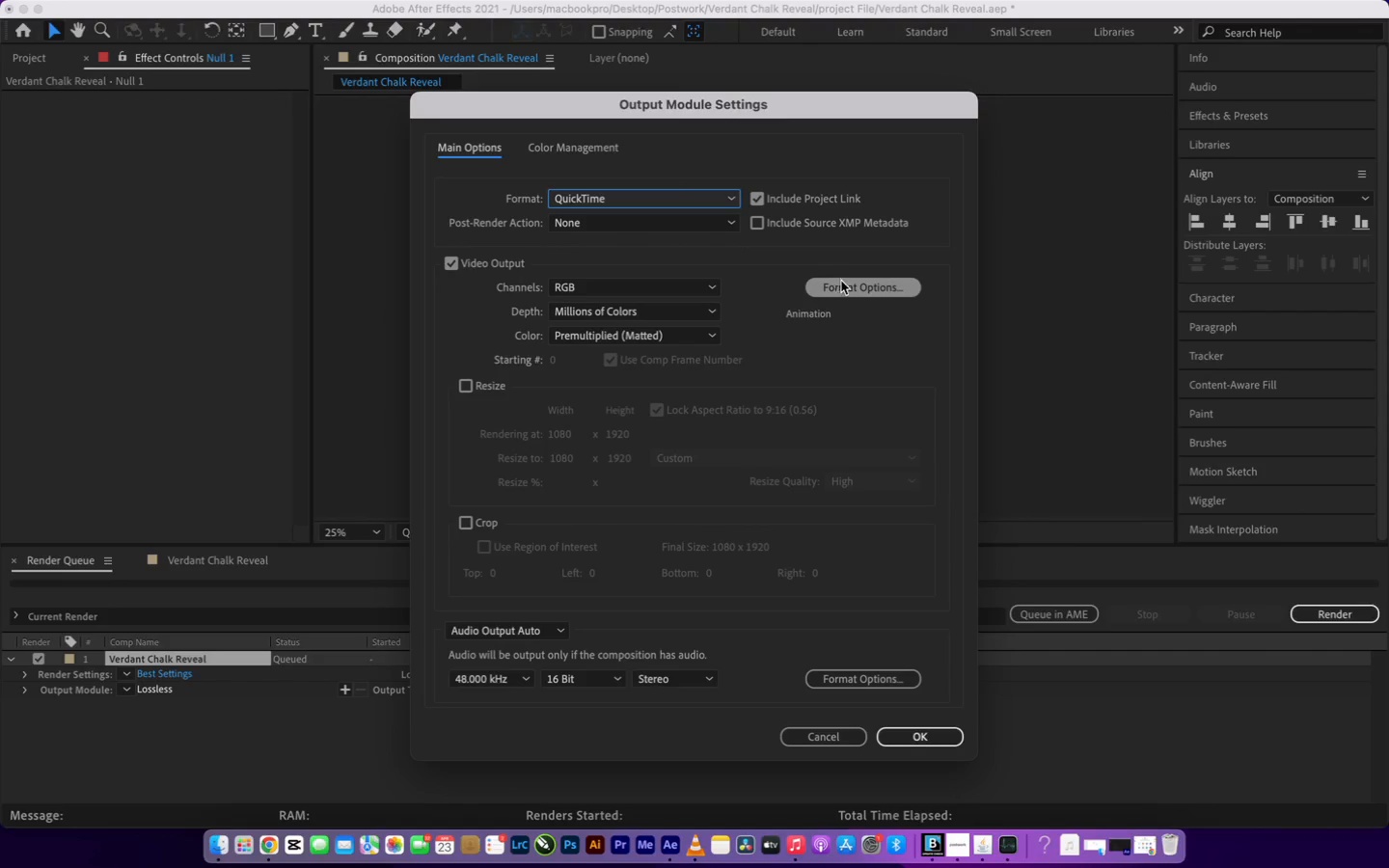 
left_click([845, 284])
 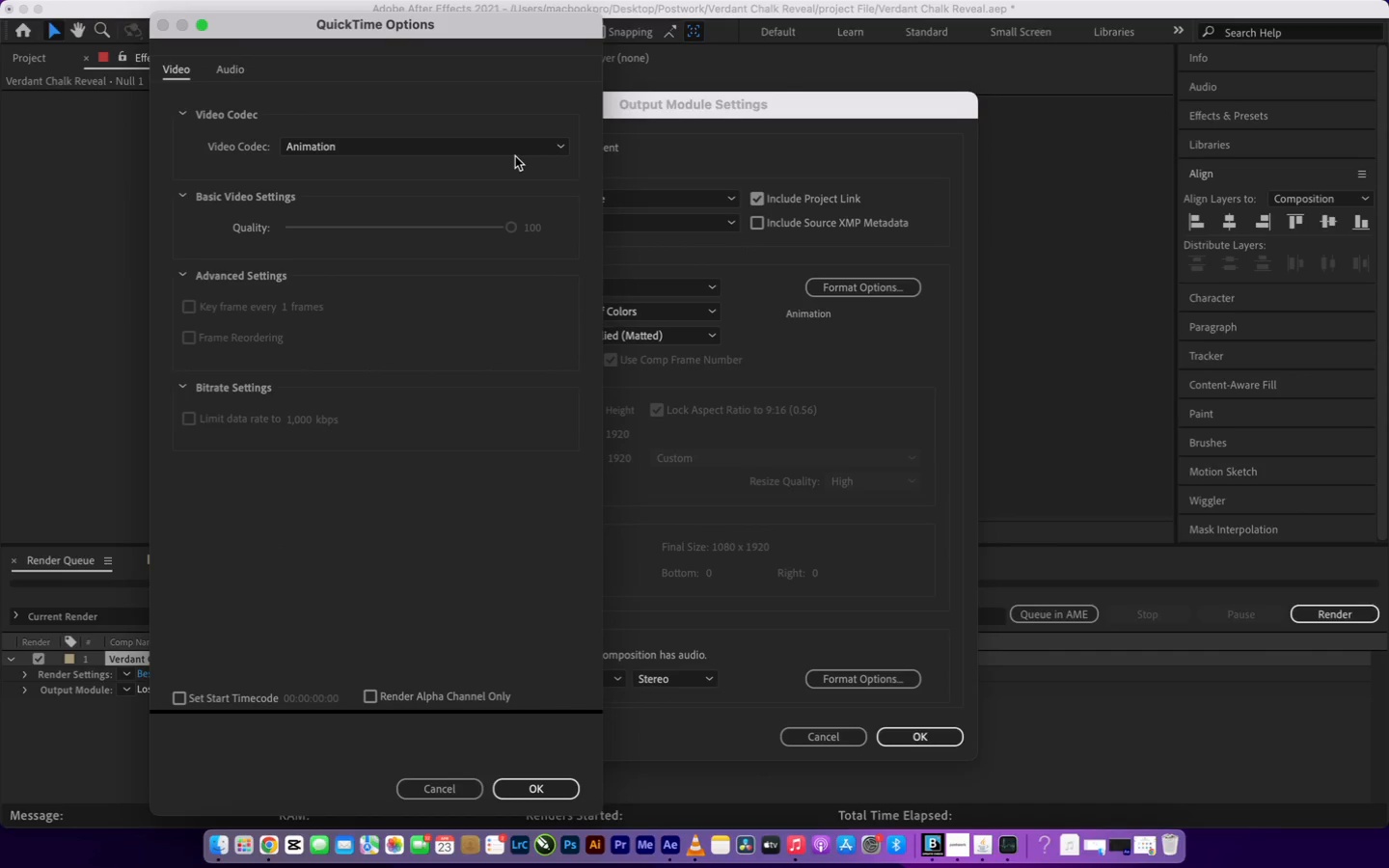 
double_click([521, 149])
 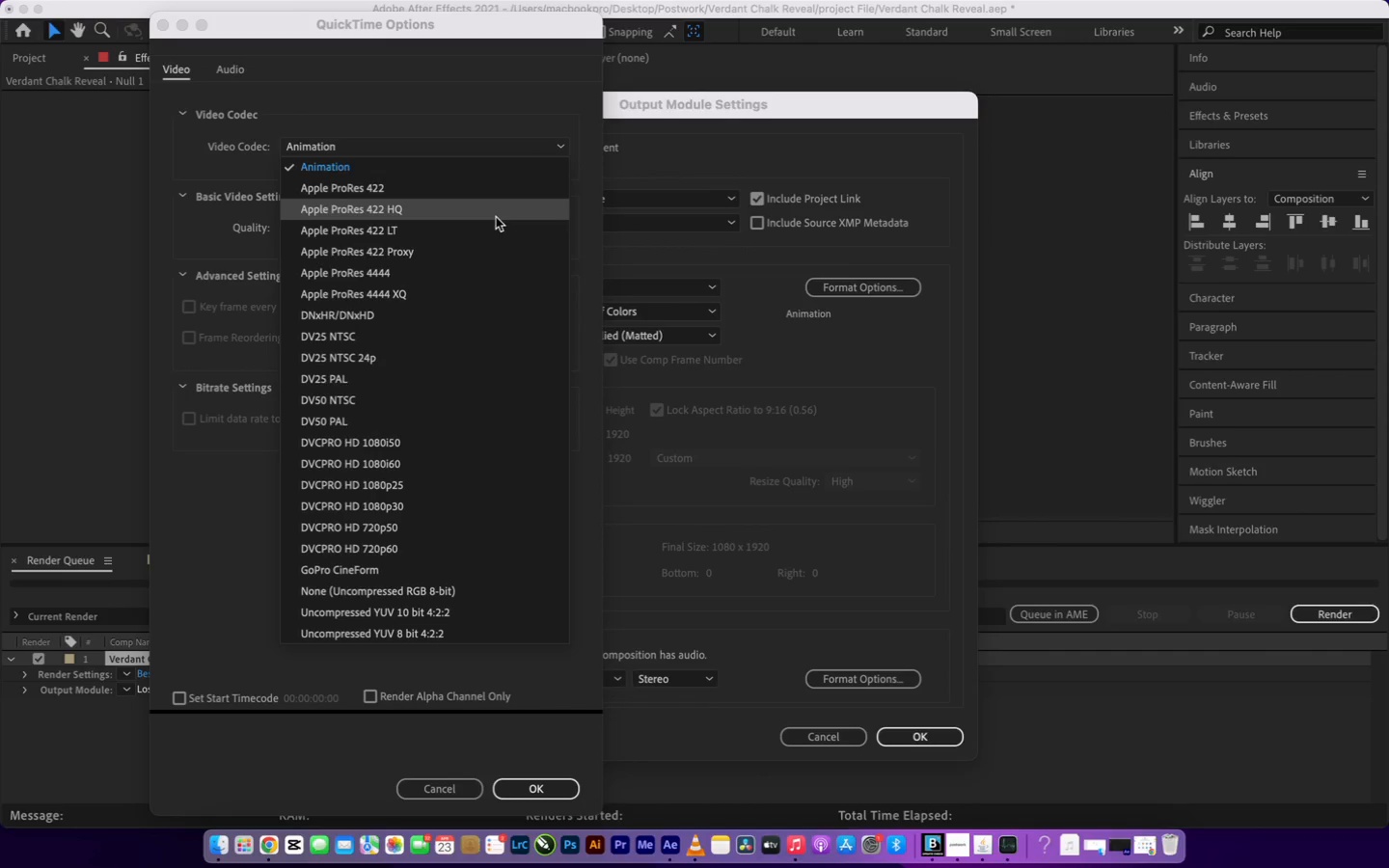 
scroll: coordinate [486, 371], scroll_direction: up, amount: 6.0
 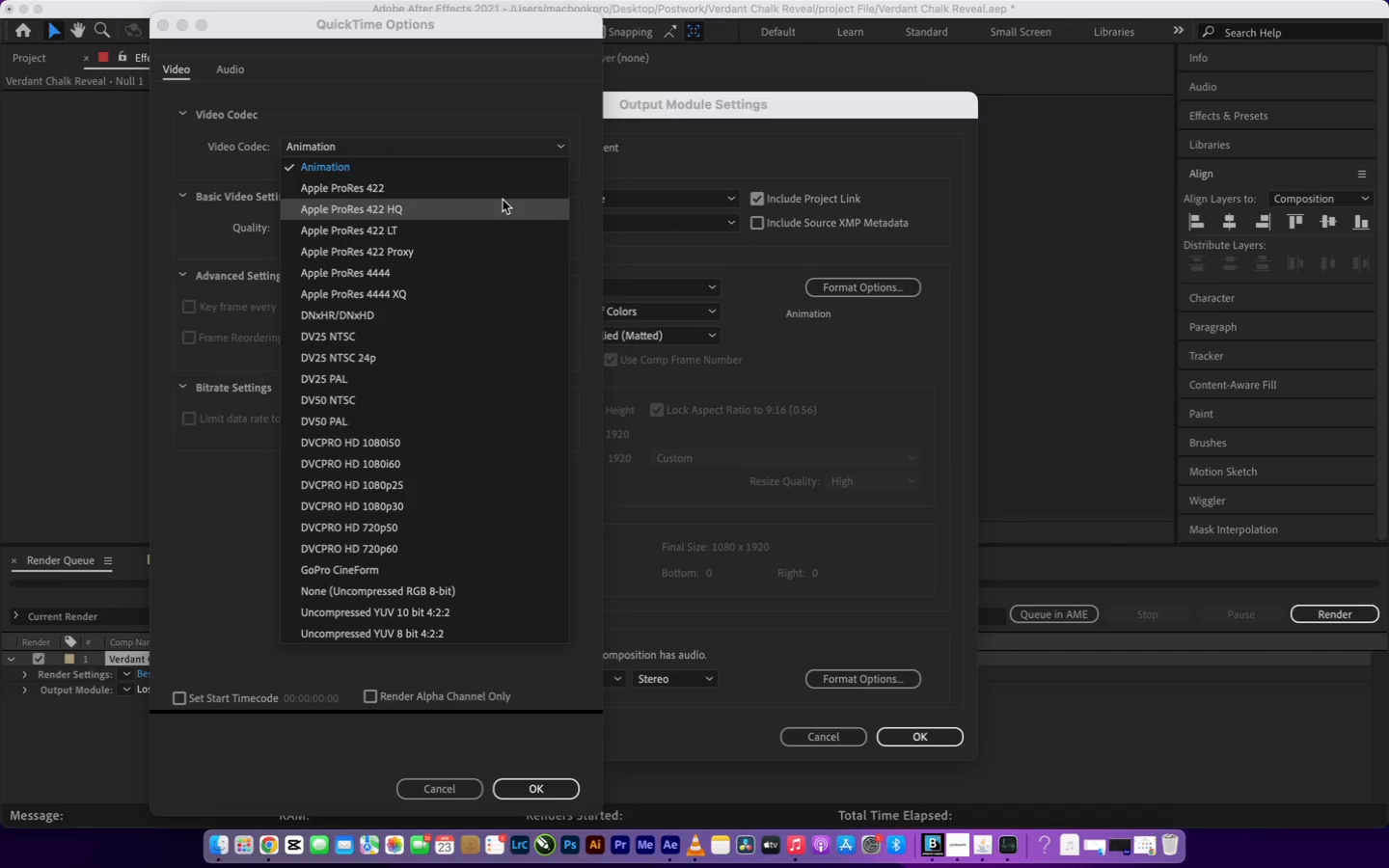 
left_click([502, 203])
 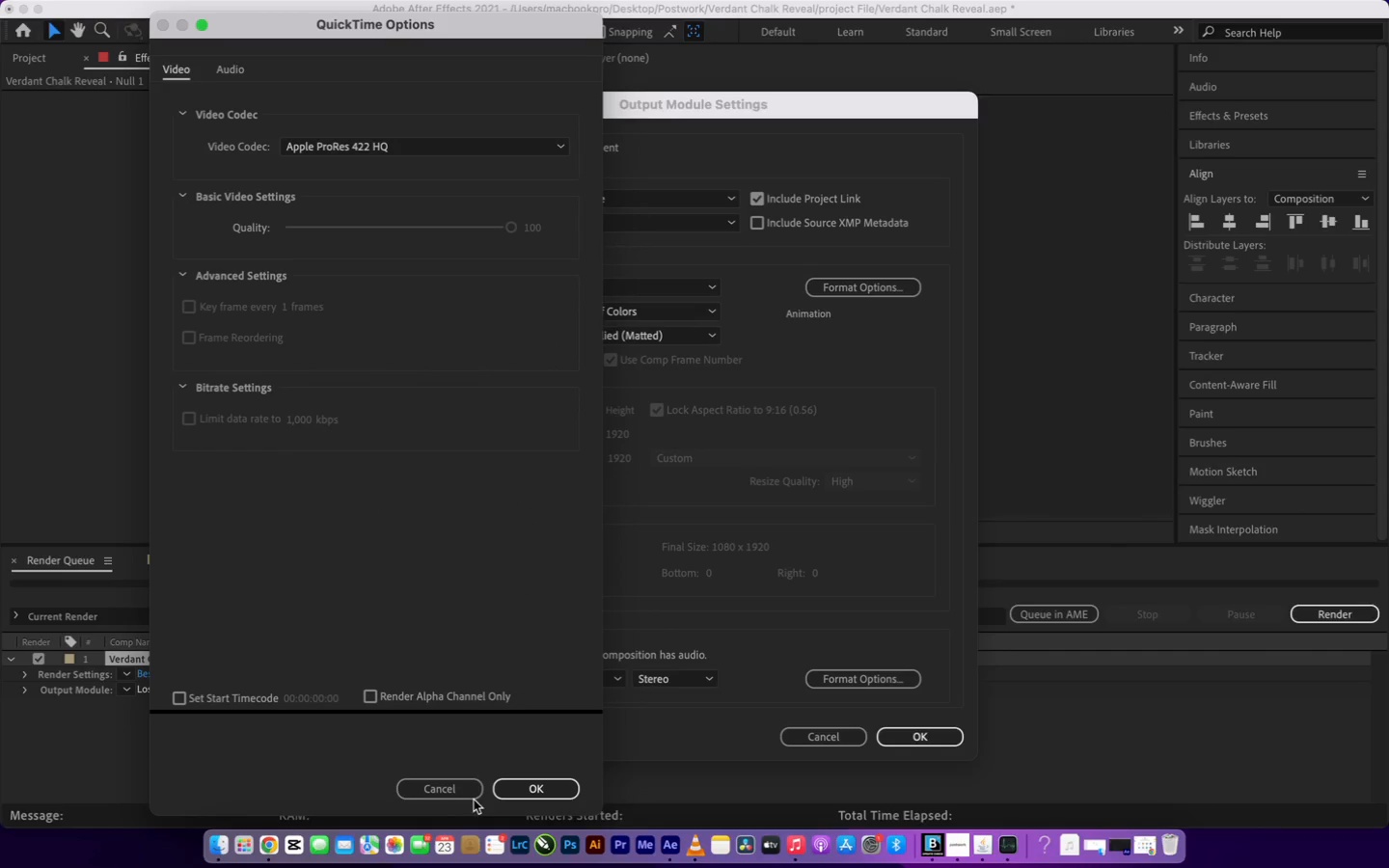 
left_click([528, 792])
 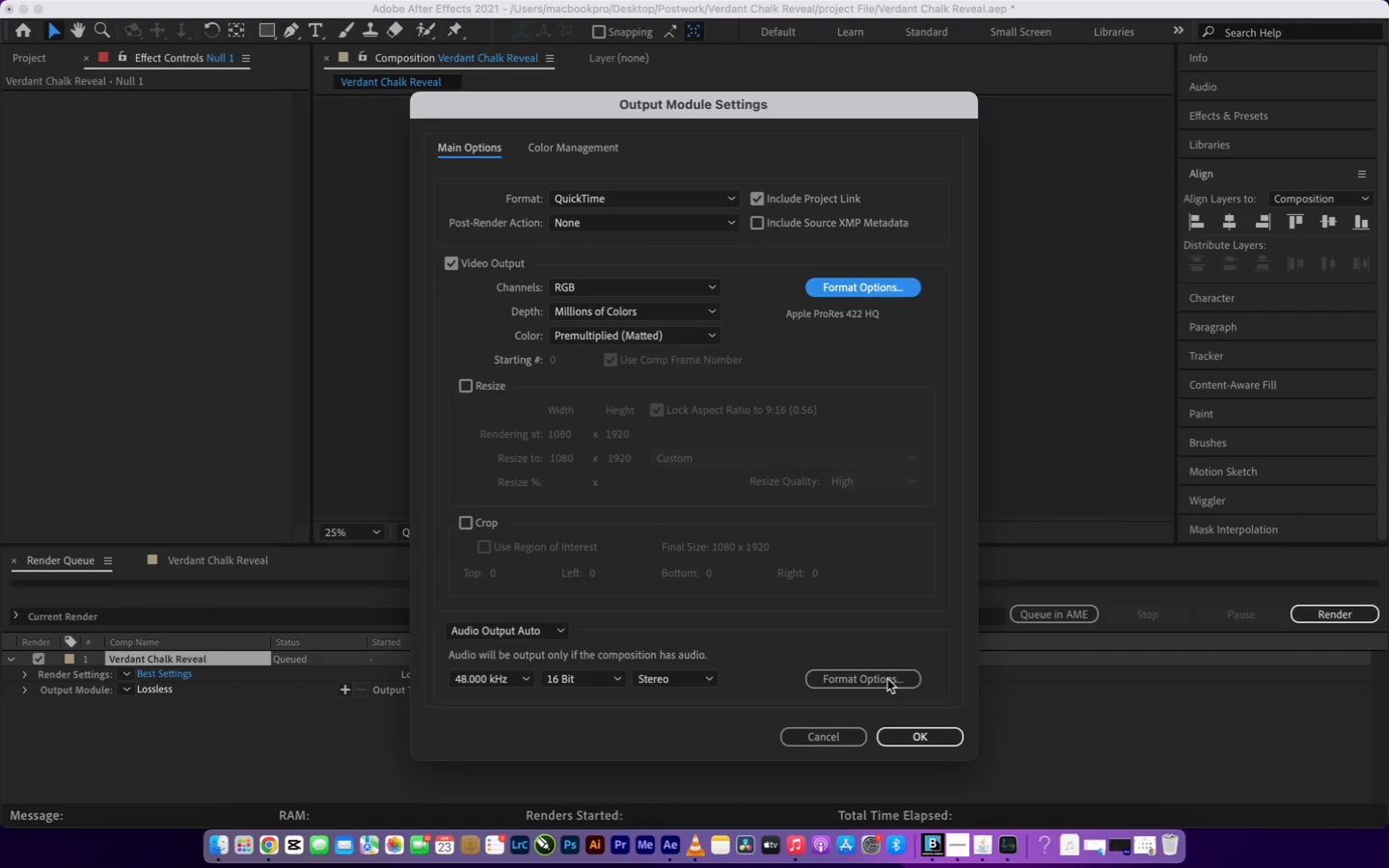 
wait(7.8)
 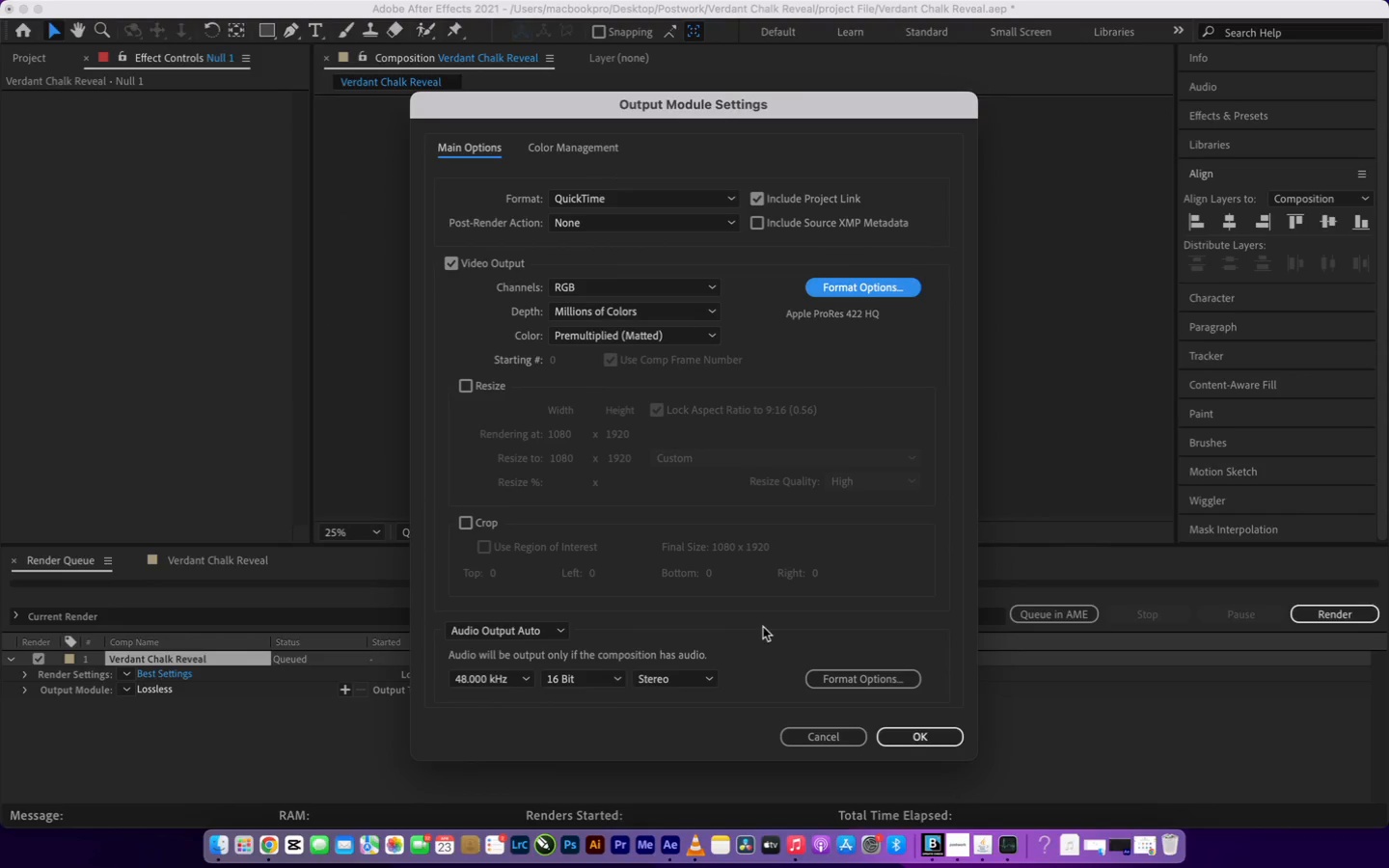 
left_click([887, 678])
 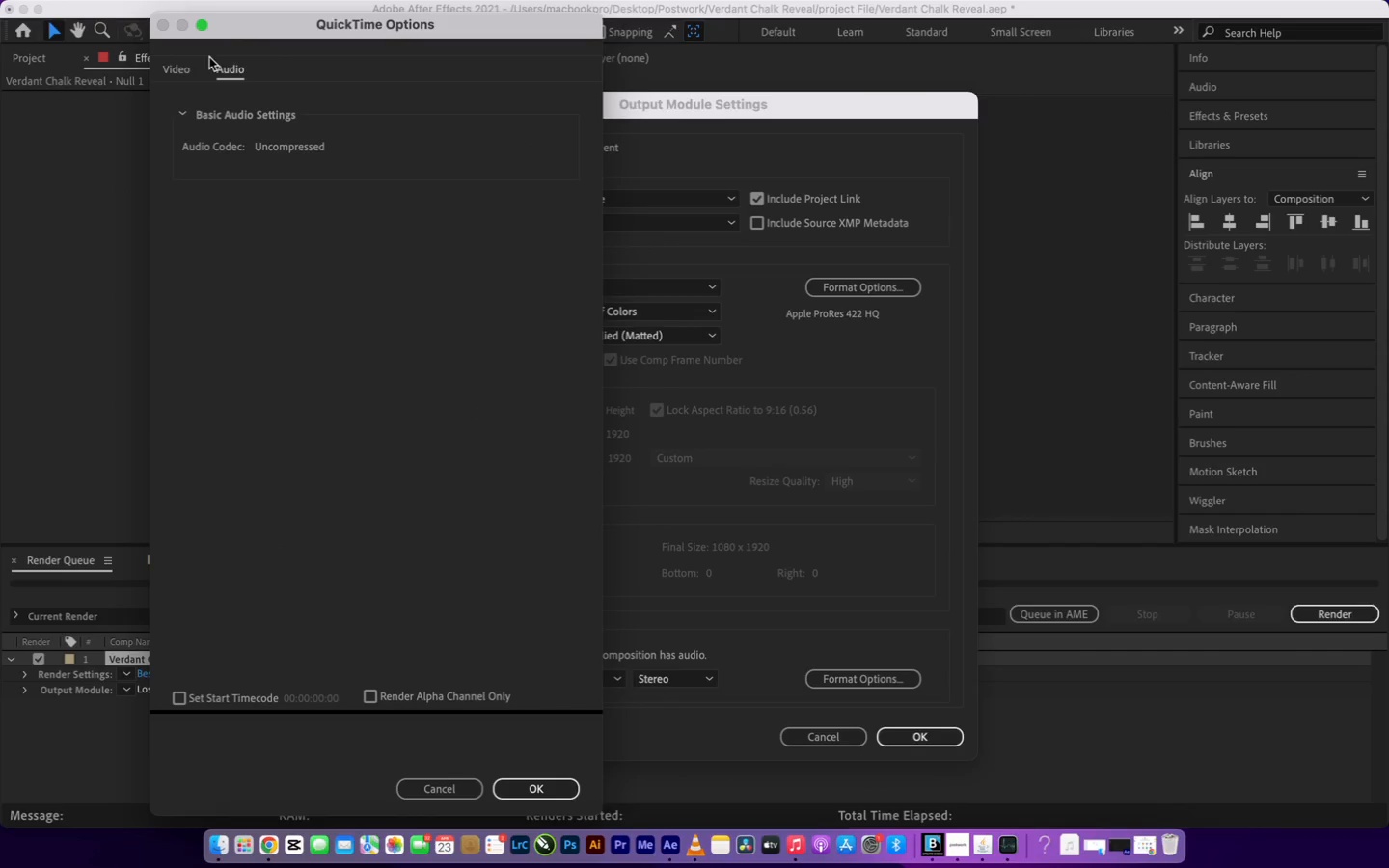 
left_click([190, 73])
 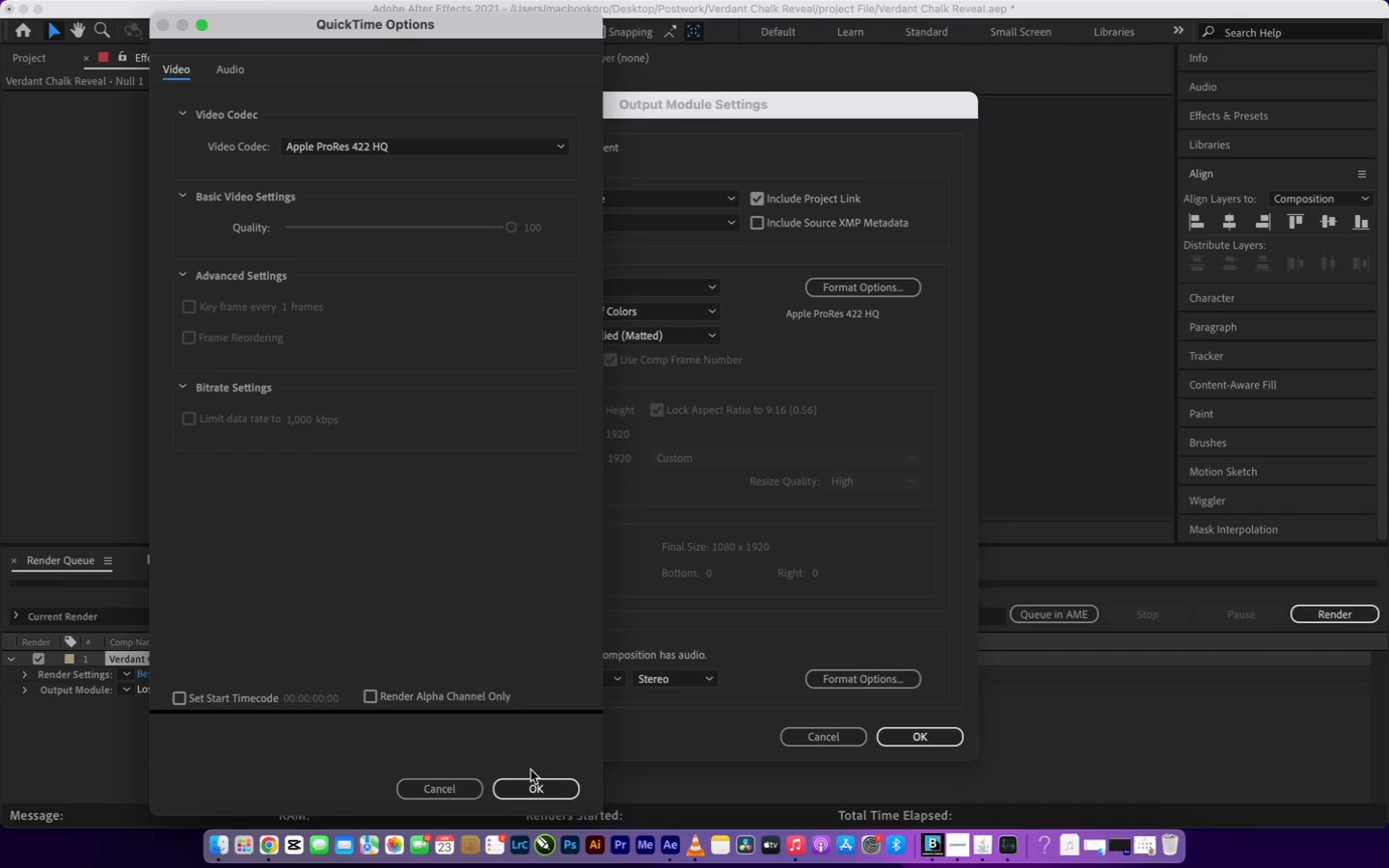 
left_click([533, 788])
 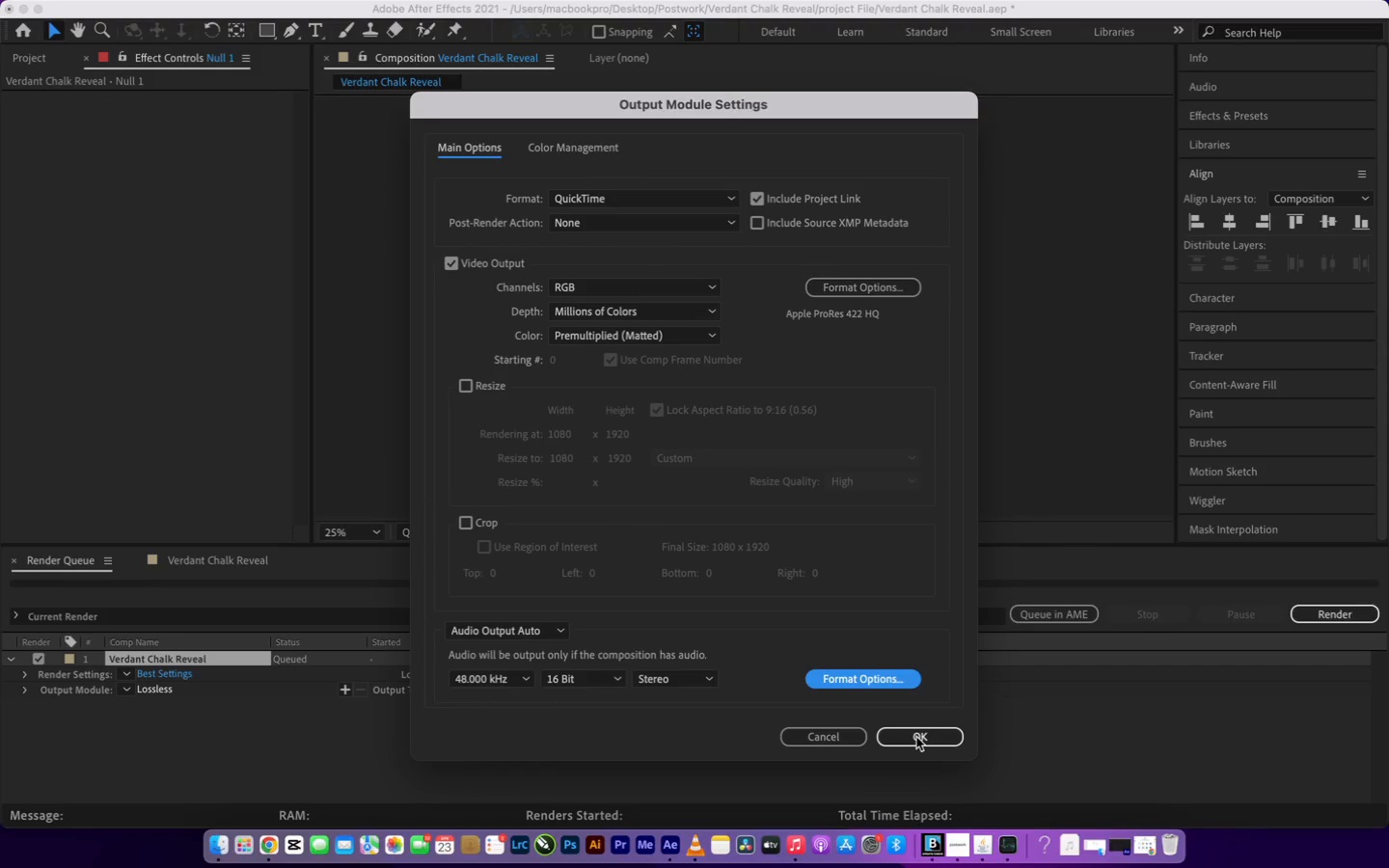 
wait(7.1)
 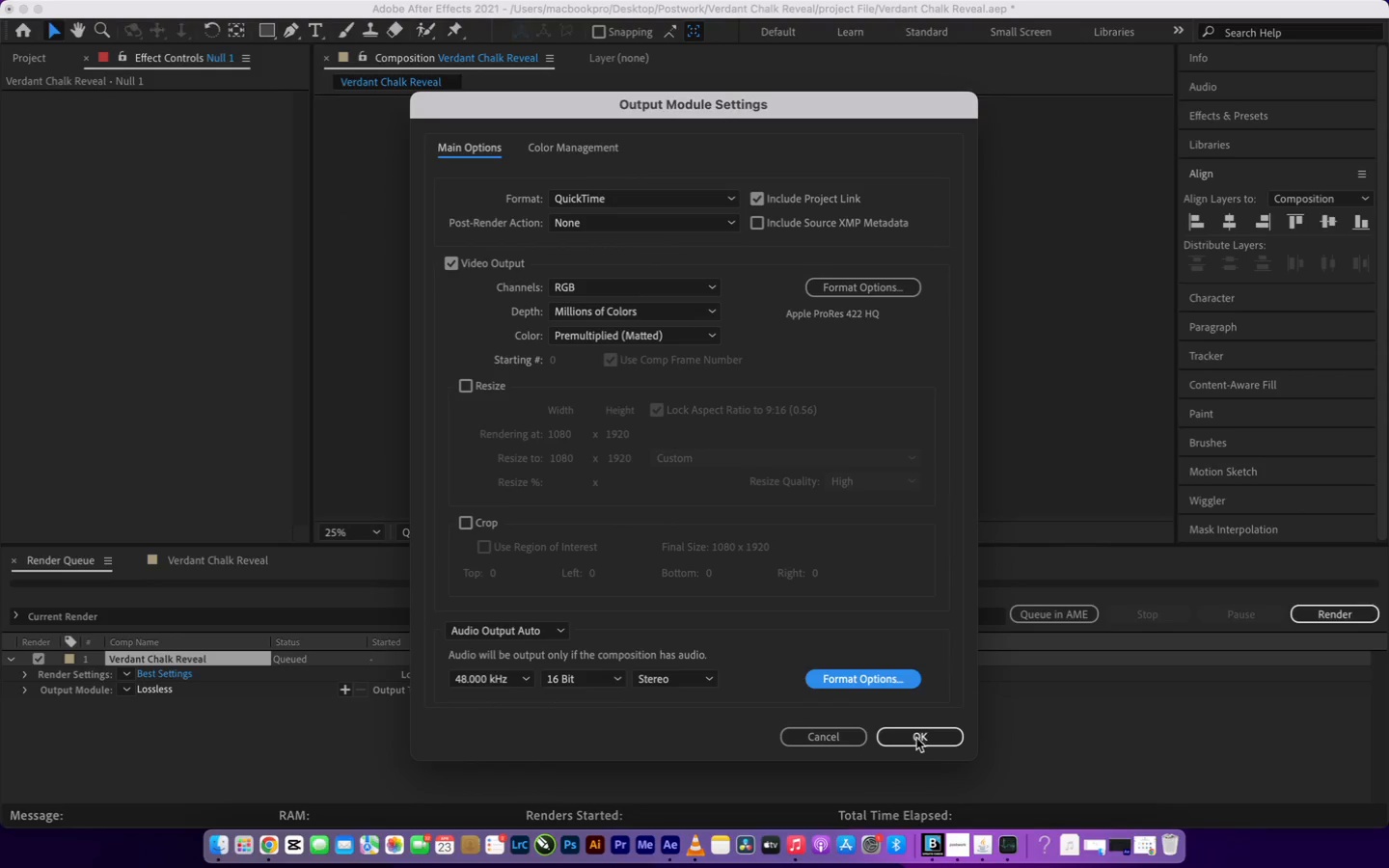 
left_click([916, 737])
 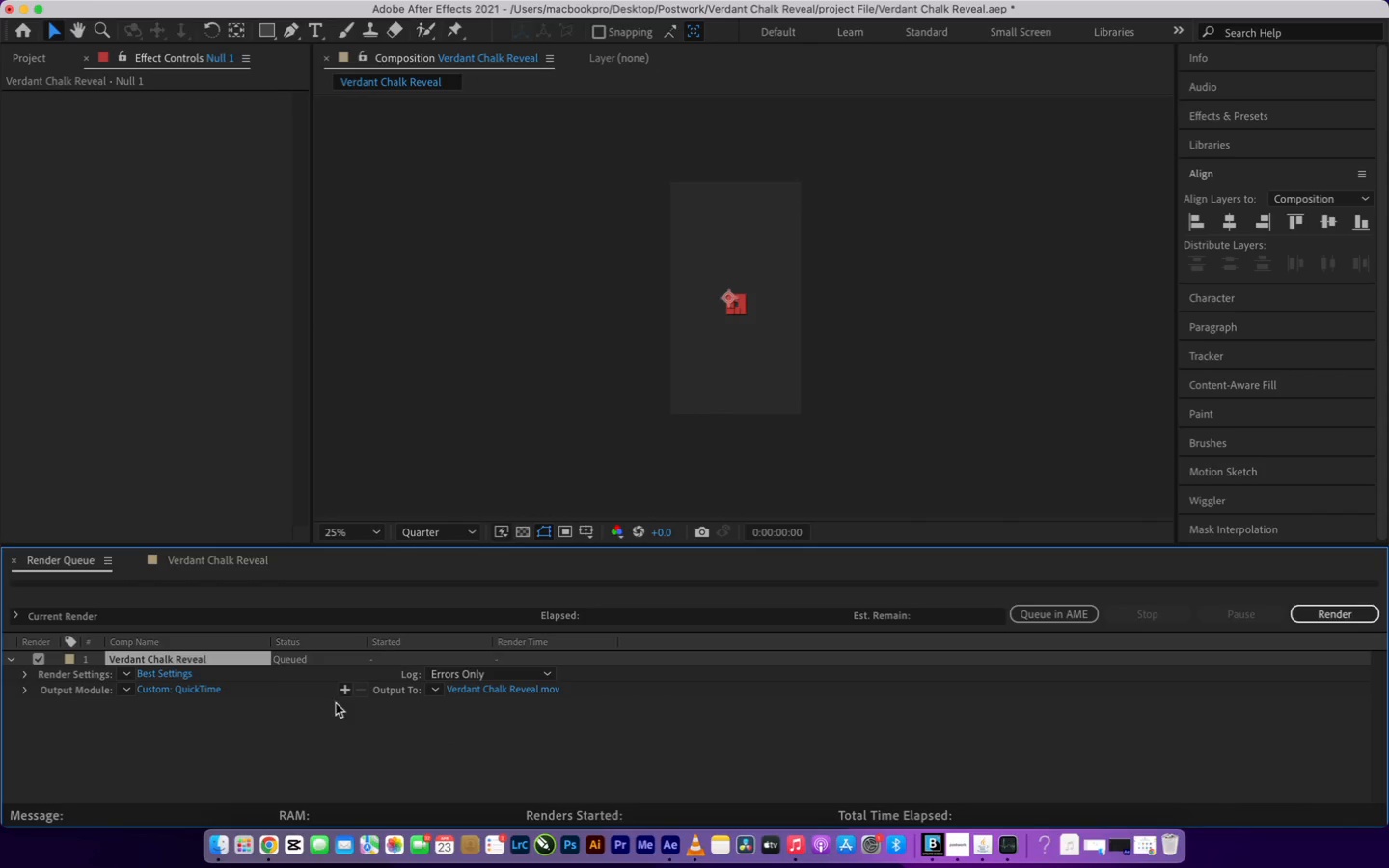 
left_click([487, 693])
 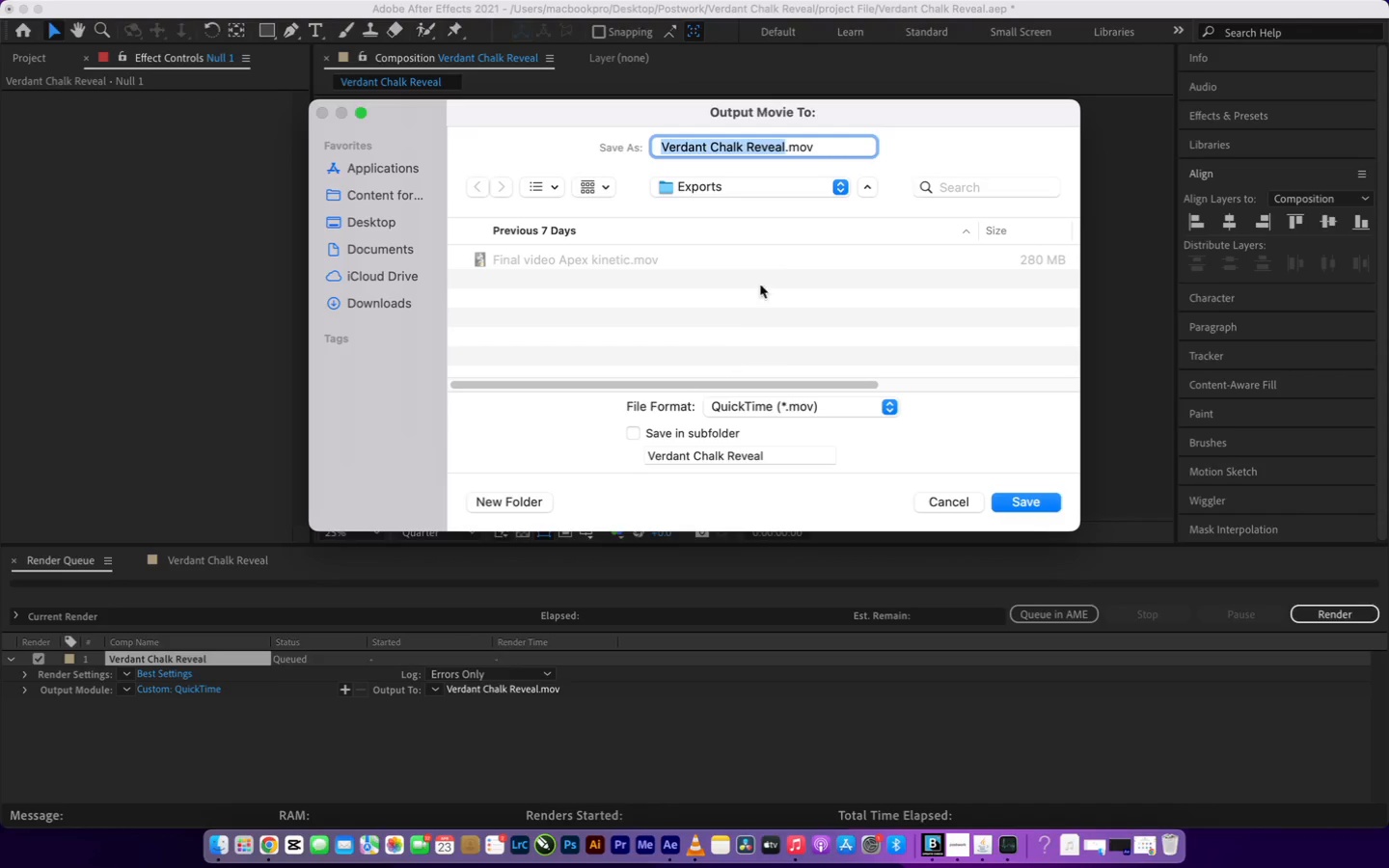 
left_click([834, 190])
 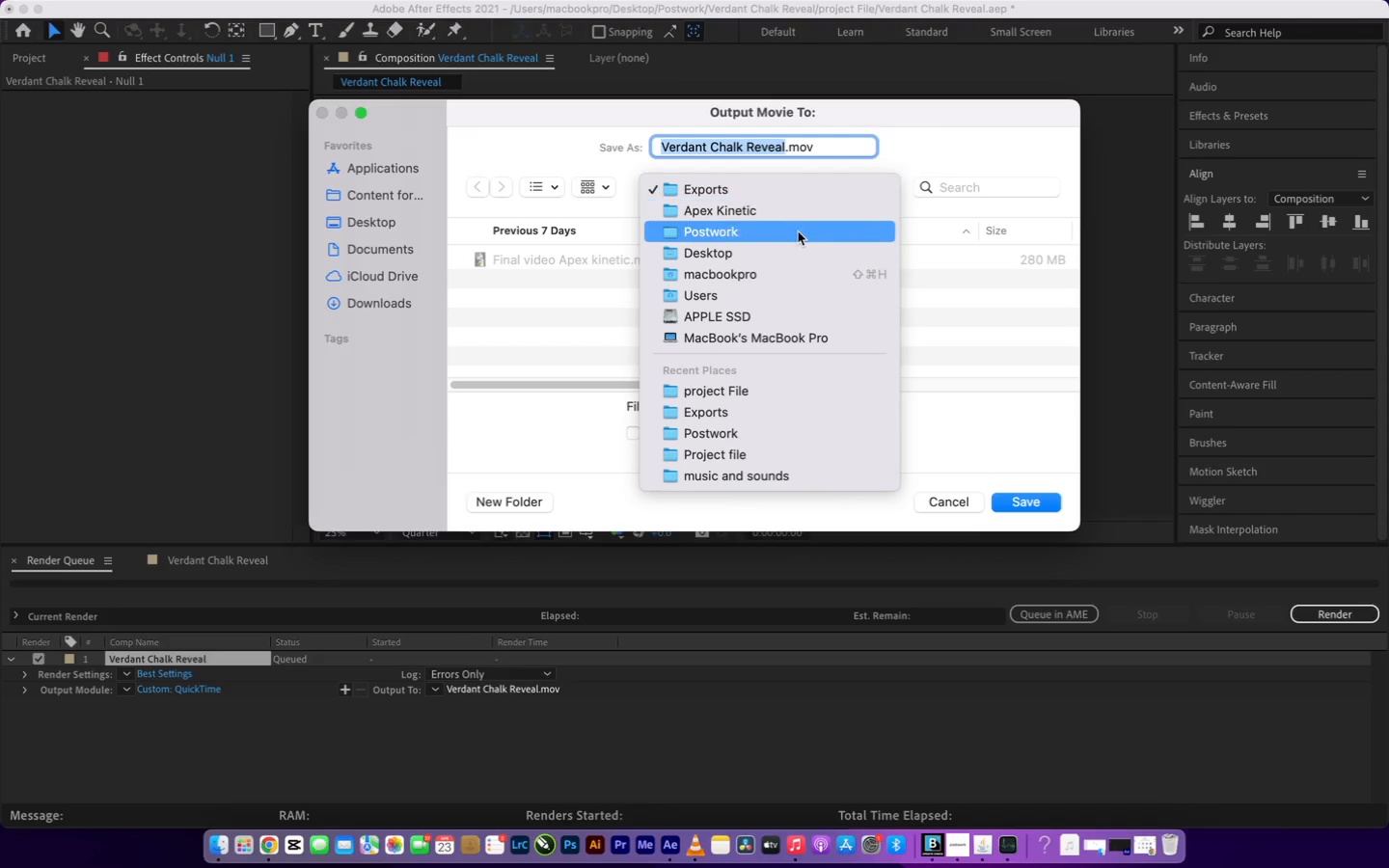 
left_click([798, 231])
 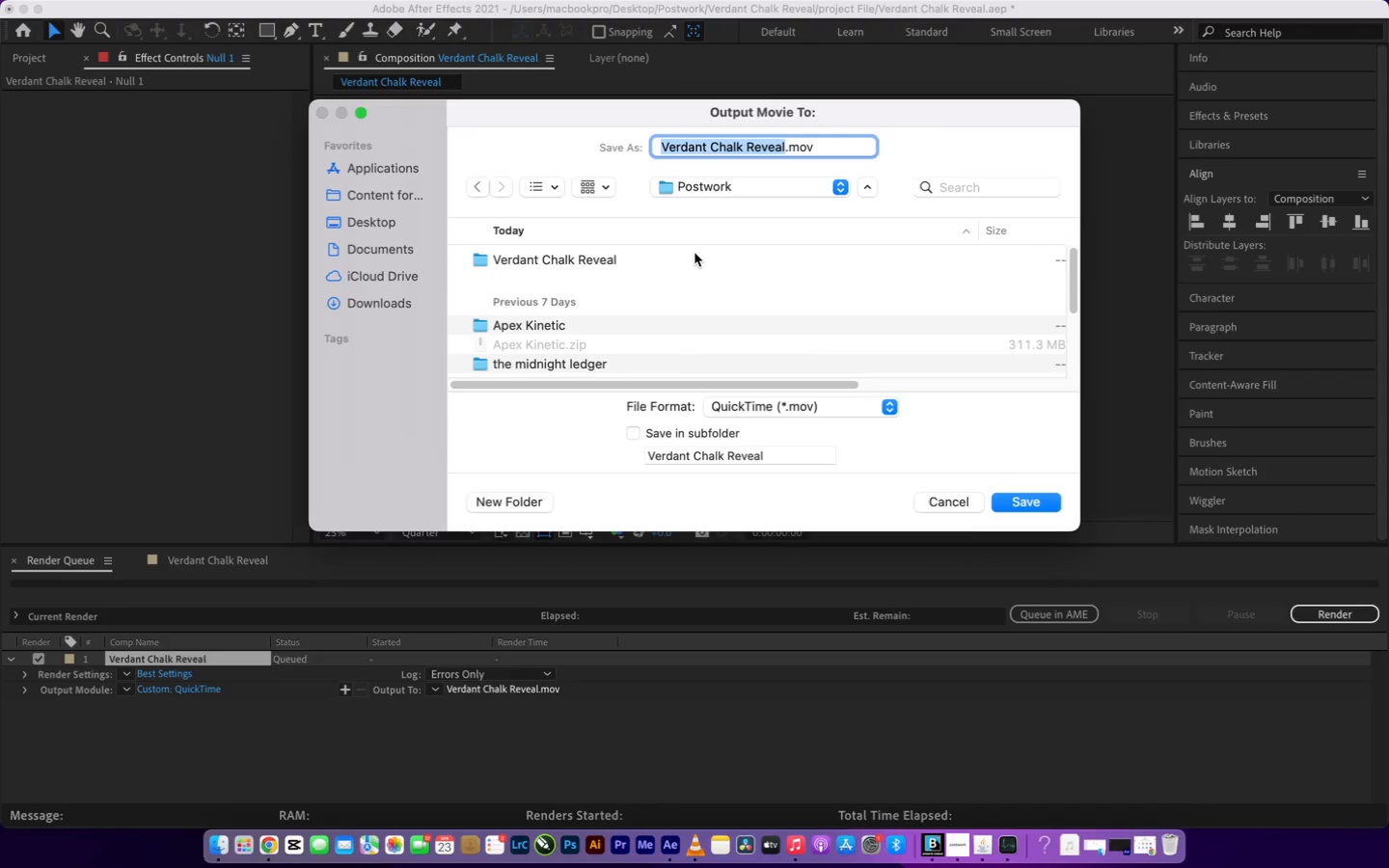 
double_click([694, 254])
 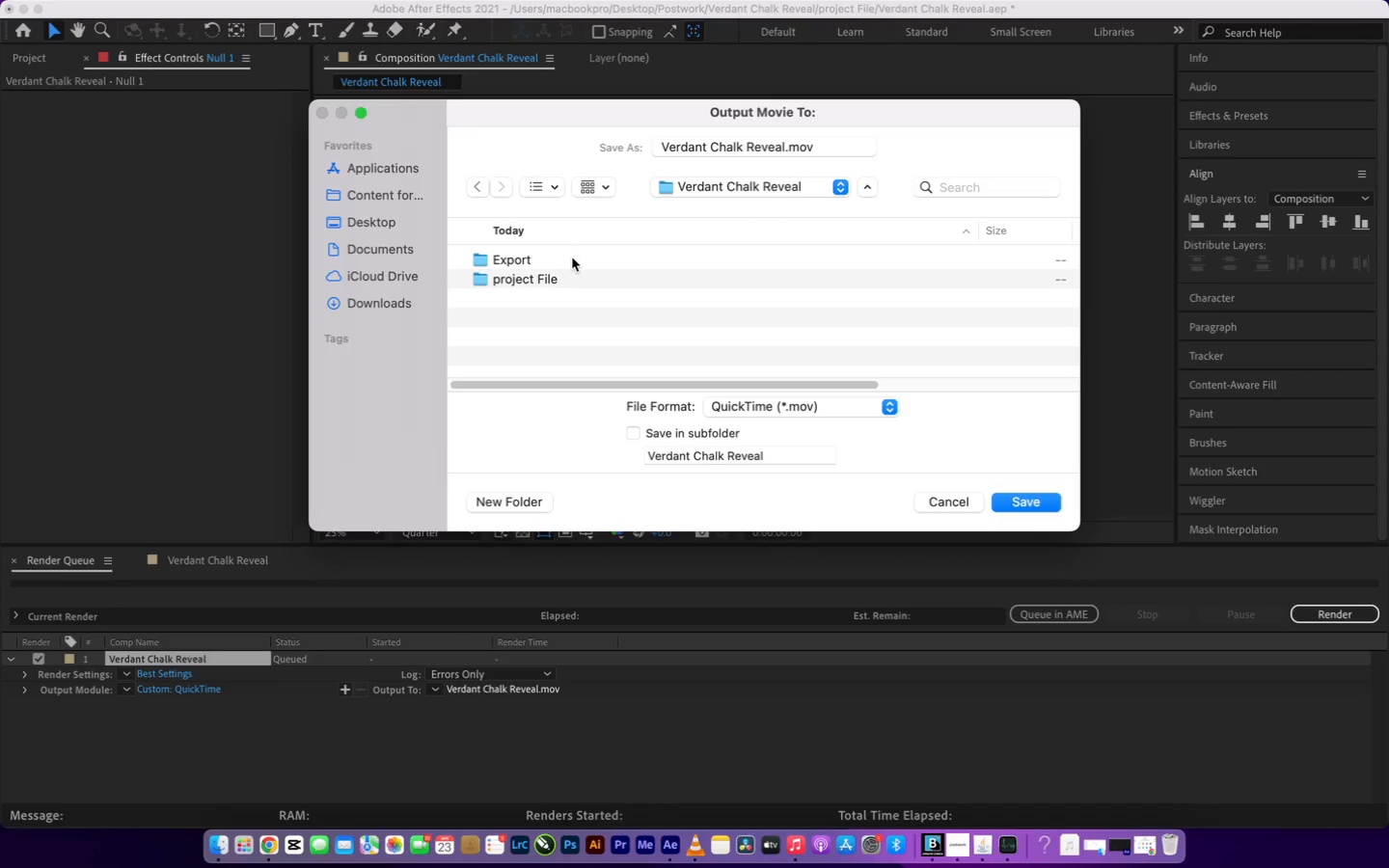 
double_click([572, 258])
 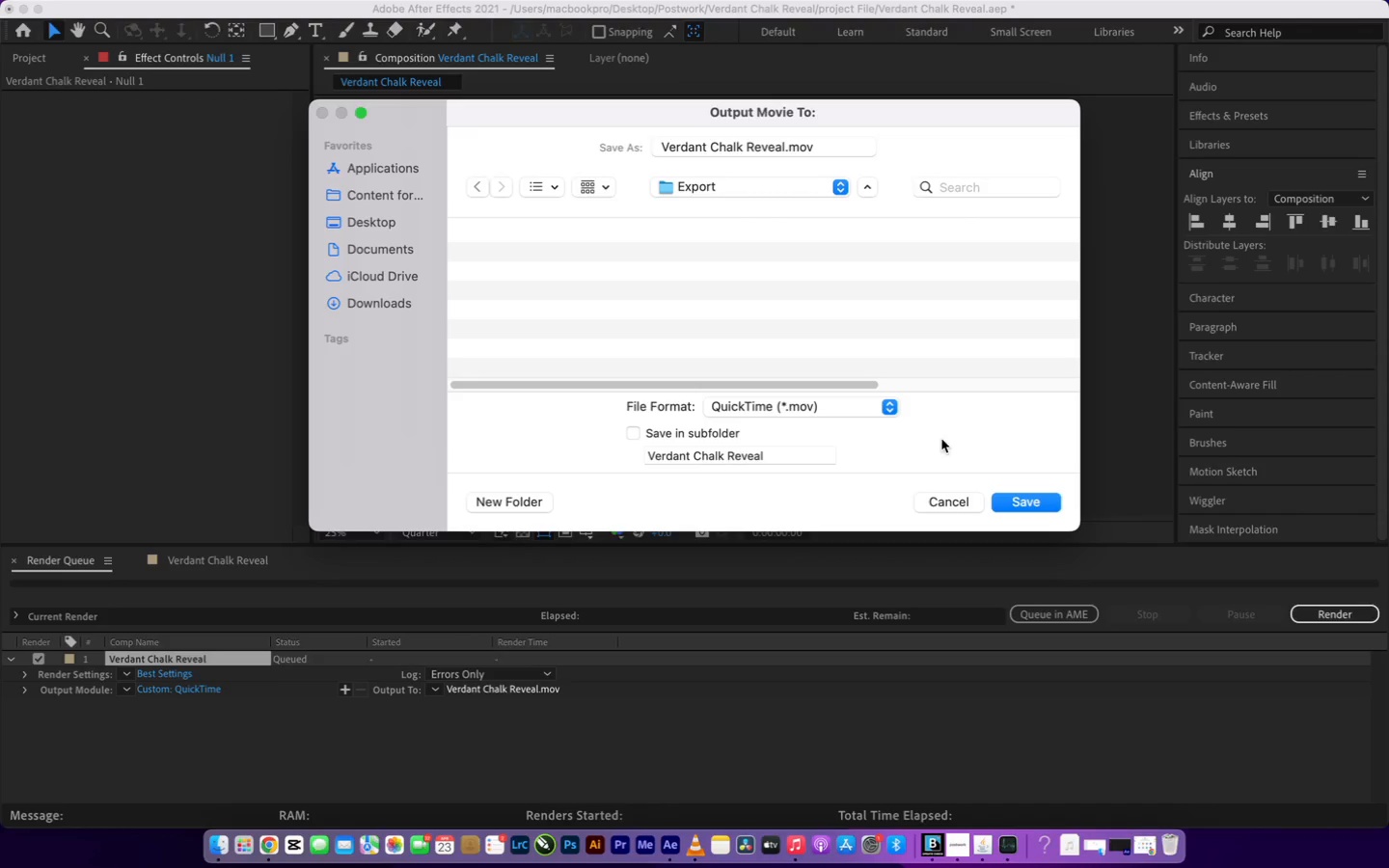 
wait(5.79)
 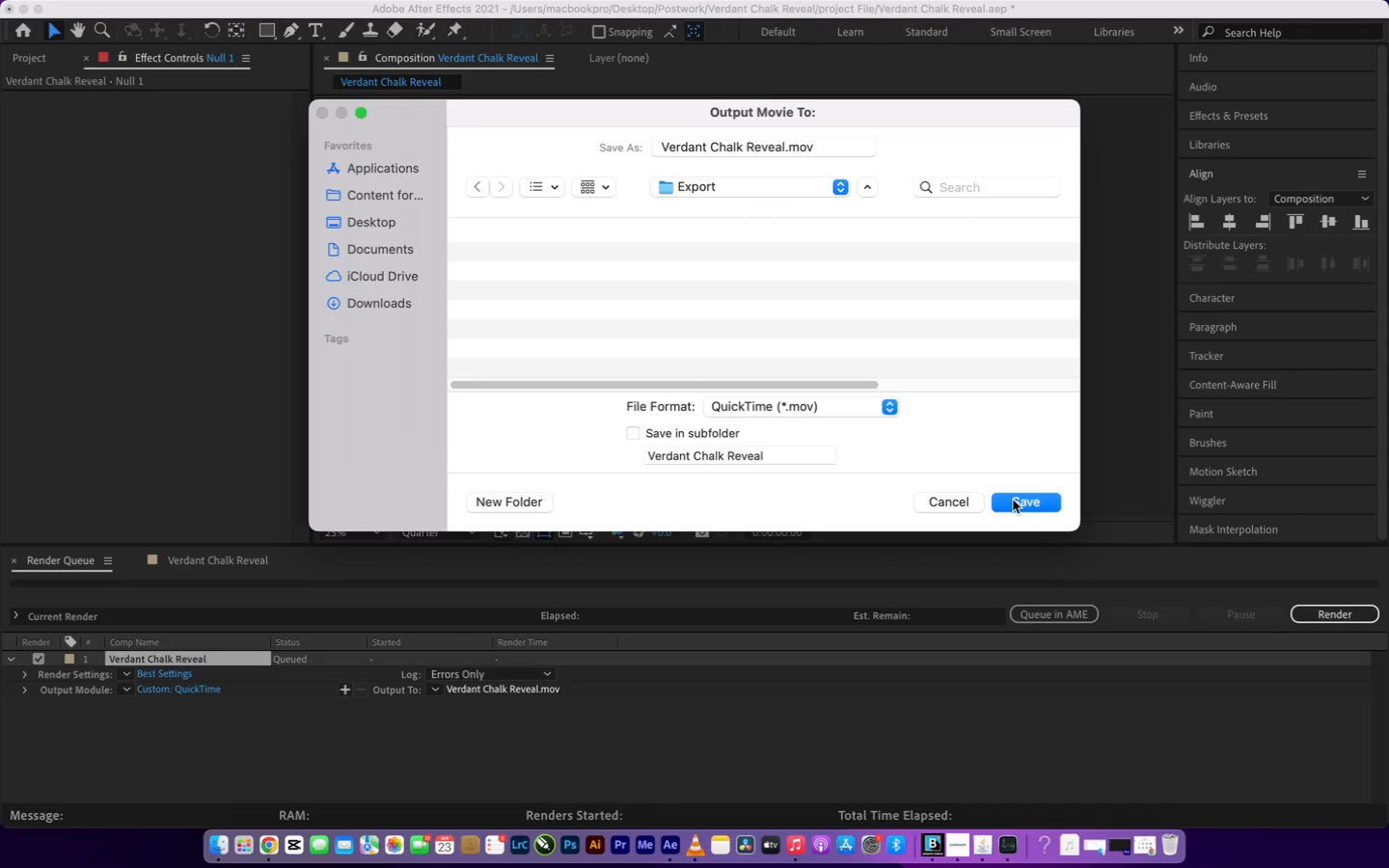 
left_click([886, 409])
 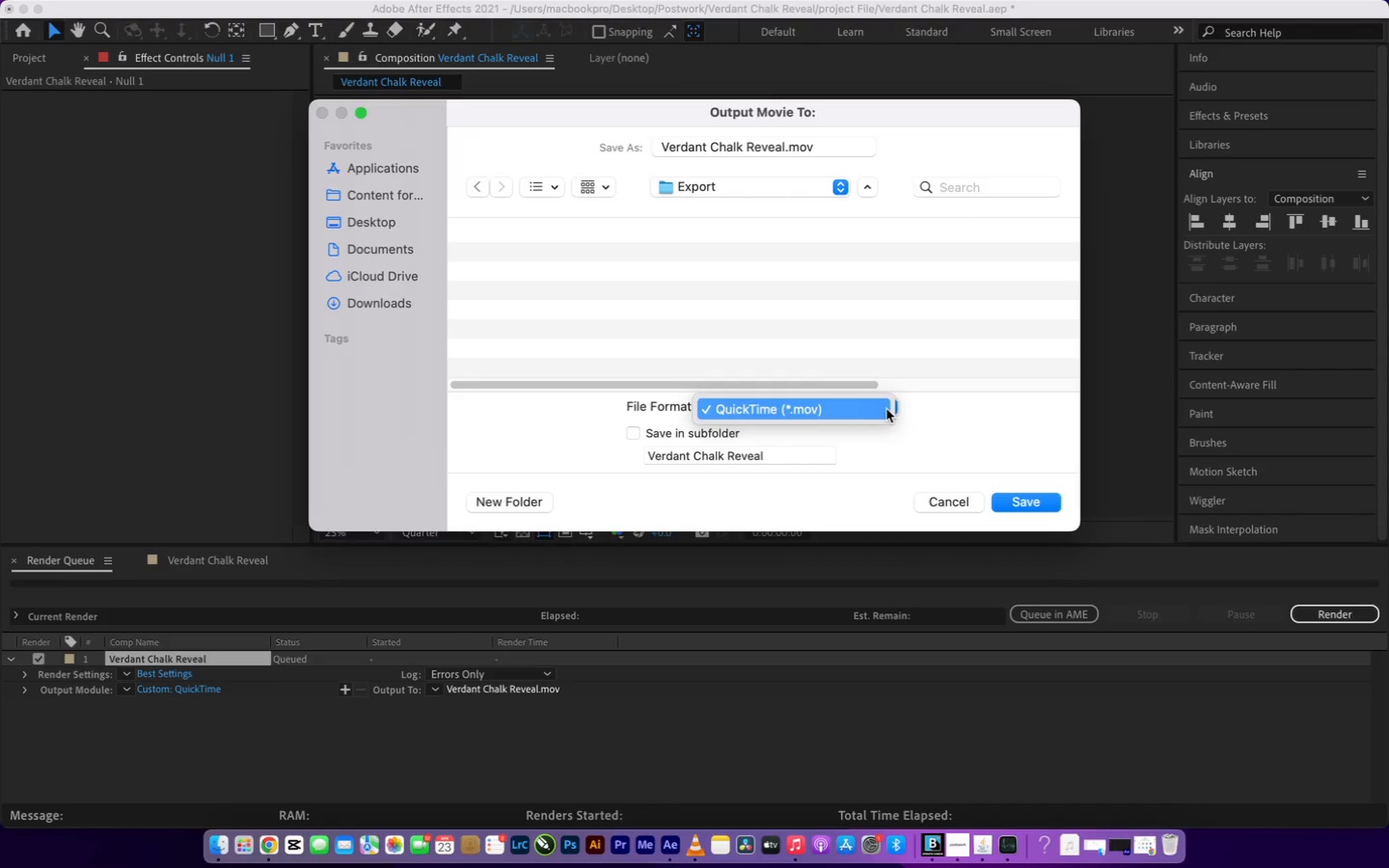 
left_click([886, 409])
 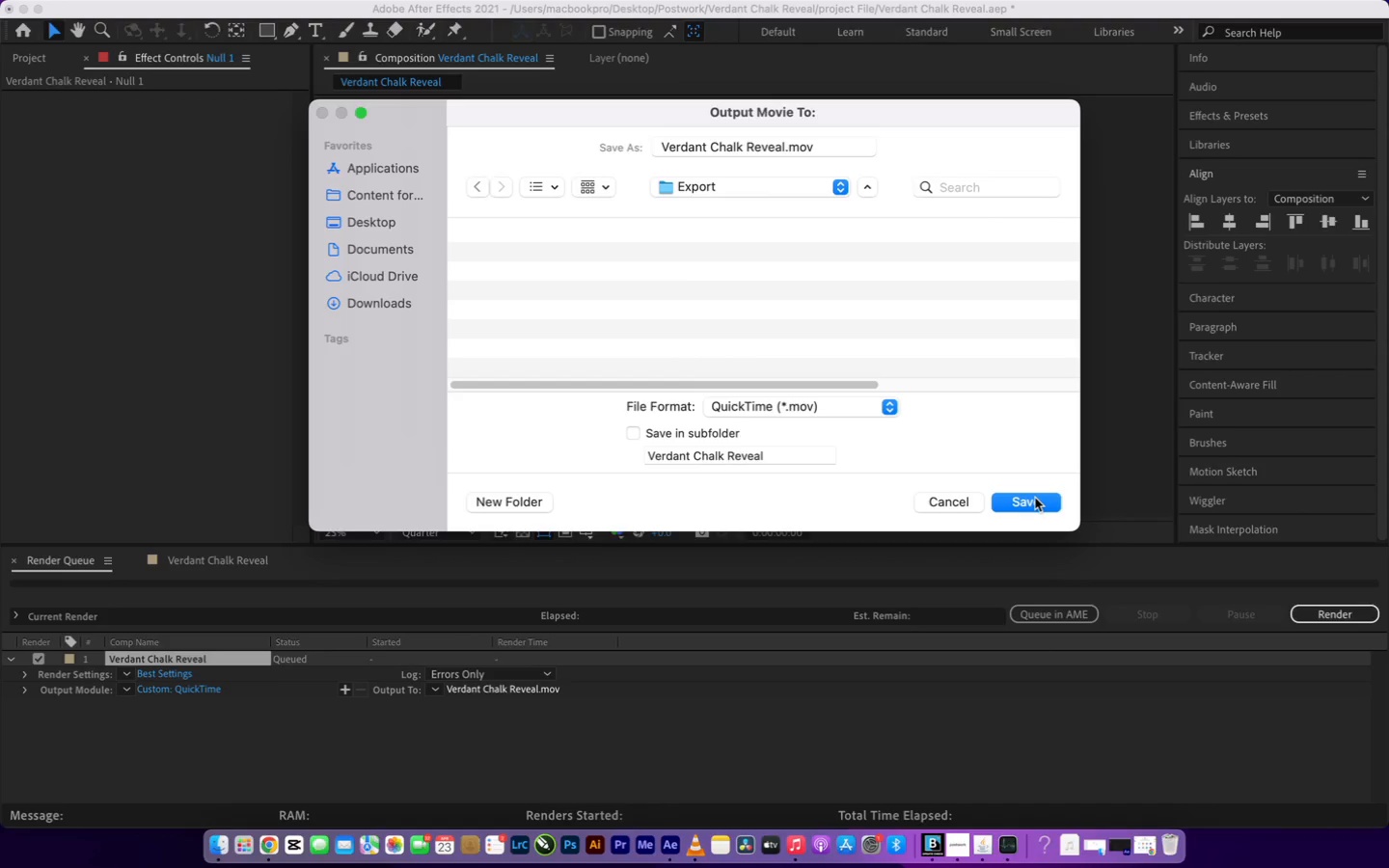 
wait(5.84)
 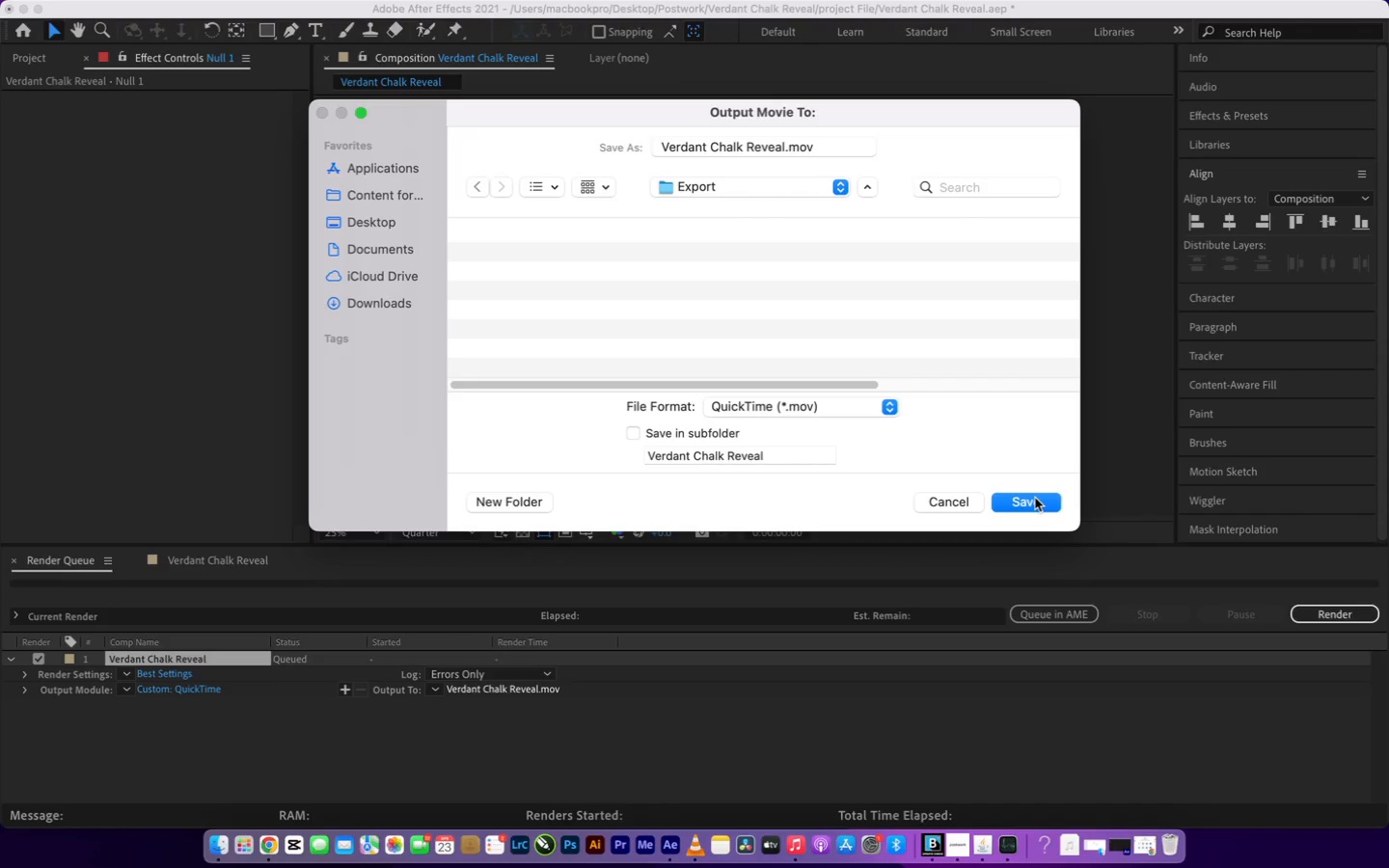 
left_click([1035, 498])
 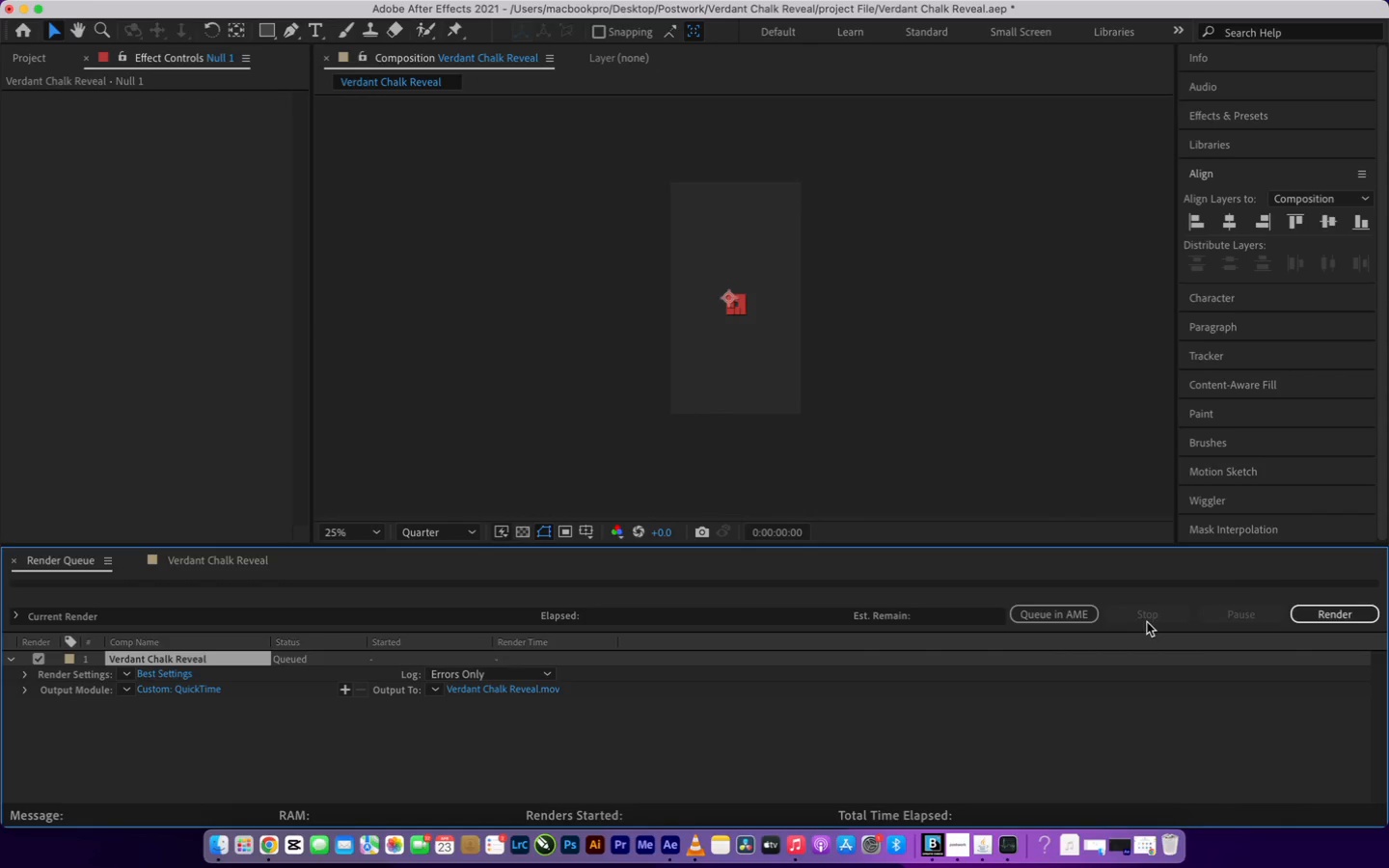 
wait(14.97)
 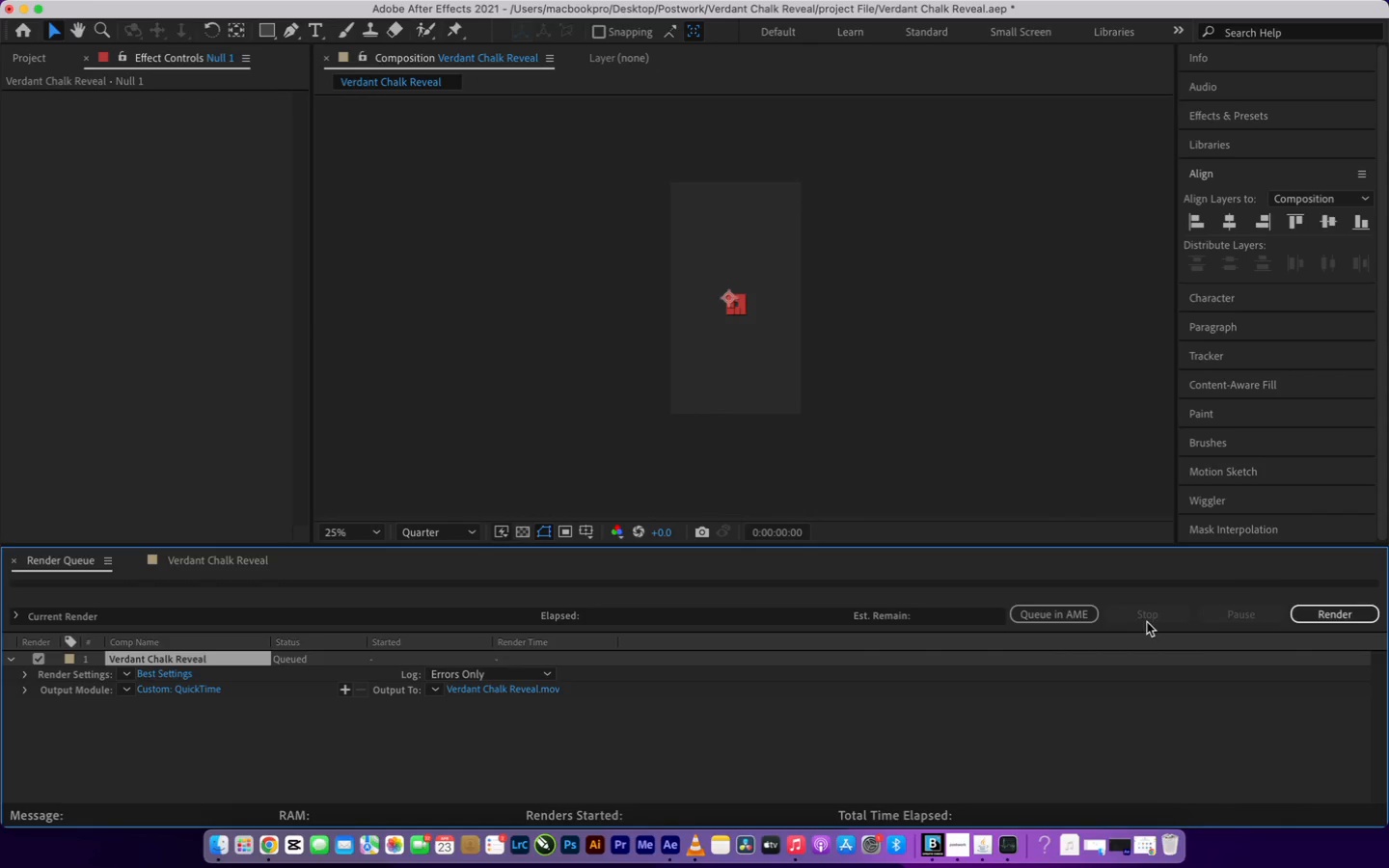 
left_click([1309, 608])
 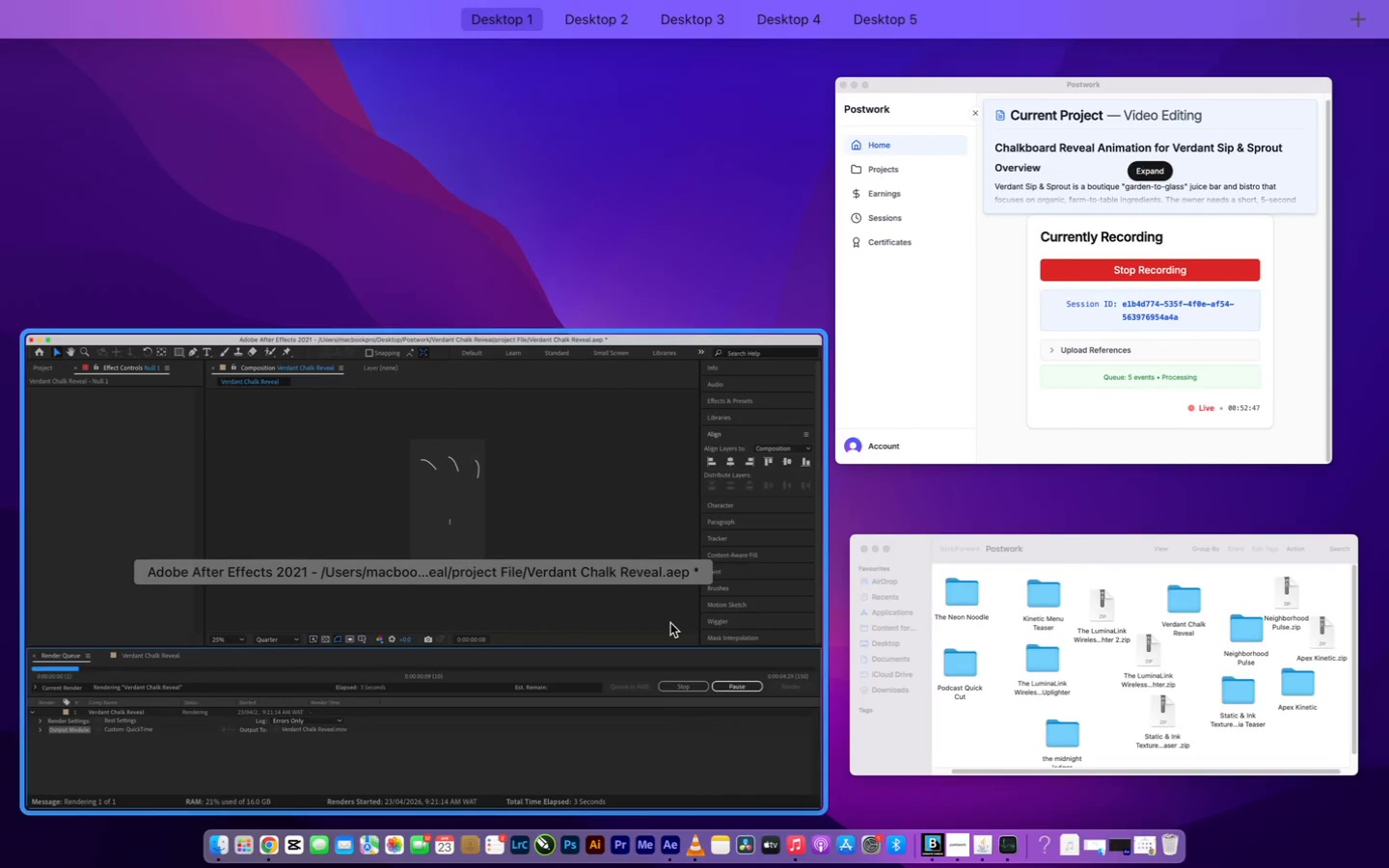 
left_click([683, 764])
 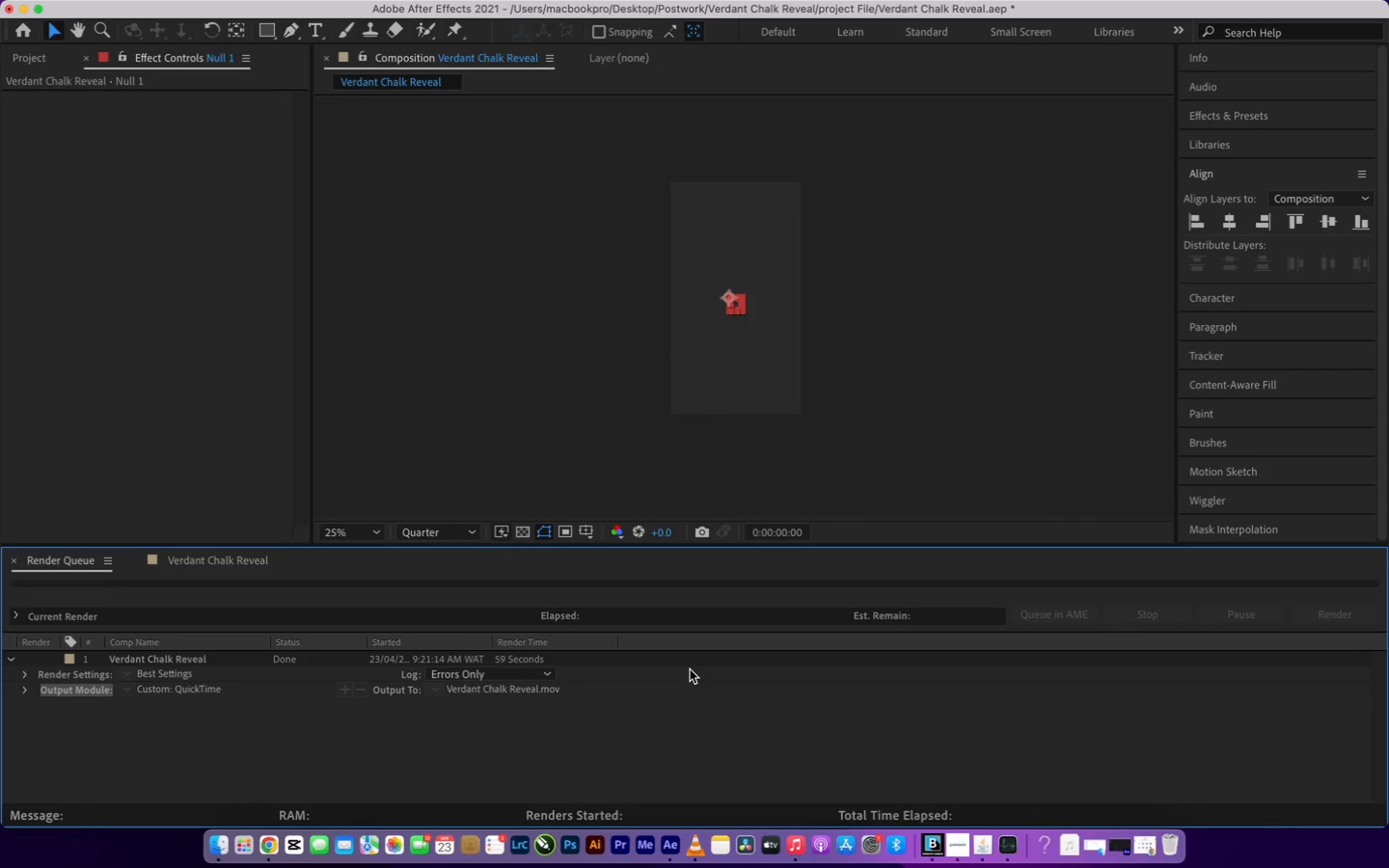 
wait(61.7)
 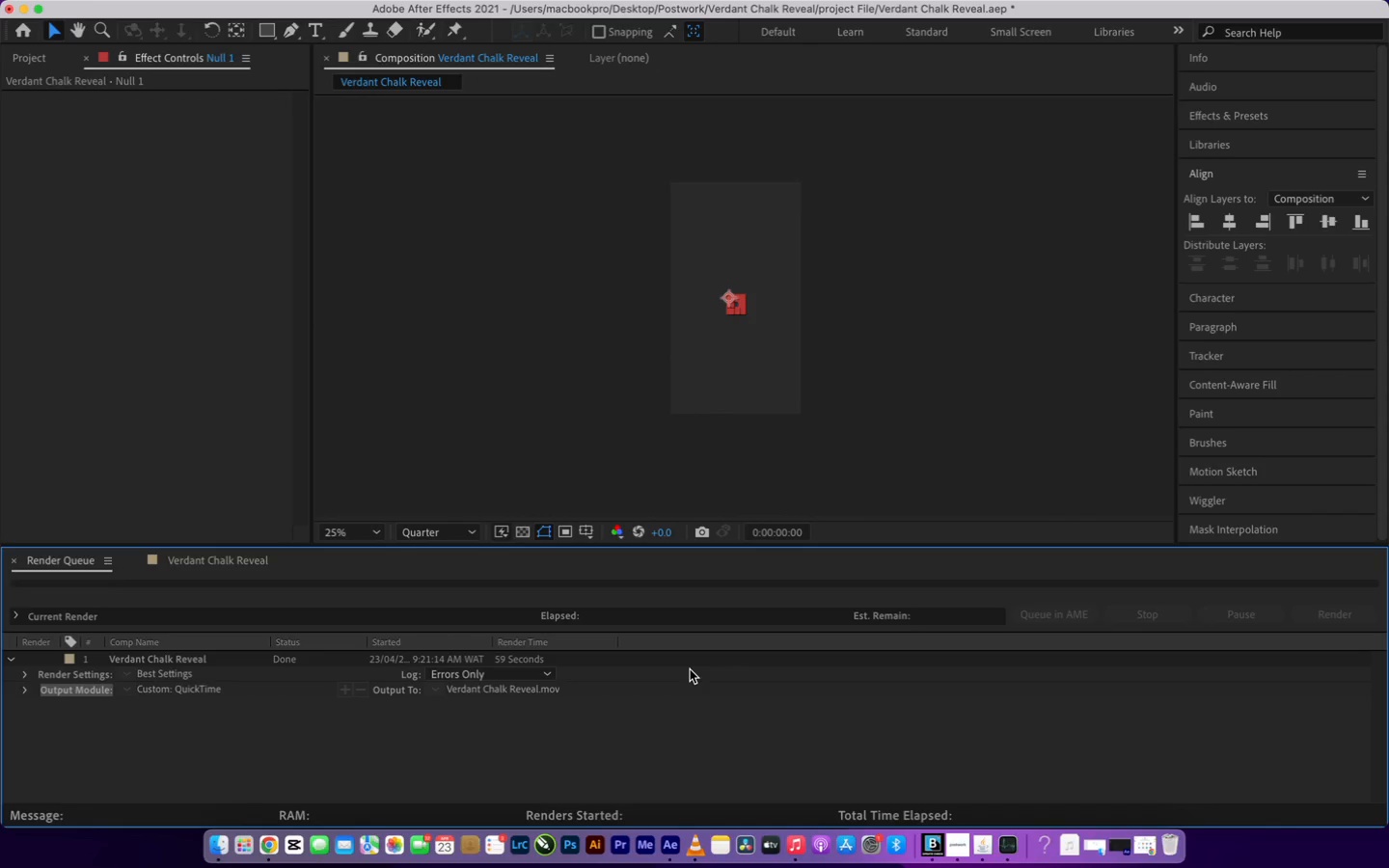 
left_click([229, 563])
 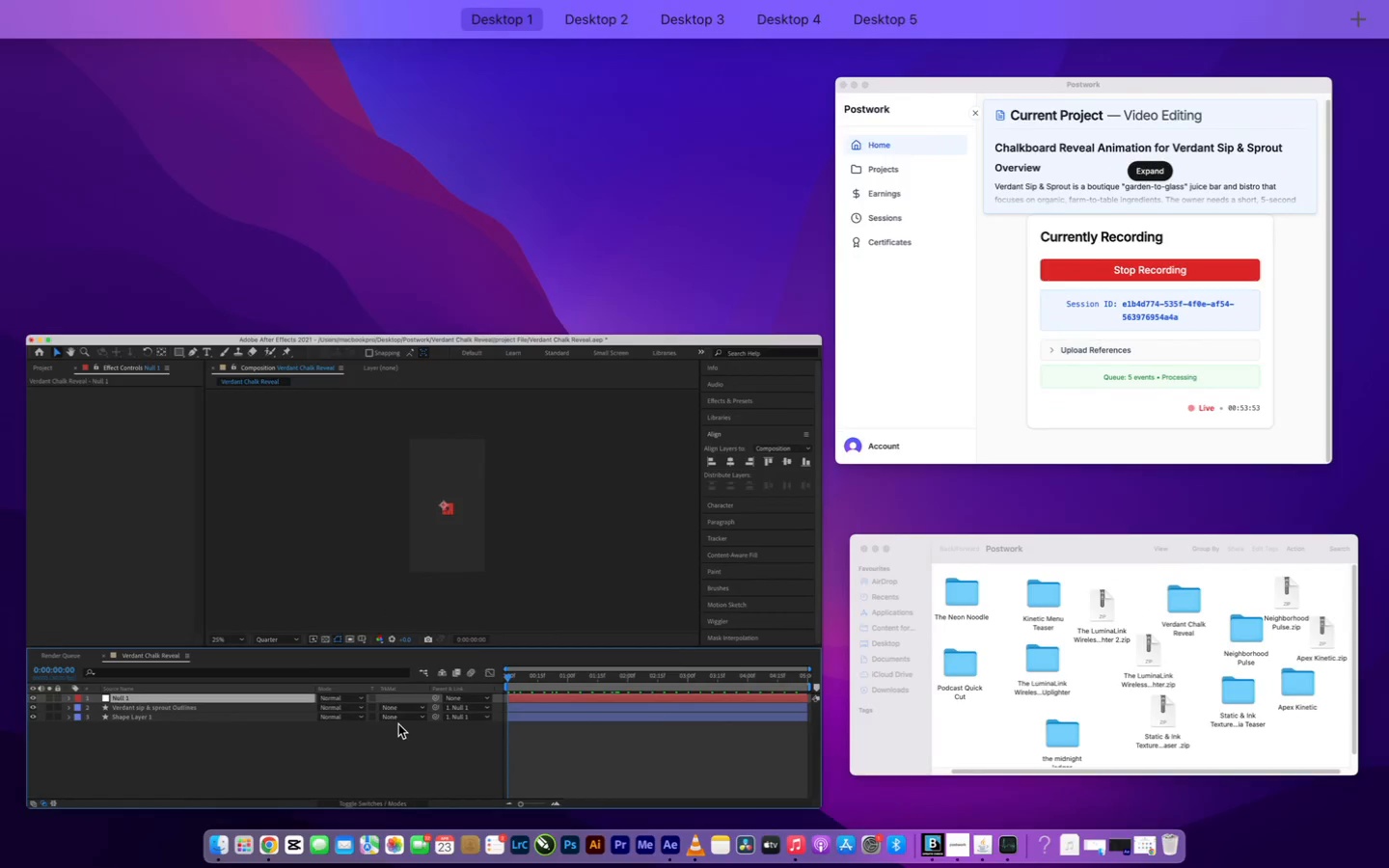 
left_click([358, 761])
 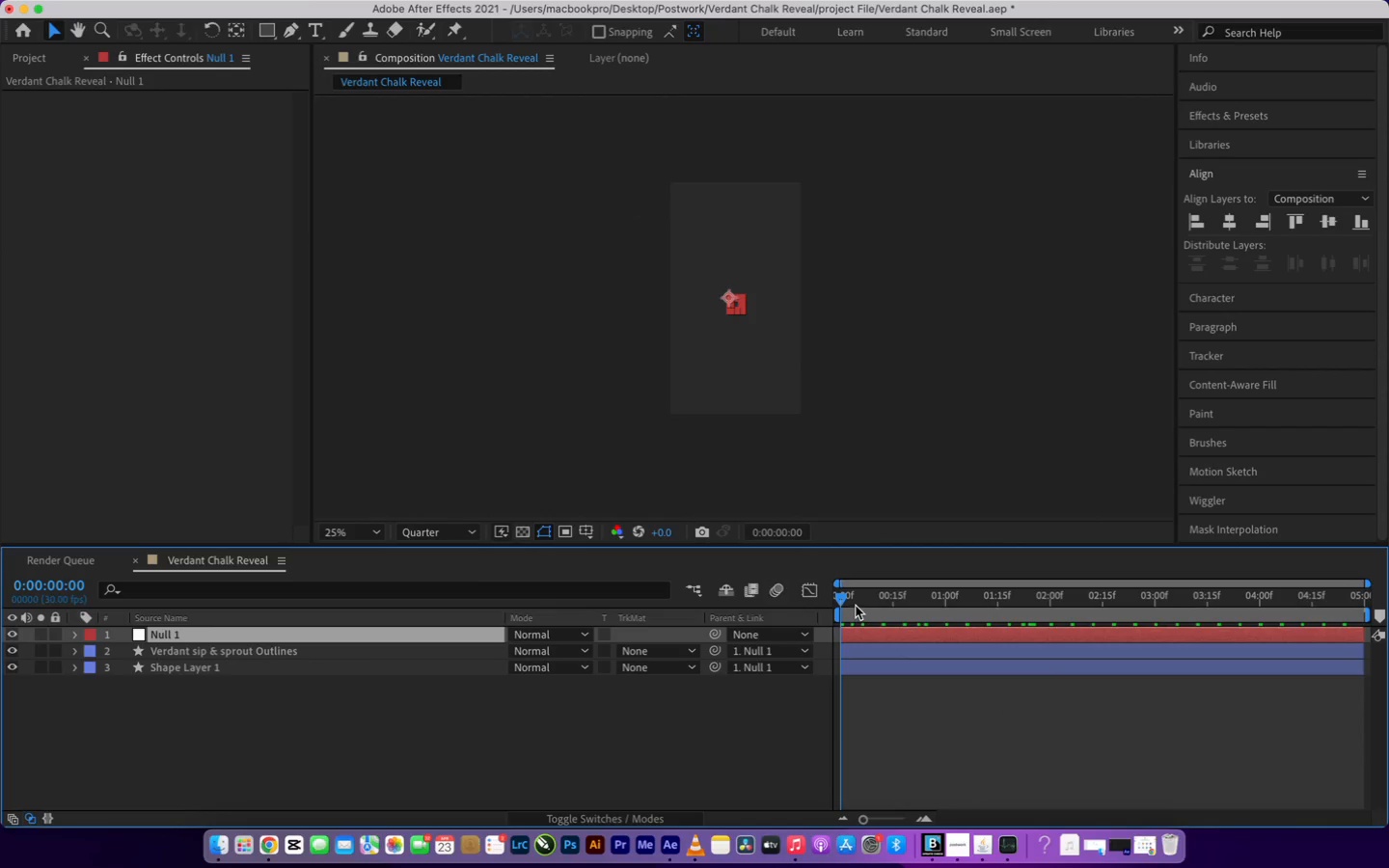 
left_click_drag(start_coordinate=[843, 596], to_coordinate=[897, 602])
 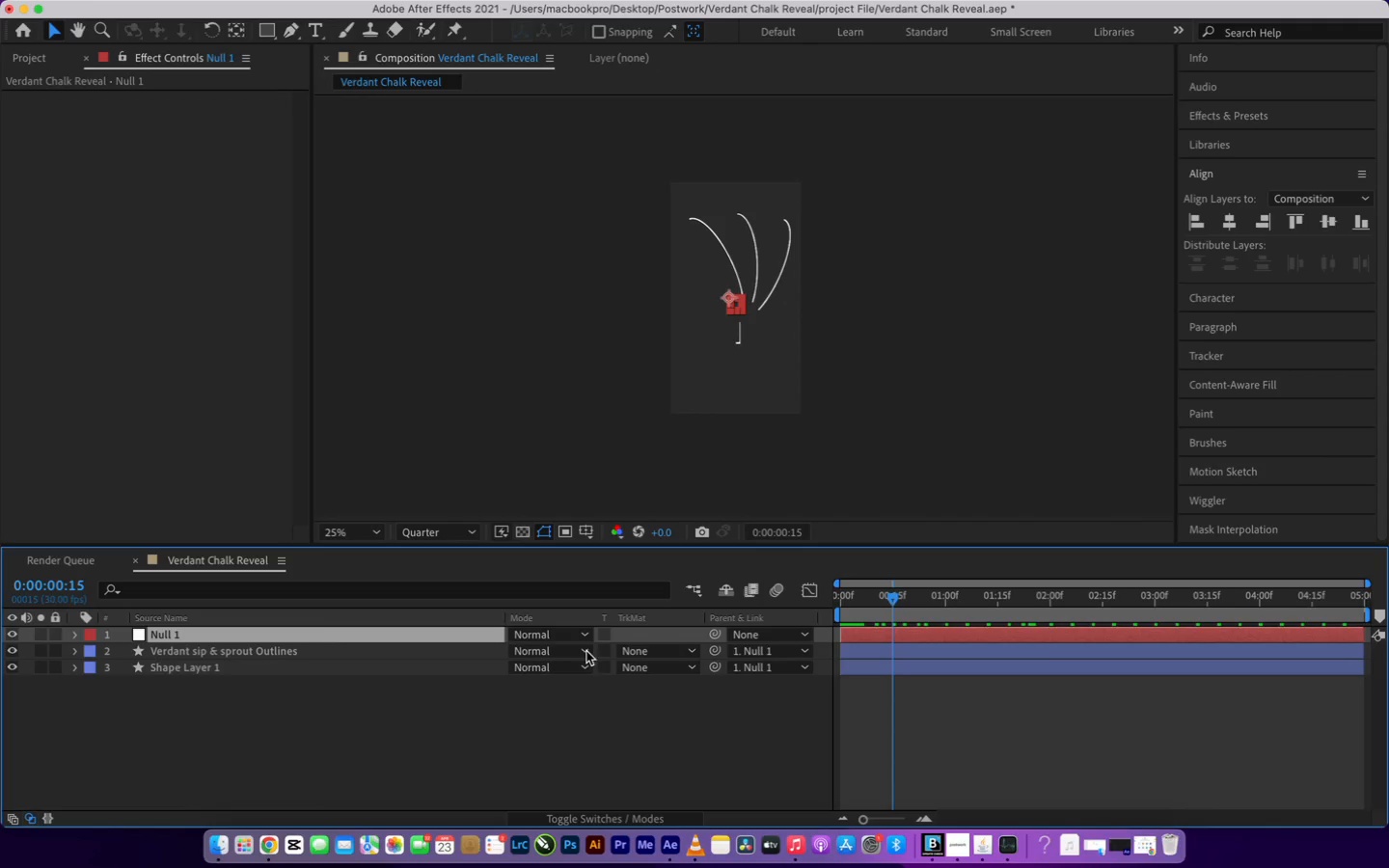 
left_click([498, 706])
 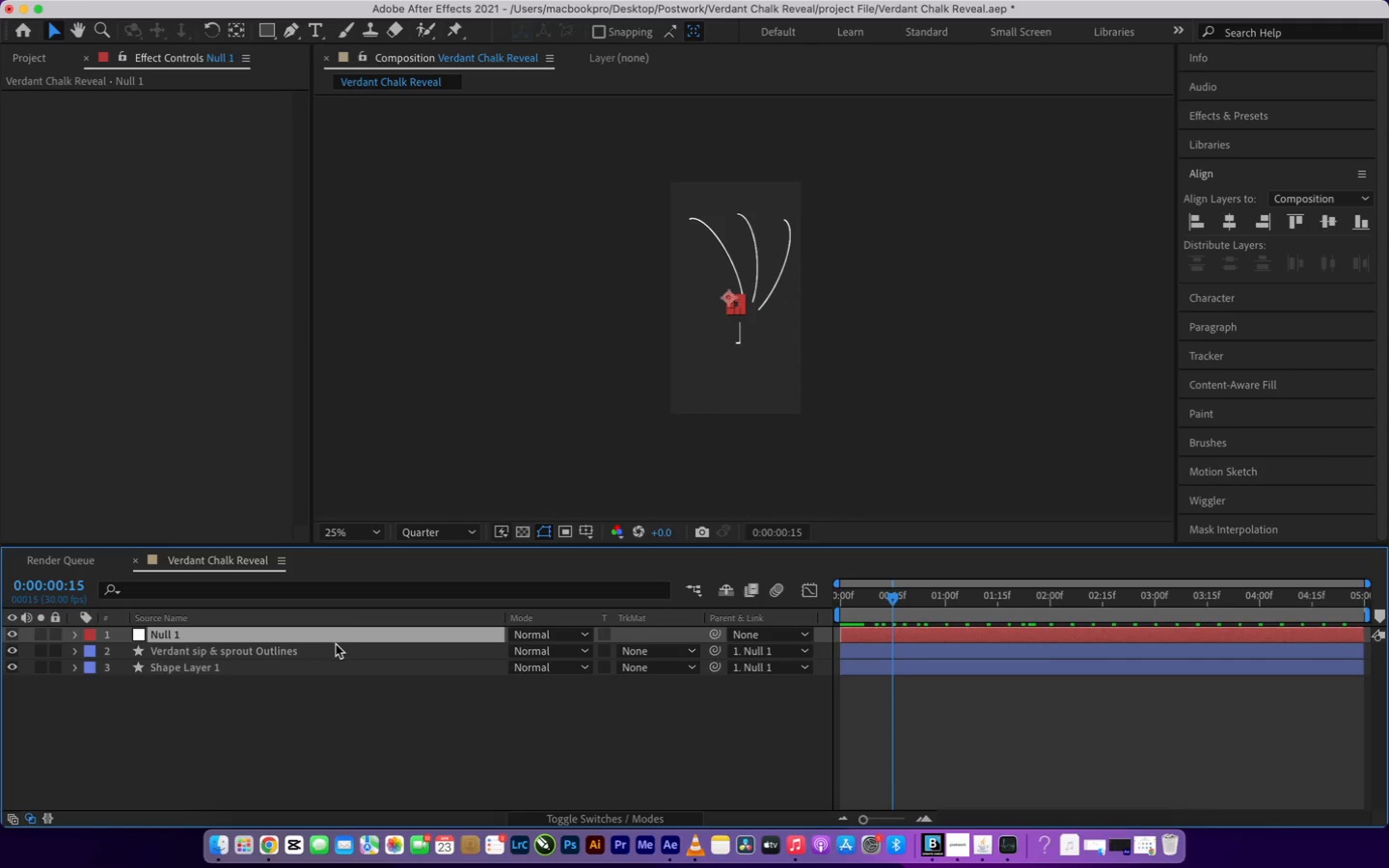 
left_click([334, 647])
 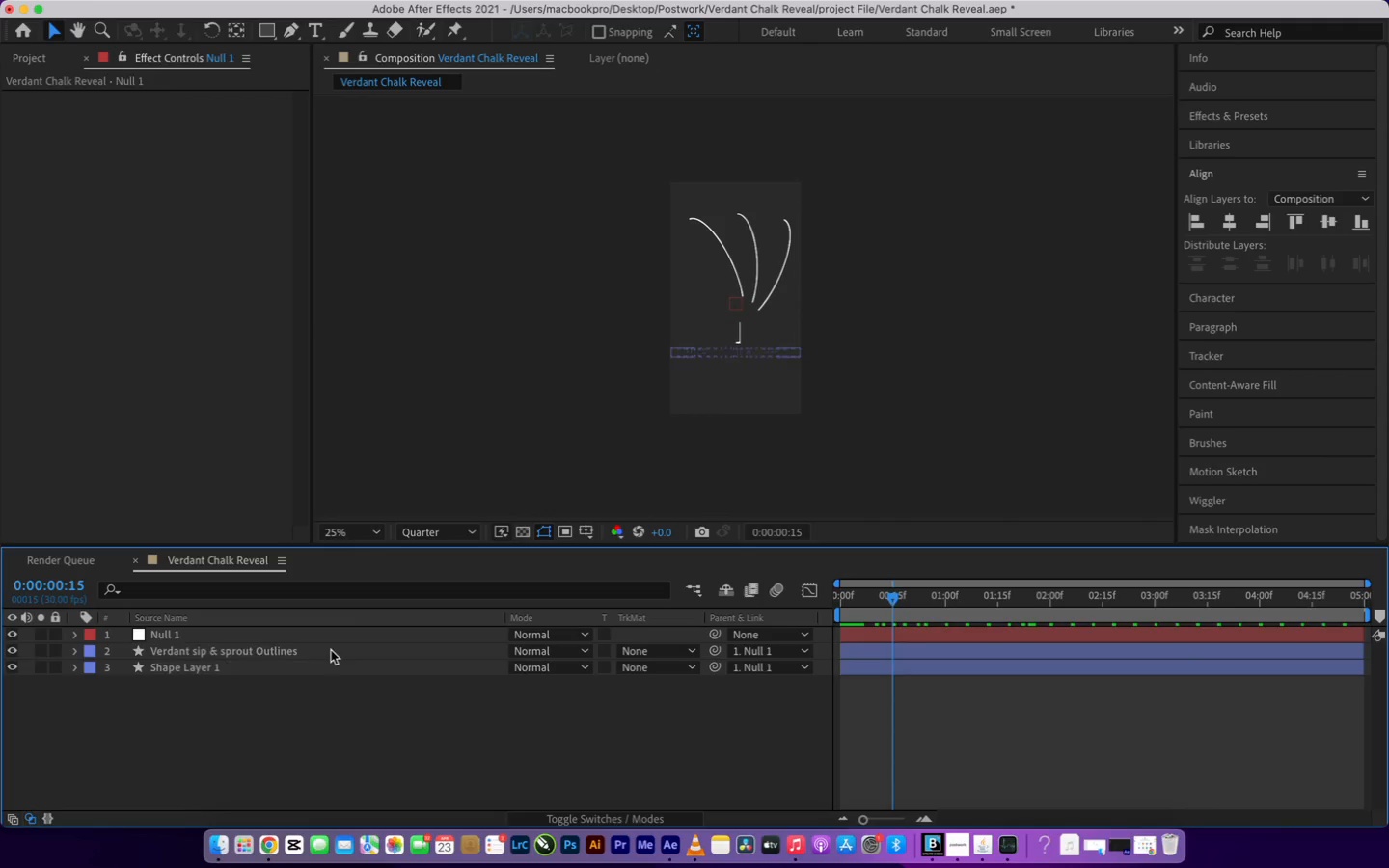 
left_click([331, 653])
 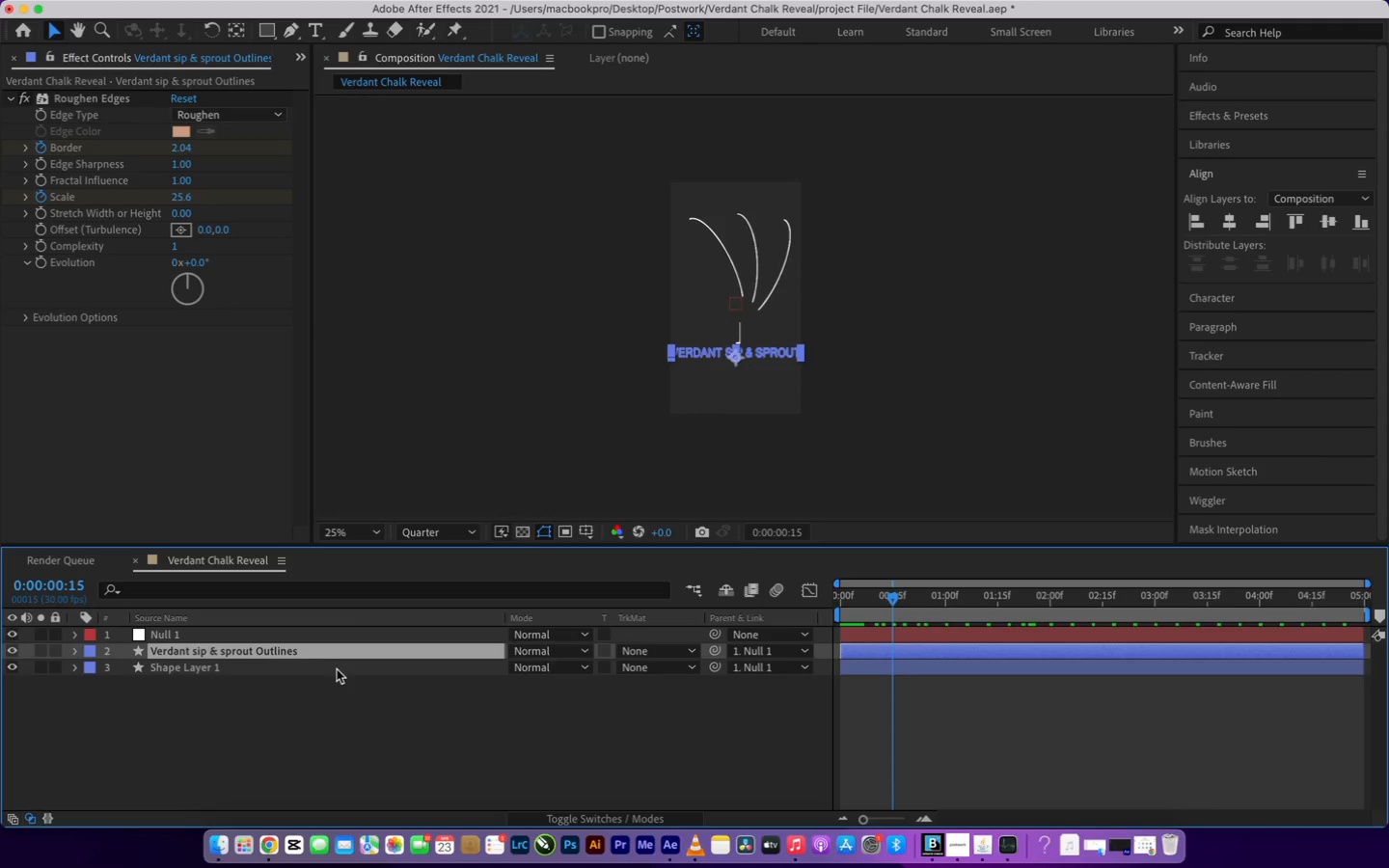 
left_click([337, 669])
 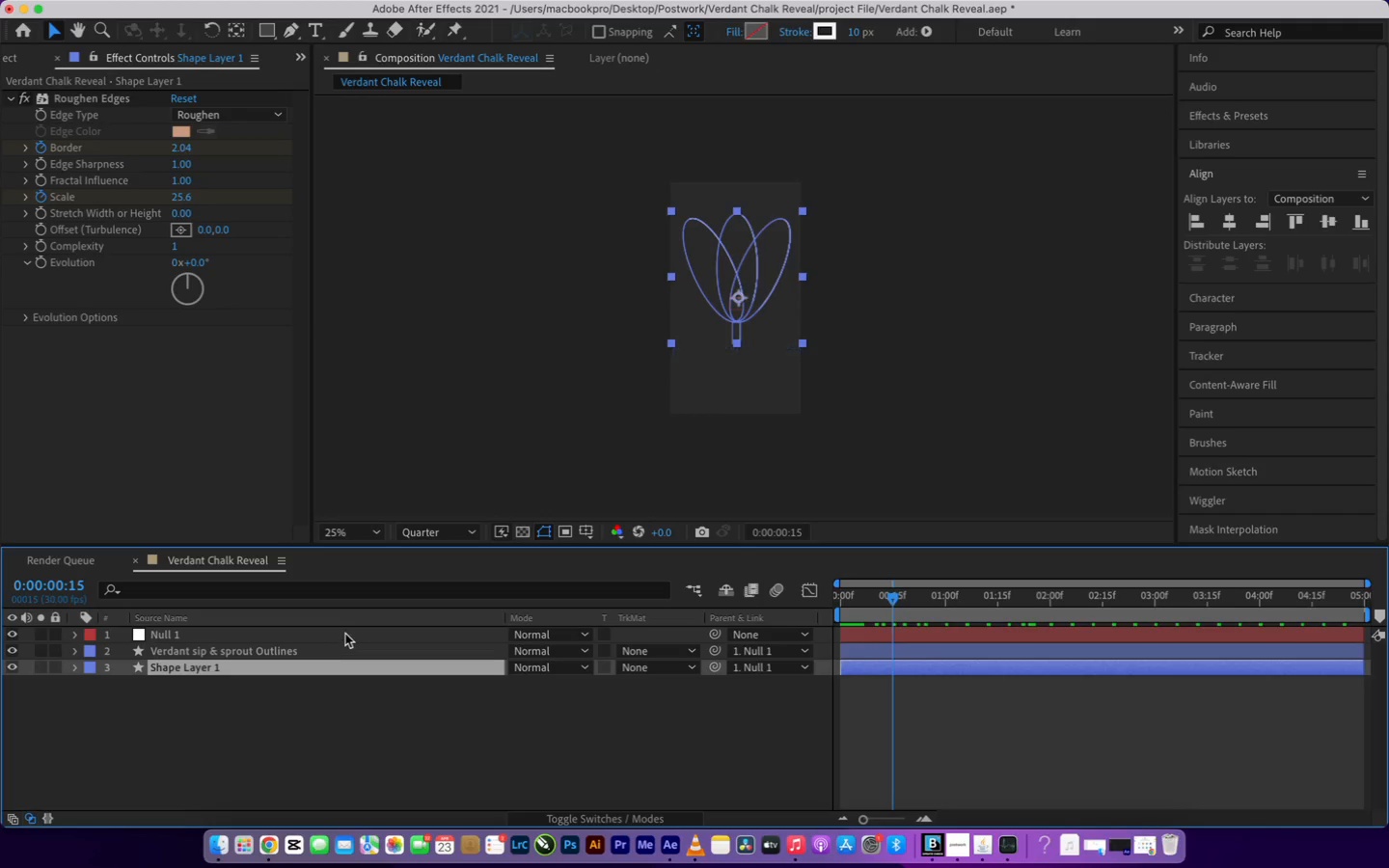 
left_click([345, 630])
 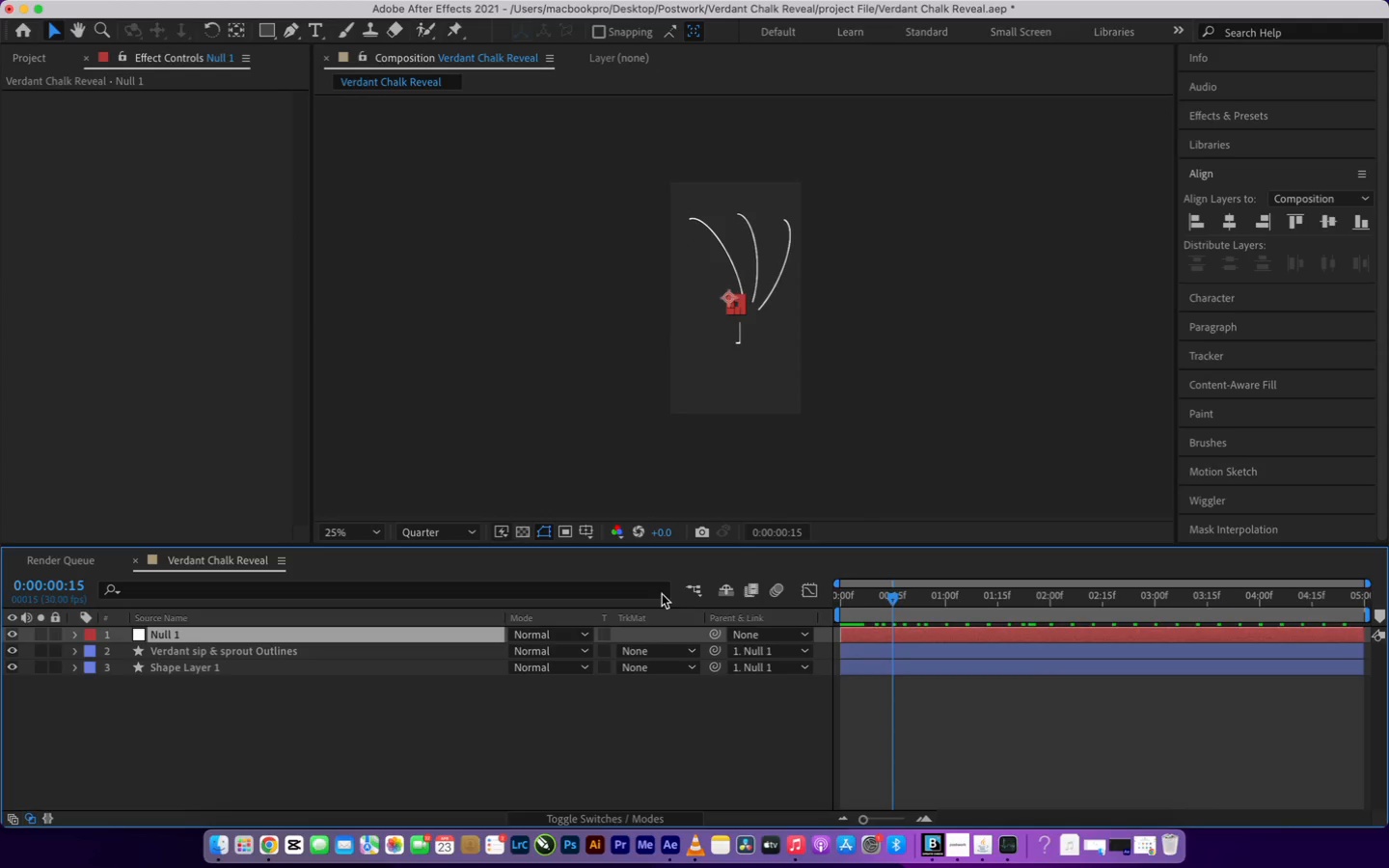 
left_click_drag(start_coordinate=[896, 602], to_coordinate=[831, 603])
 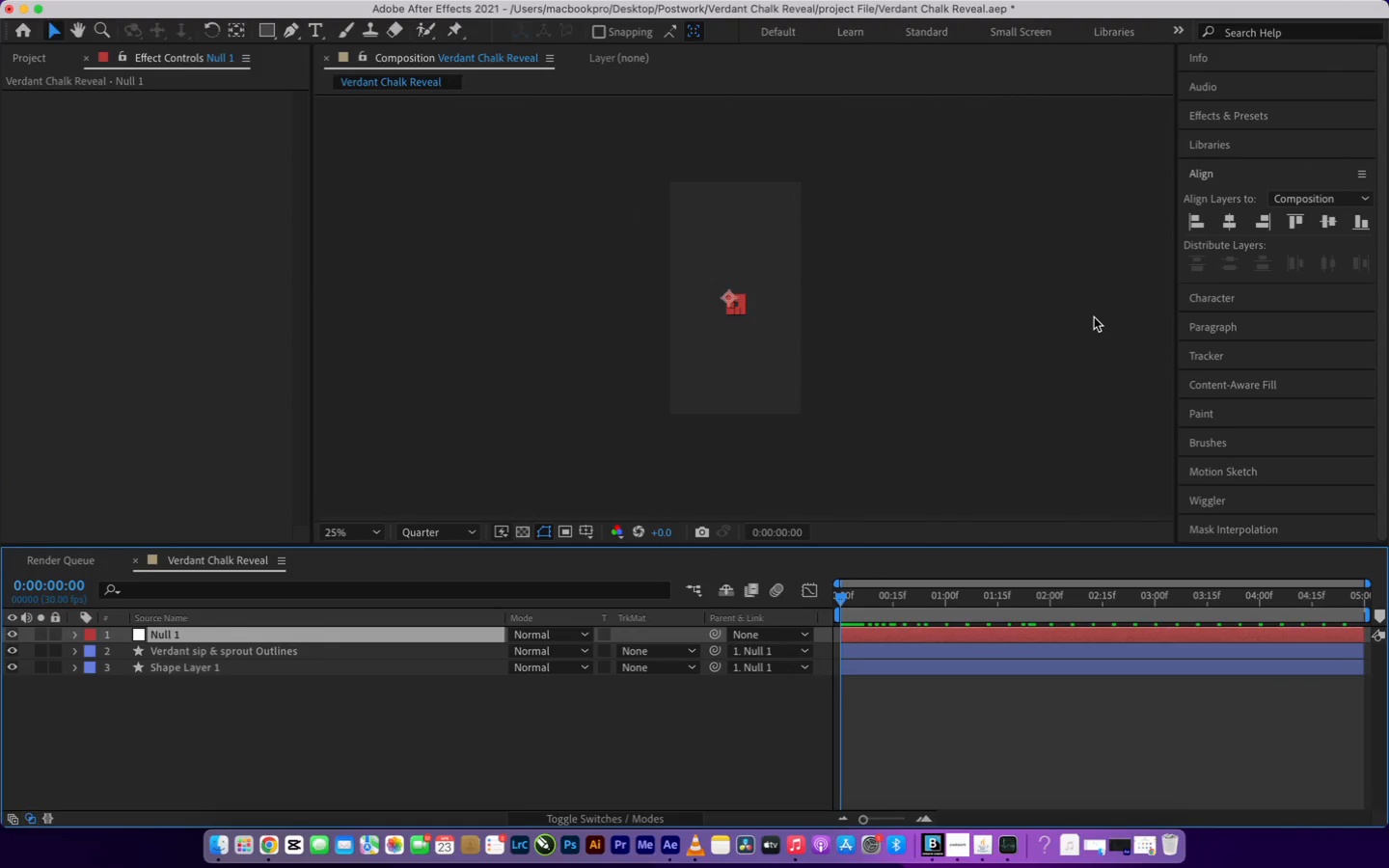 
wait(9.83)
 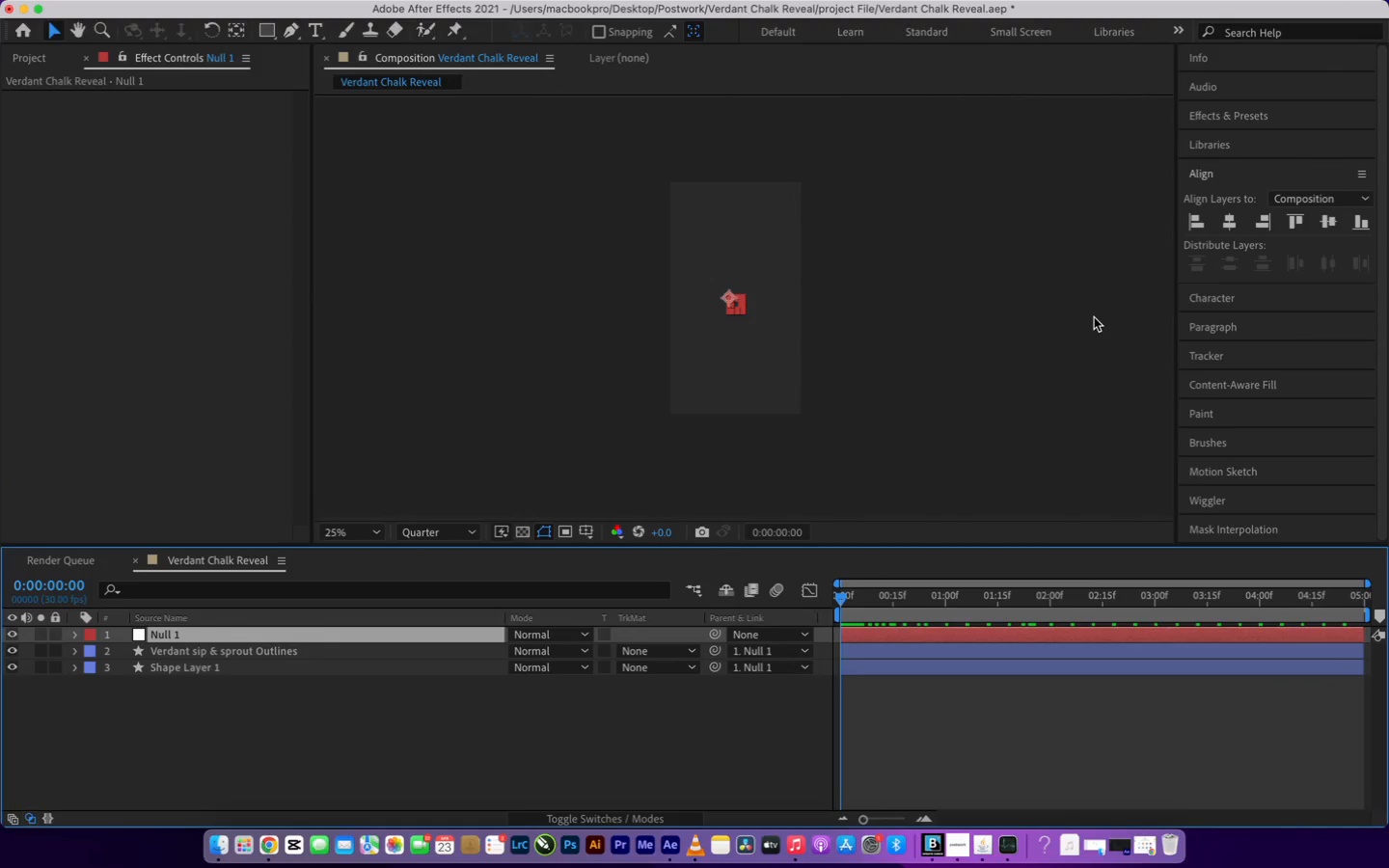 
left_click([1219, 615])
 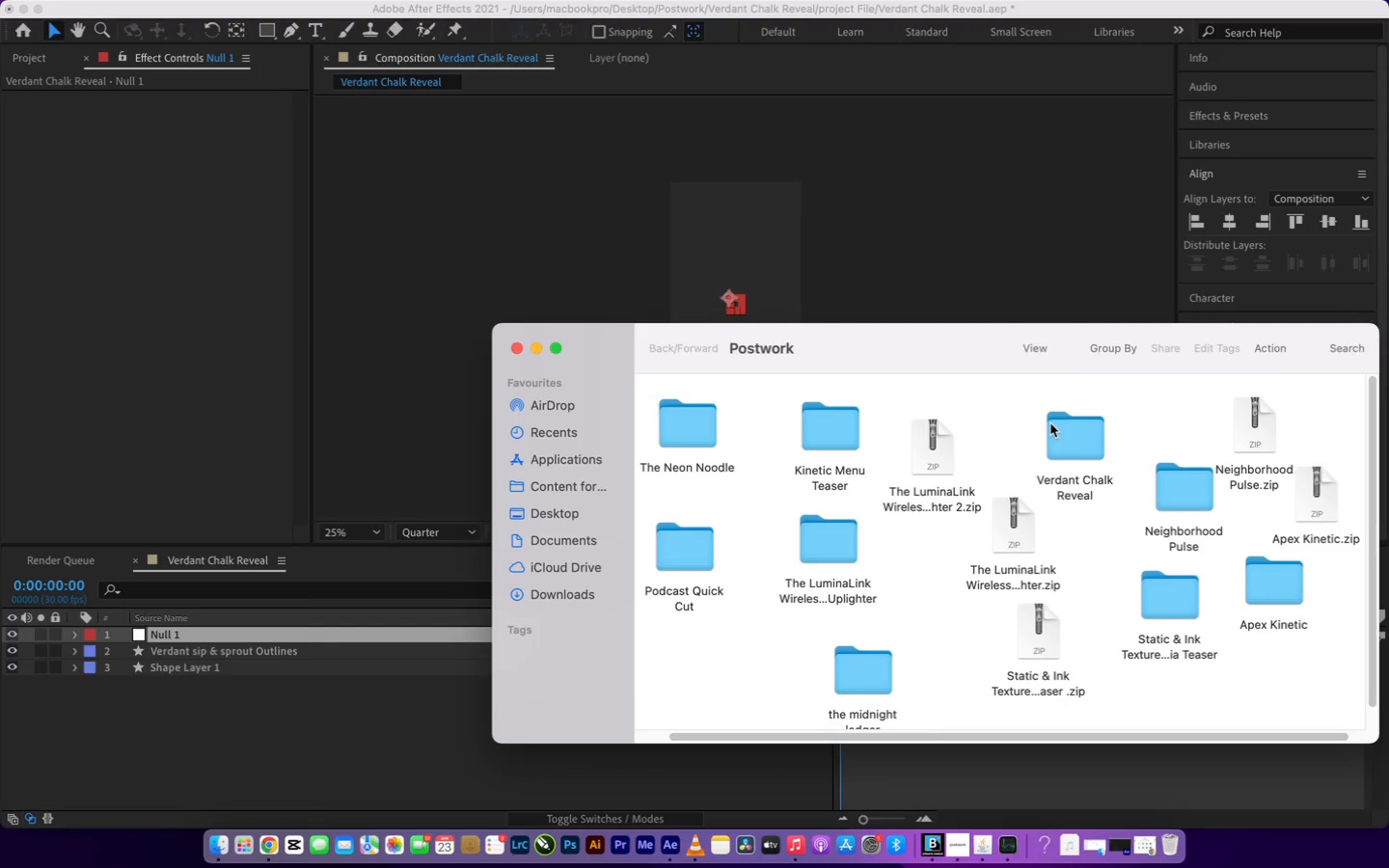 
double_click([1057, 428])
 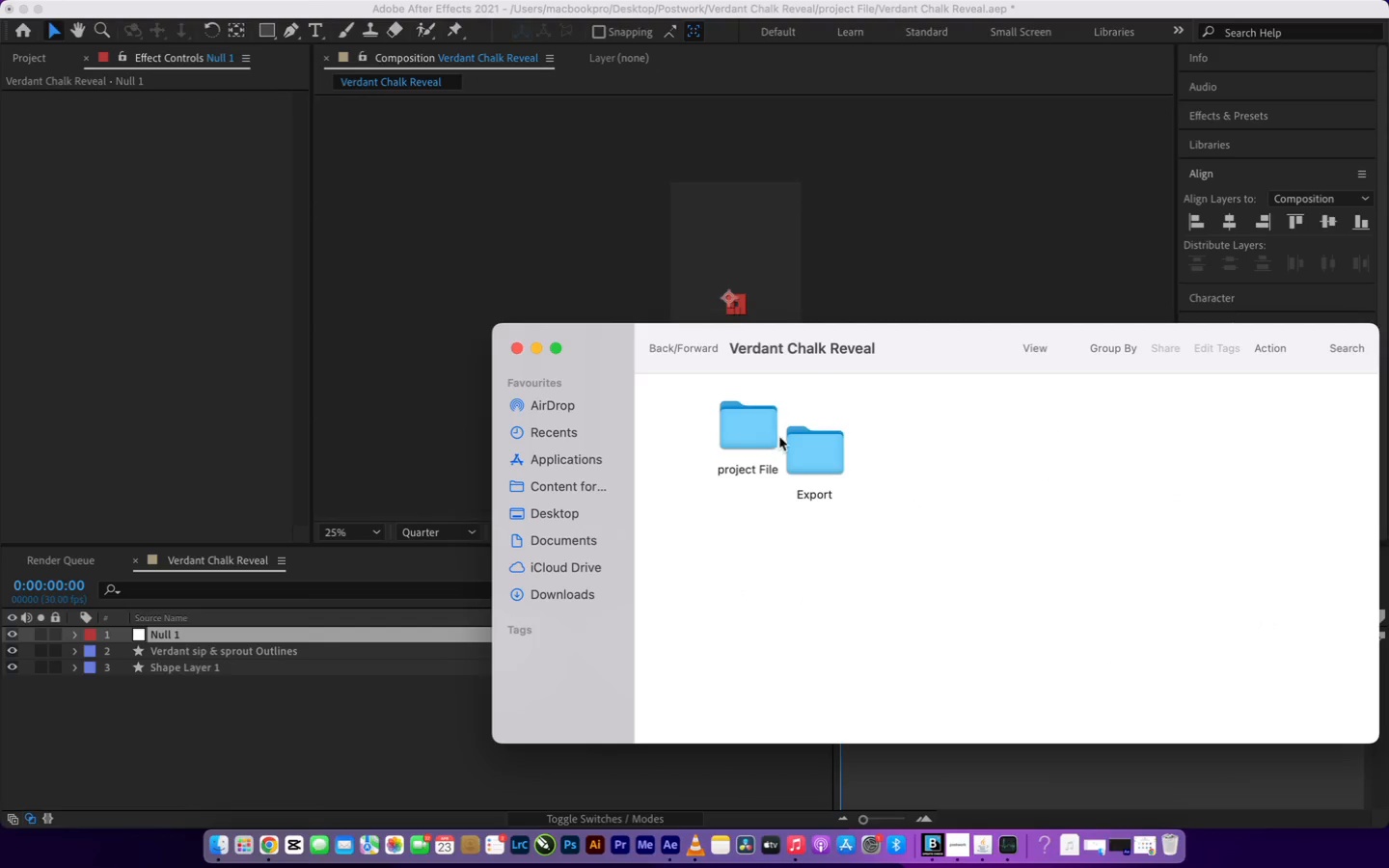 
double_click([800, 445])
 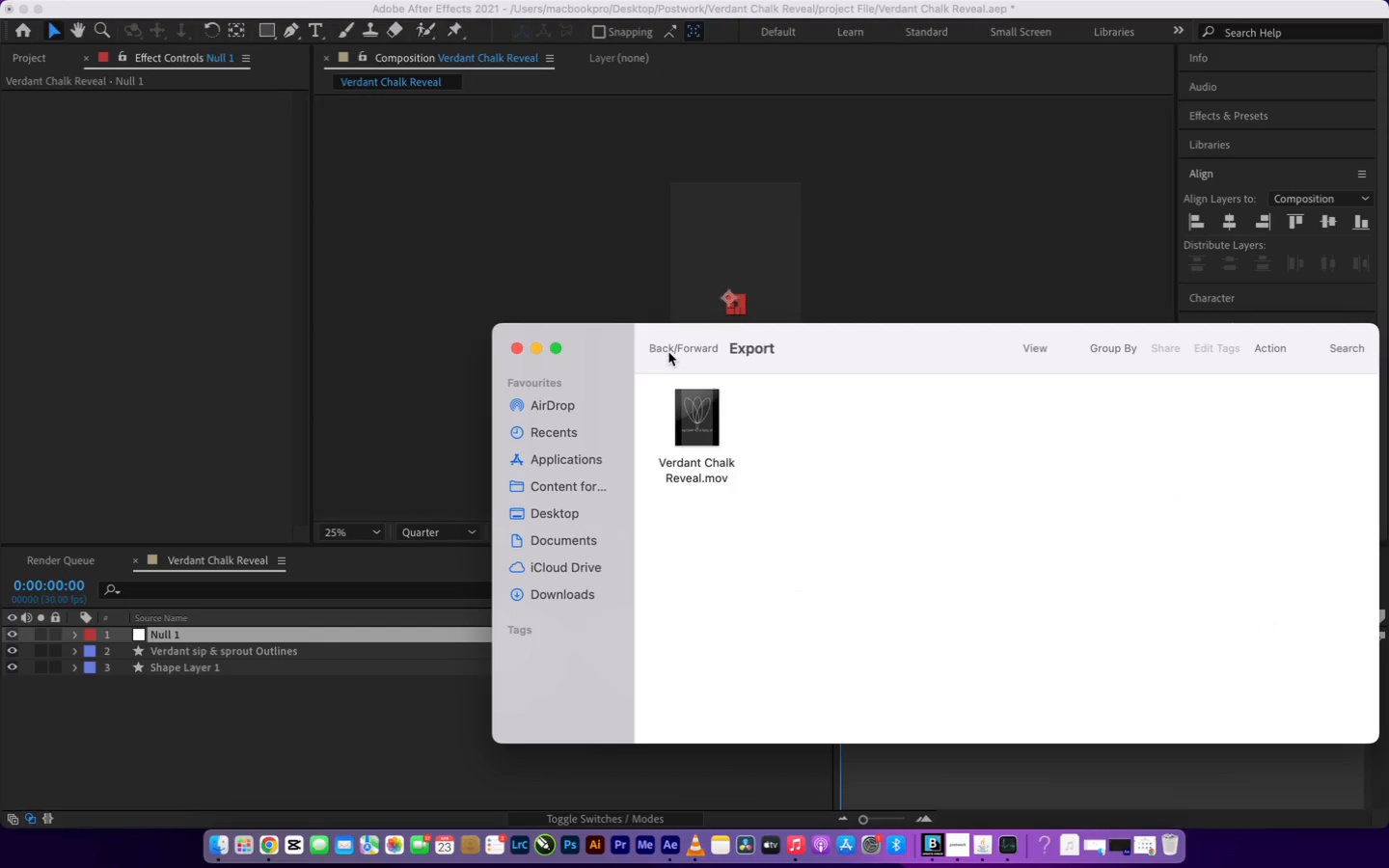 
left_click([667, 349])
 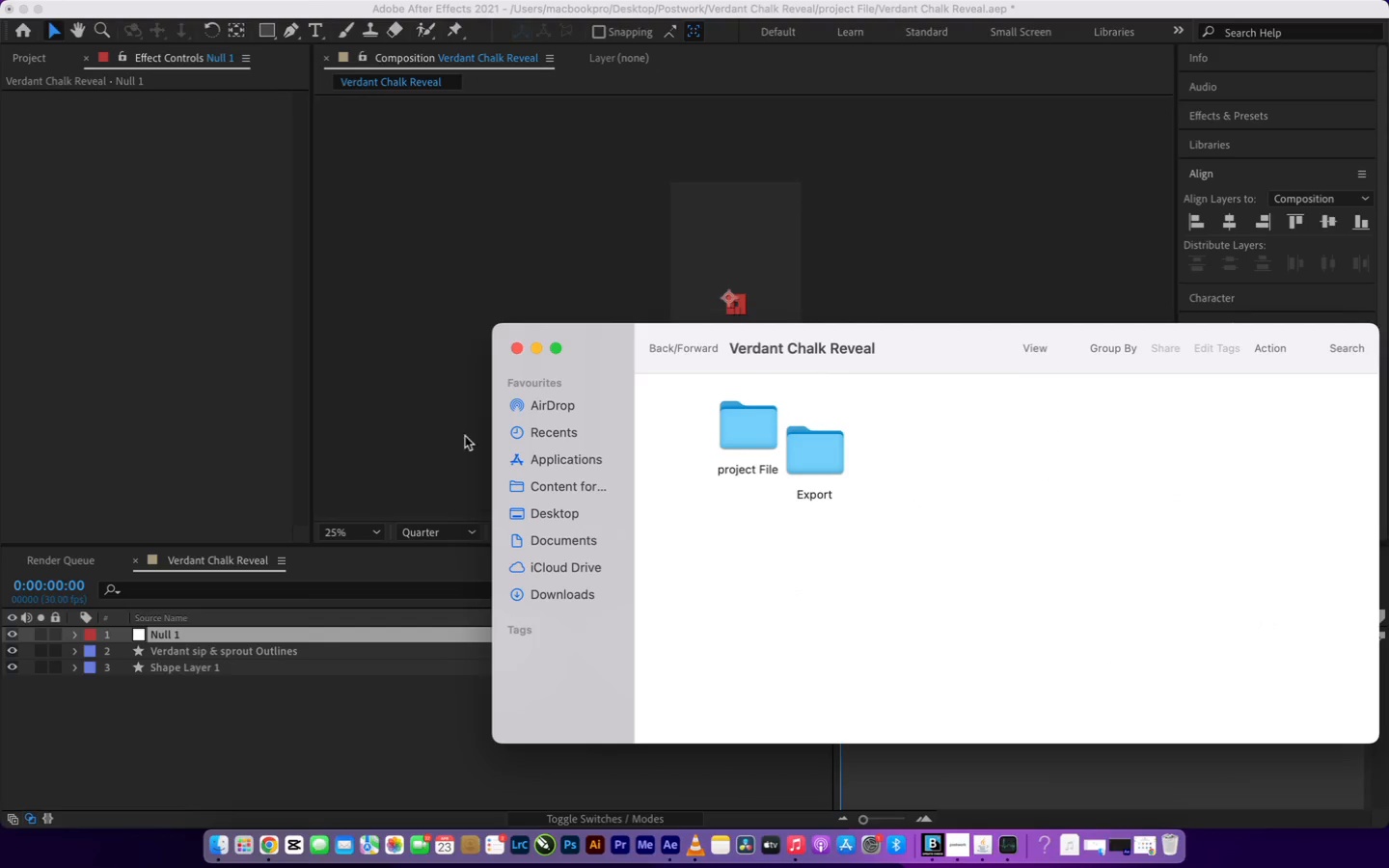 
left_click([461, 390])
 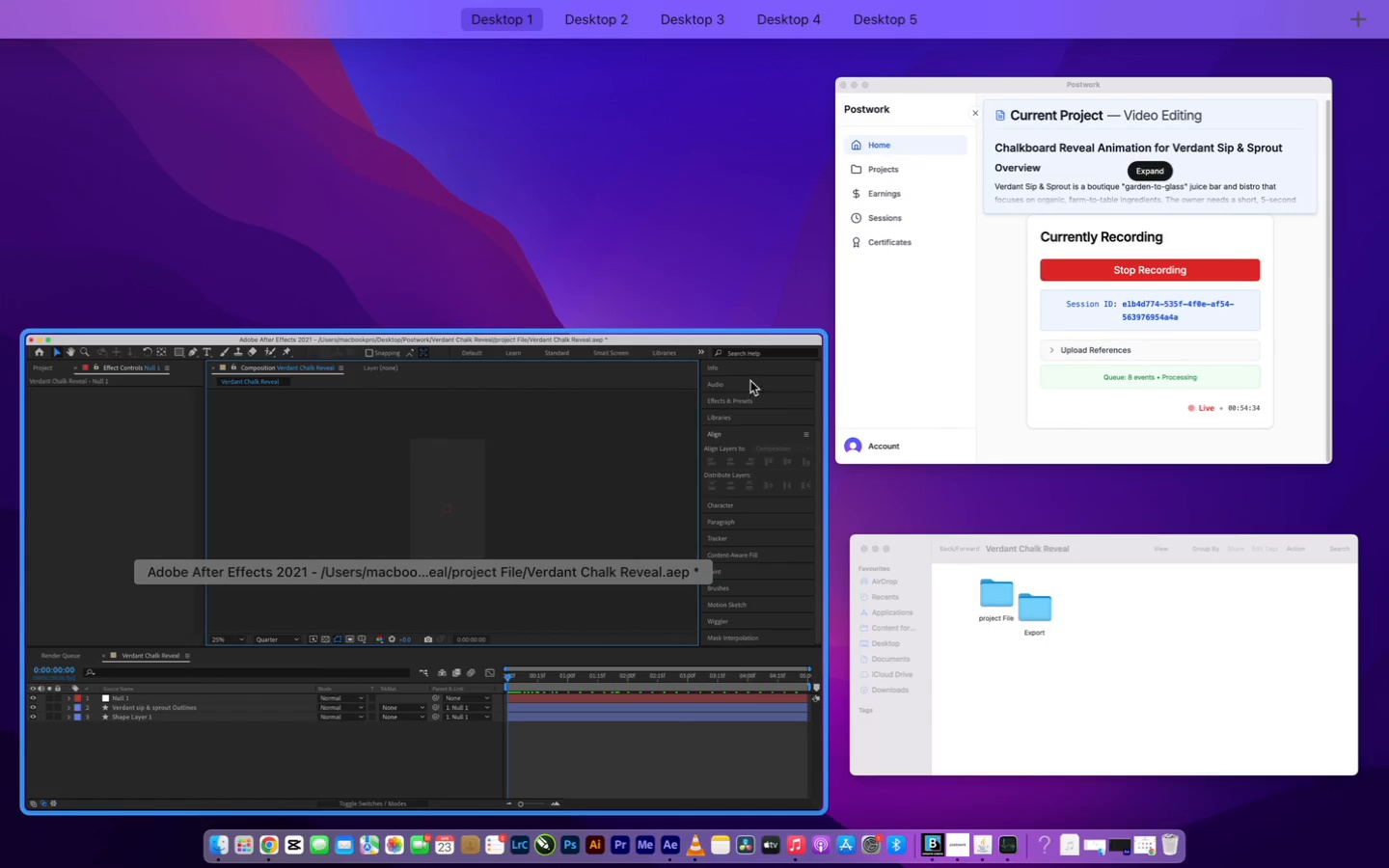 
left_click([565, 509])
 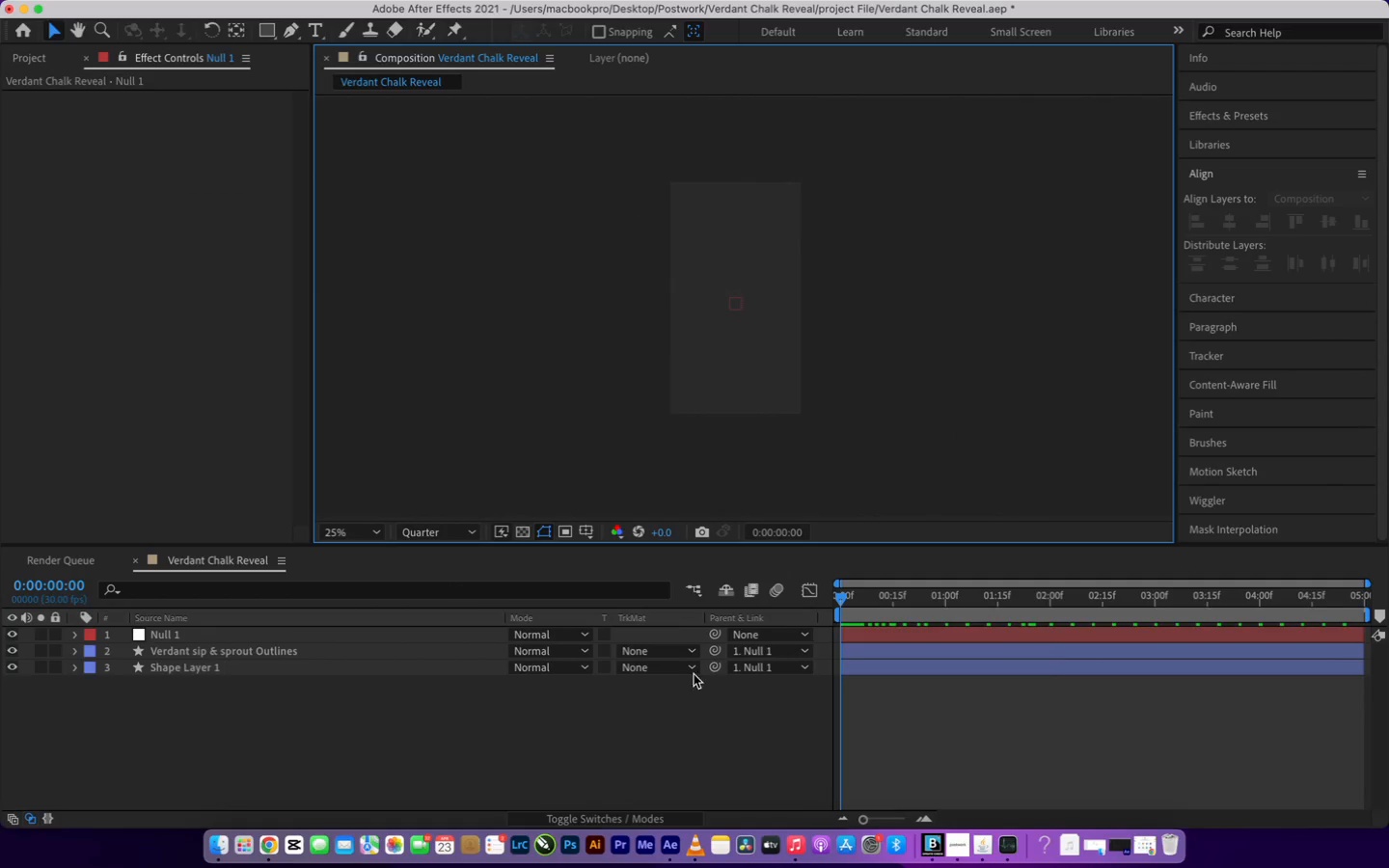 
left_click_drag(start_coordinate=[838, 595], to_coordinate=[765, 667])
 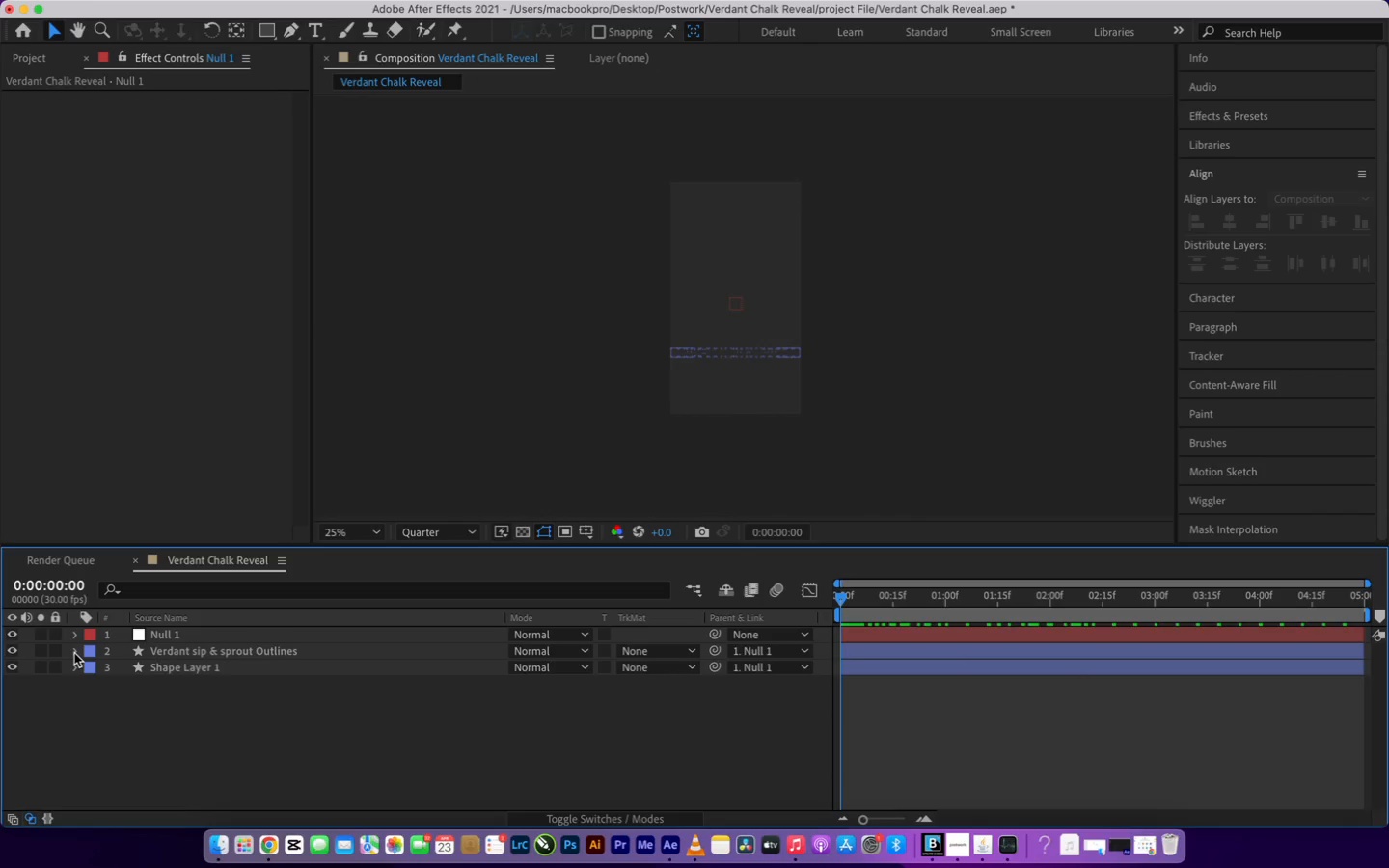 
left_click([74, 653])
 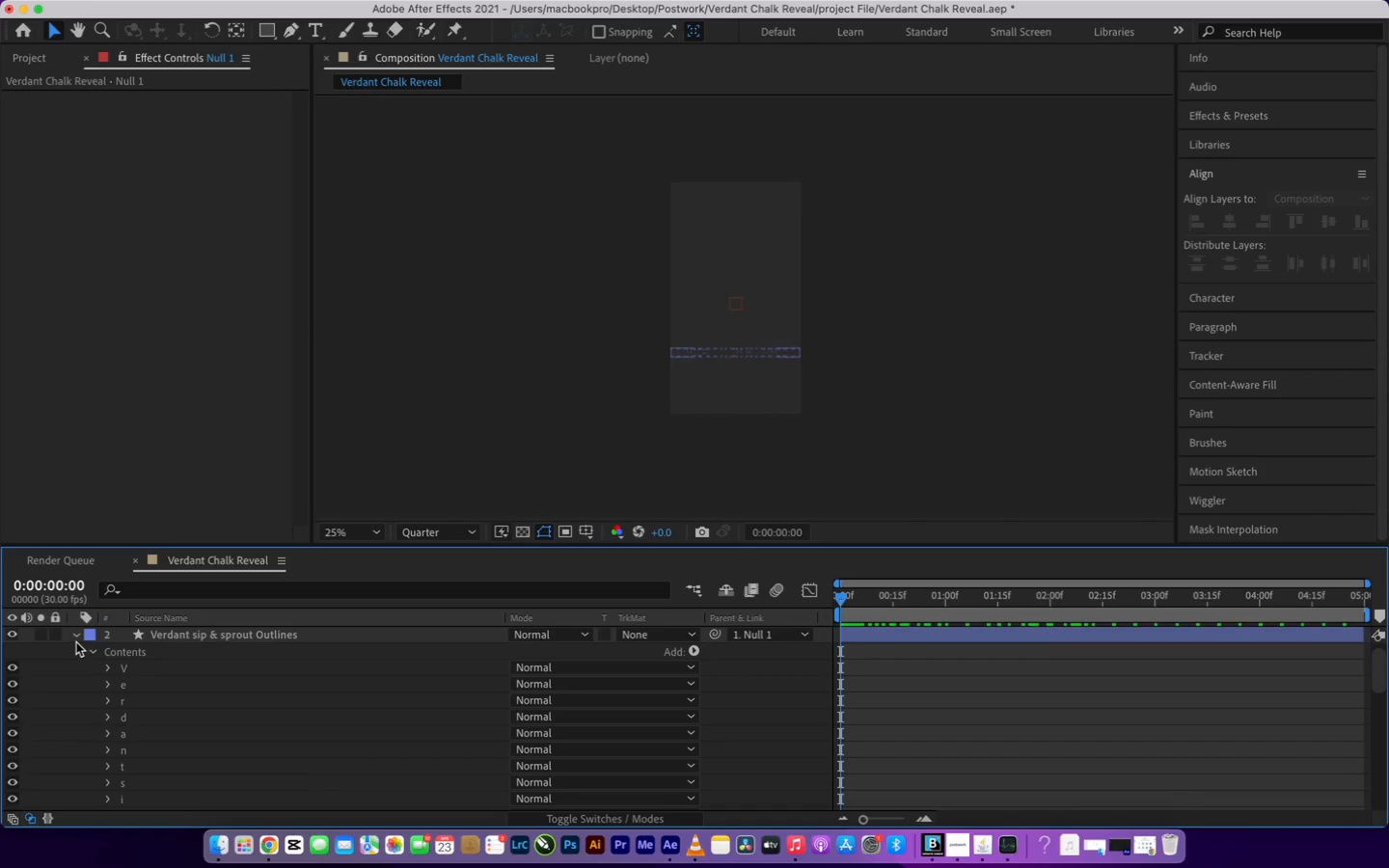 
left_click([77, 638])
 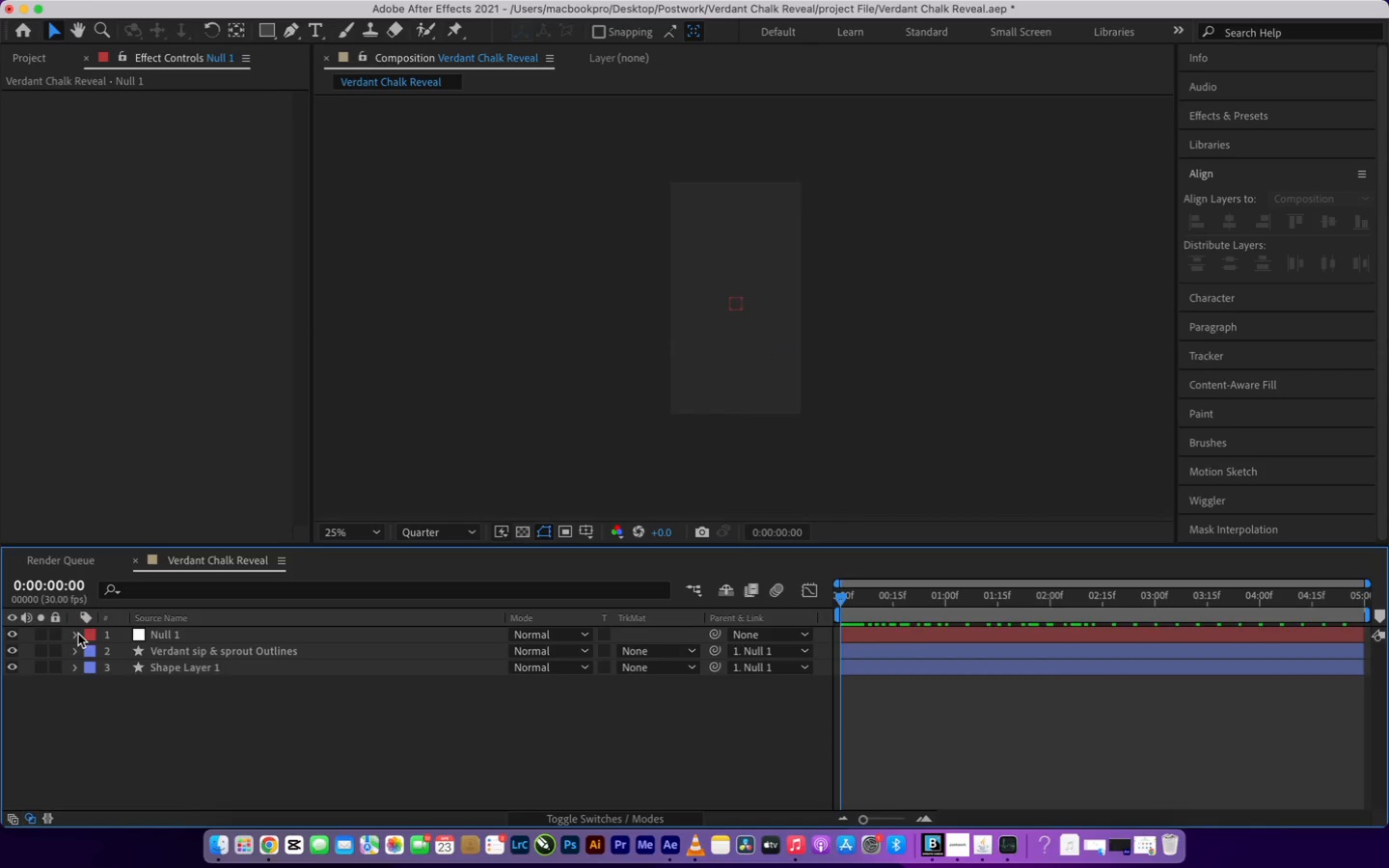 
left_click([78, 634])
 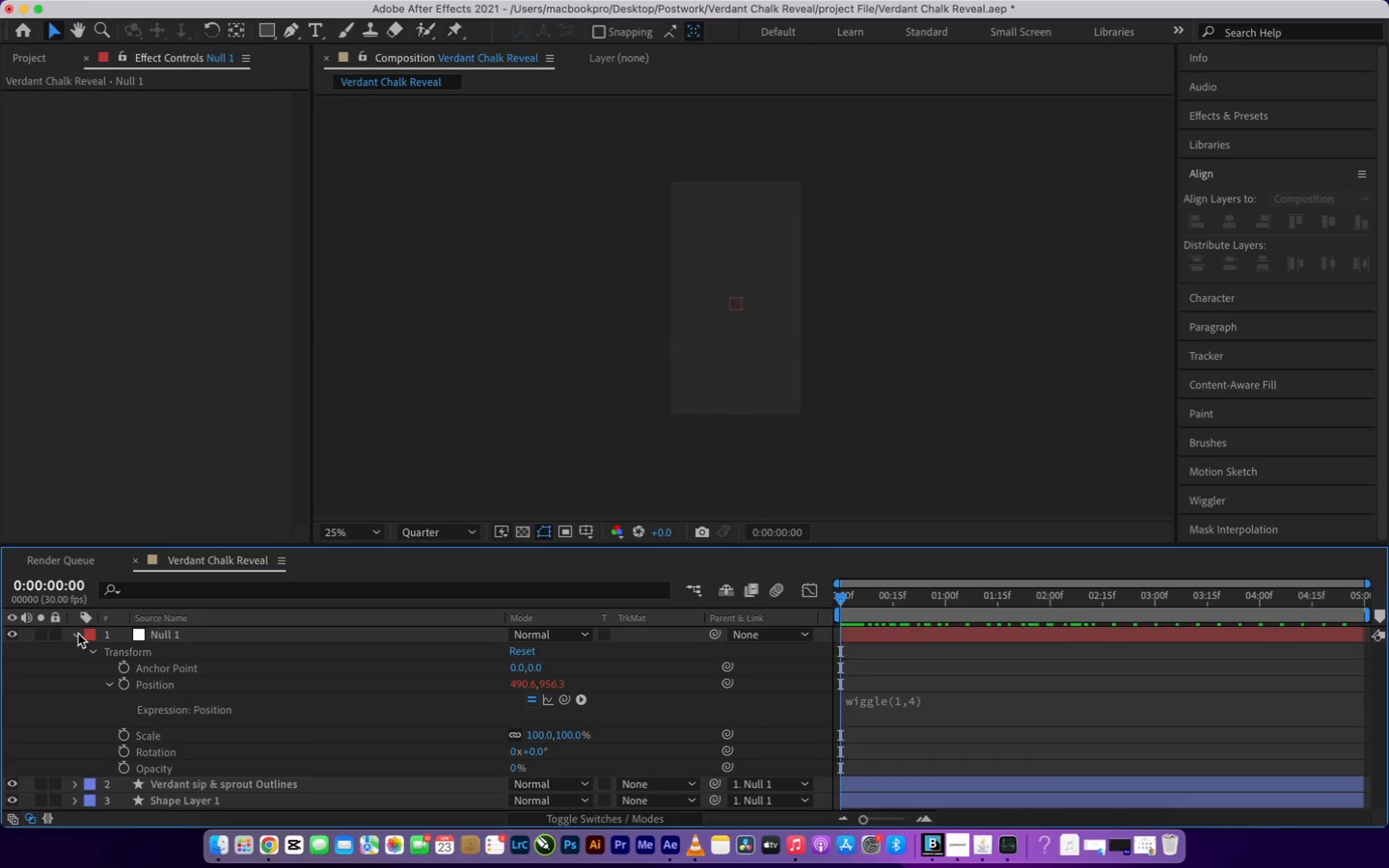 